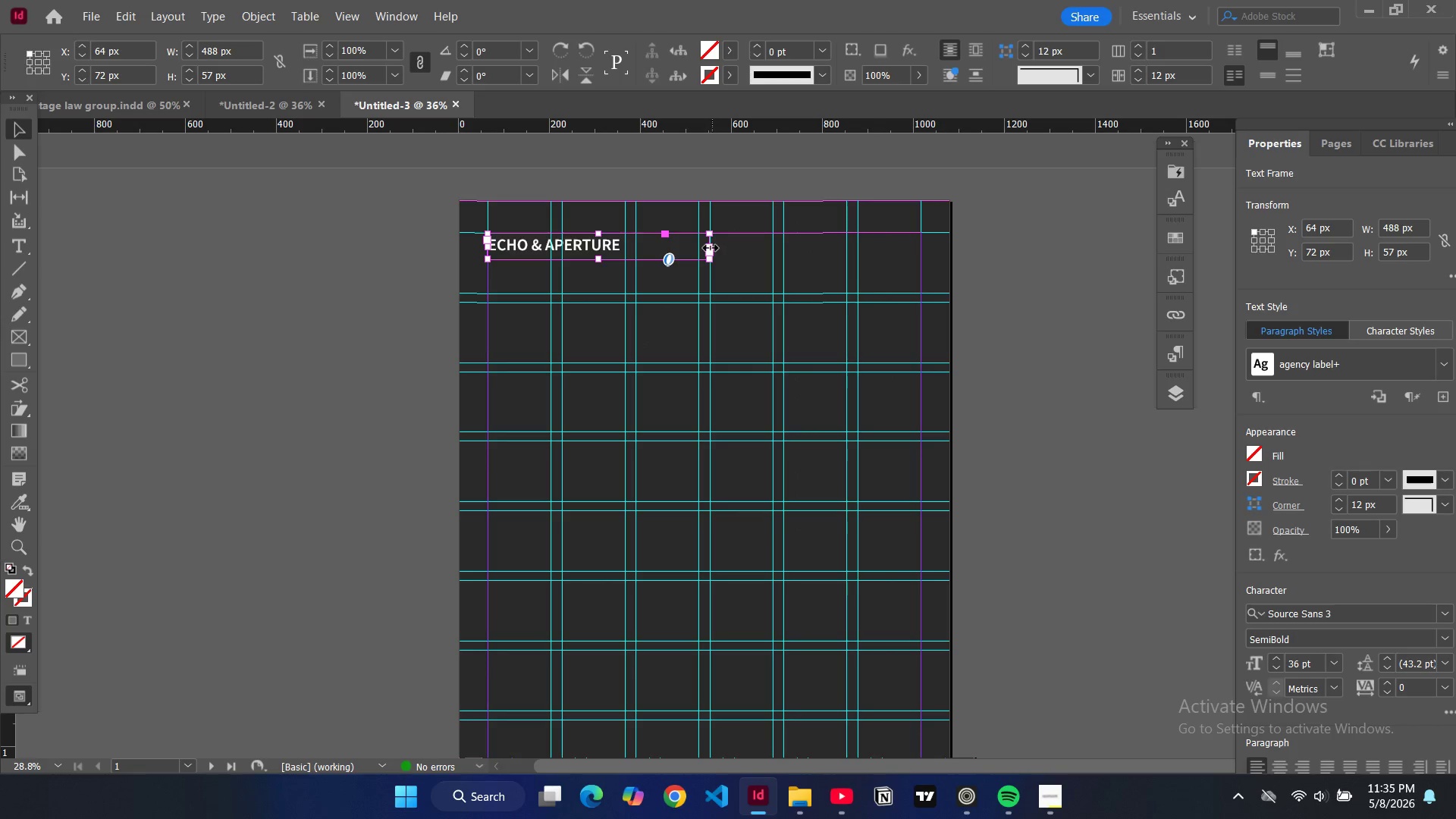 
left_click_drag(start_coordinate=[711, 248], to_coordinate=[701, 247])
 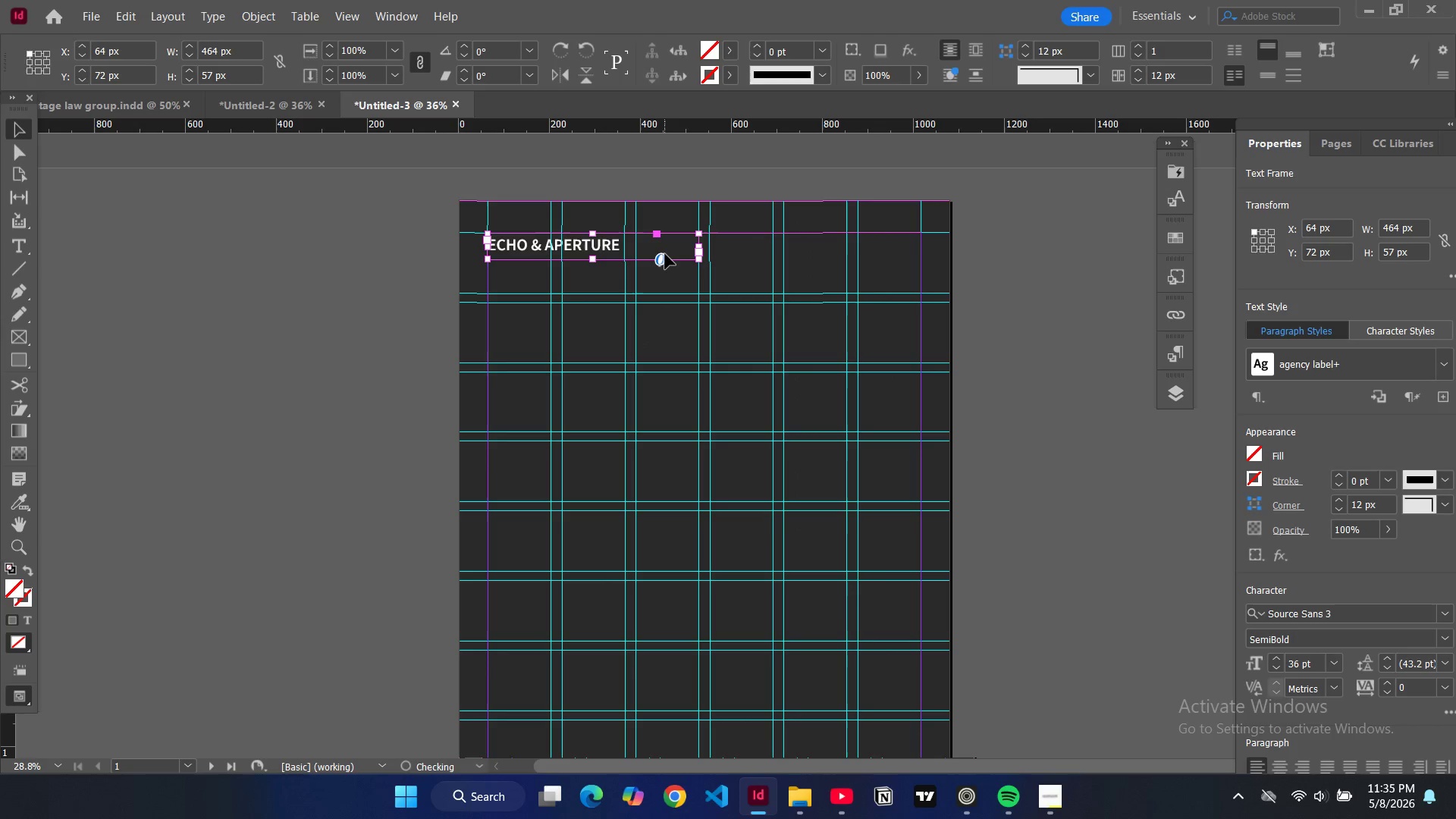 
key(Control+C)
 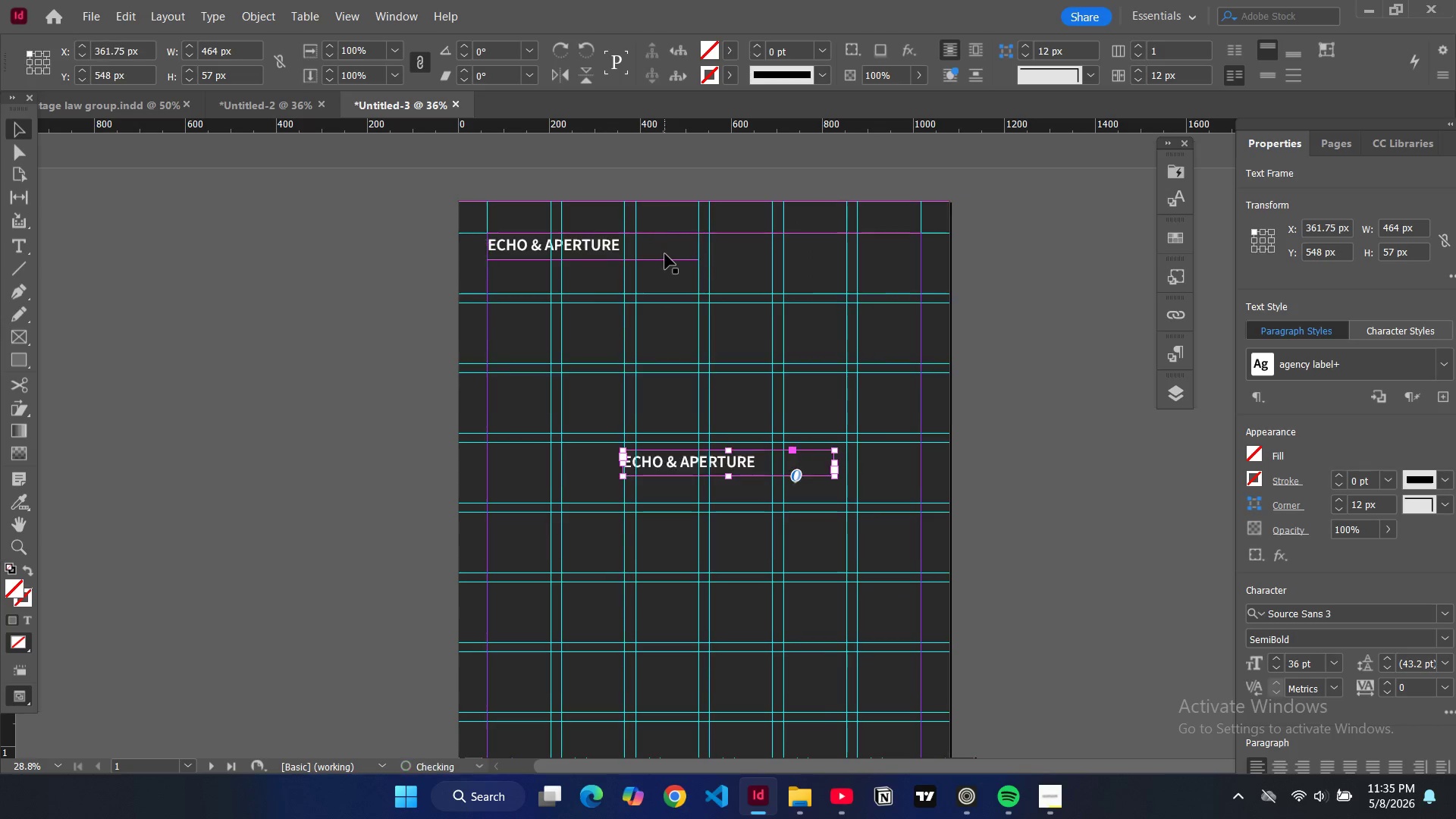 
key(Control+V)
 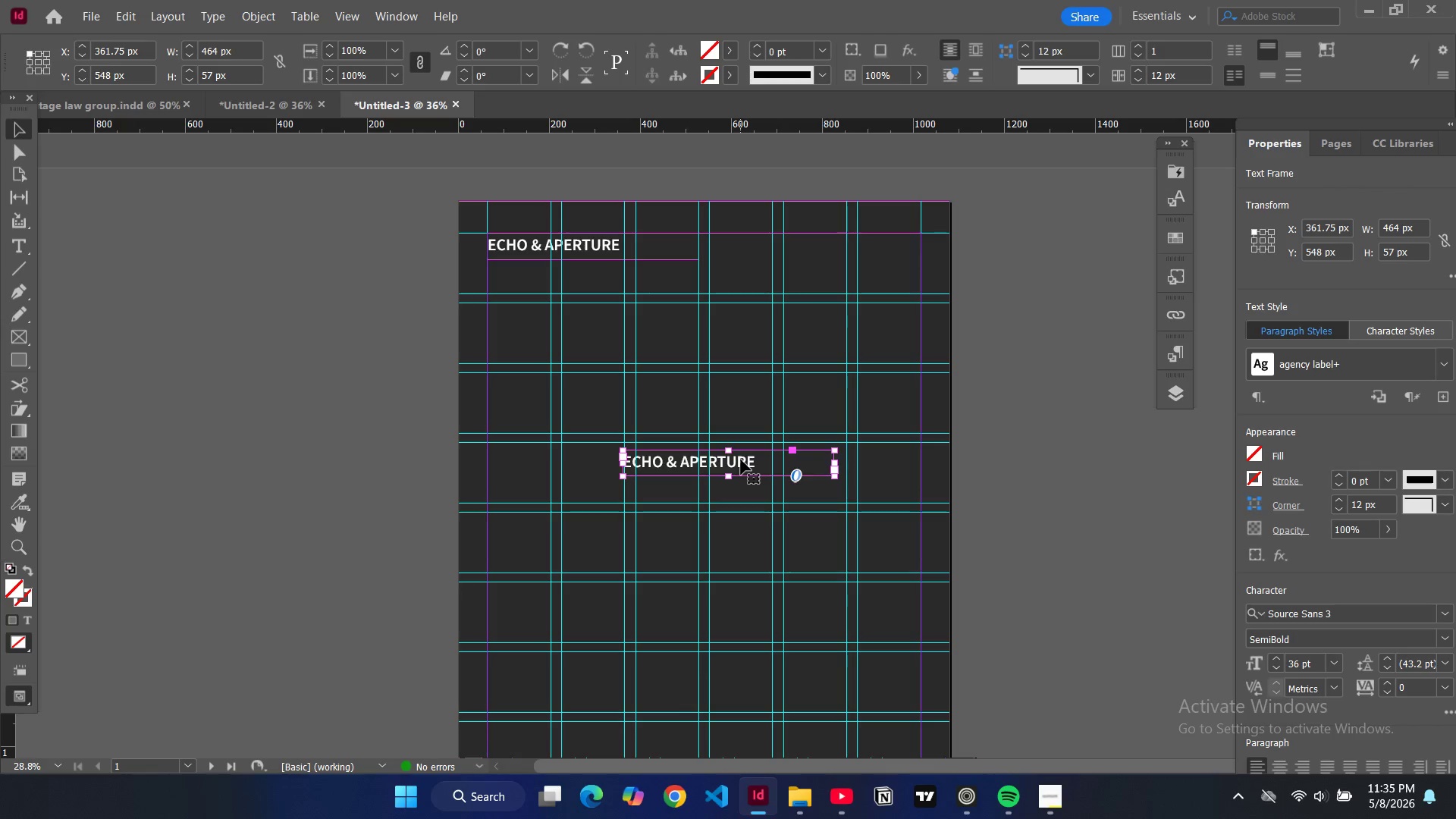 
left_click_drag(start_coordinate=[741, 460], to_coordinate=[832, 243])
 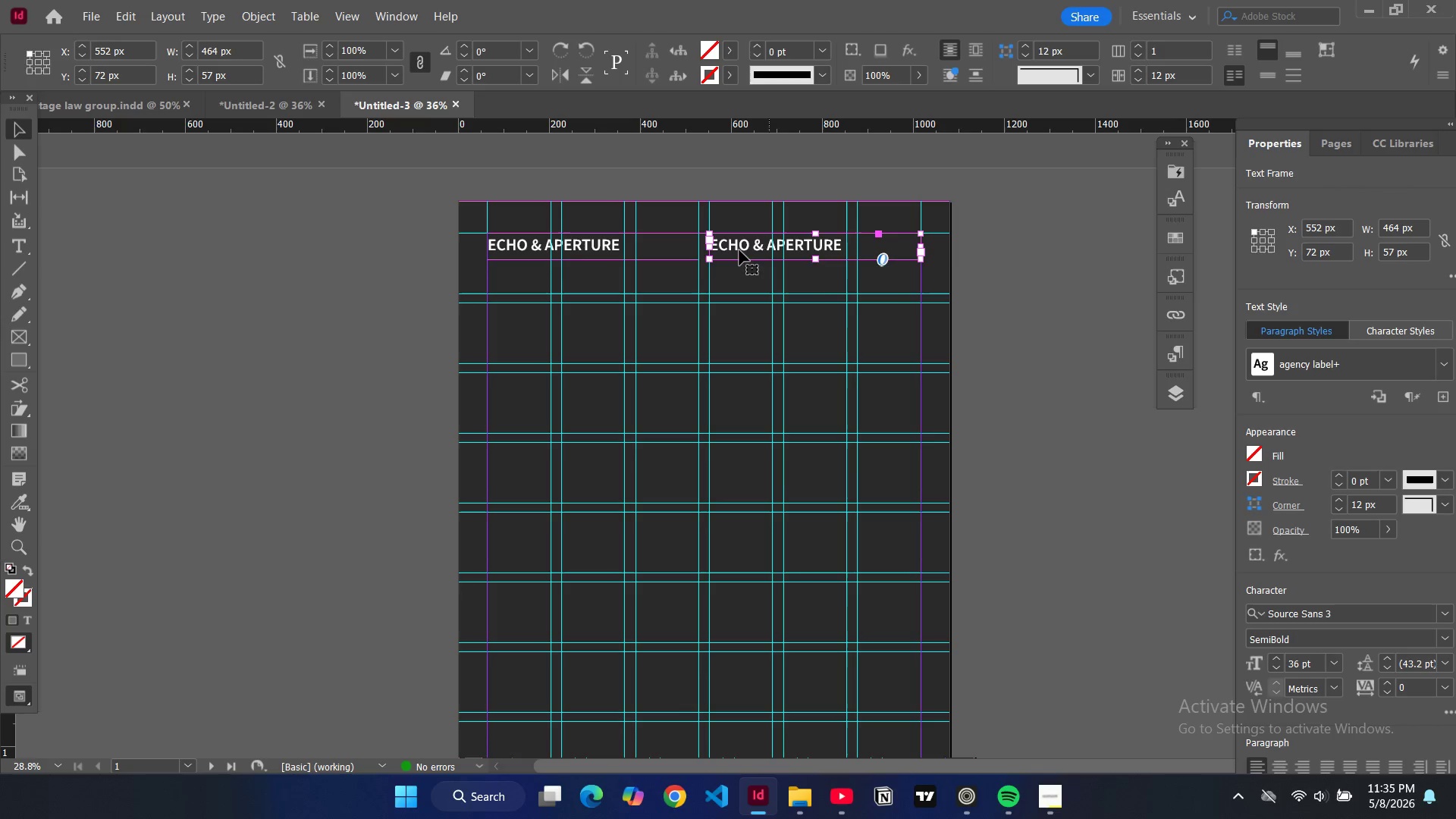 
left_click([655, 253])
 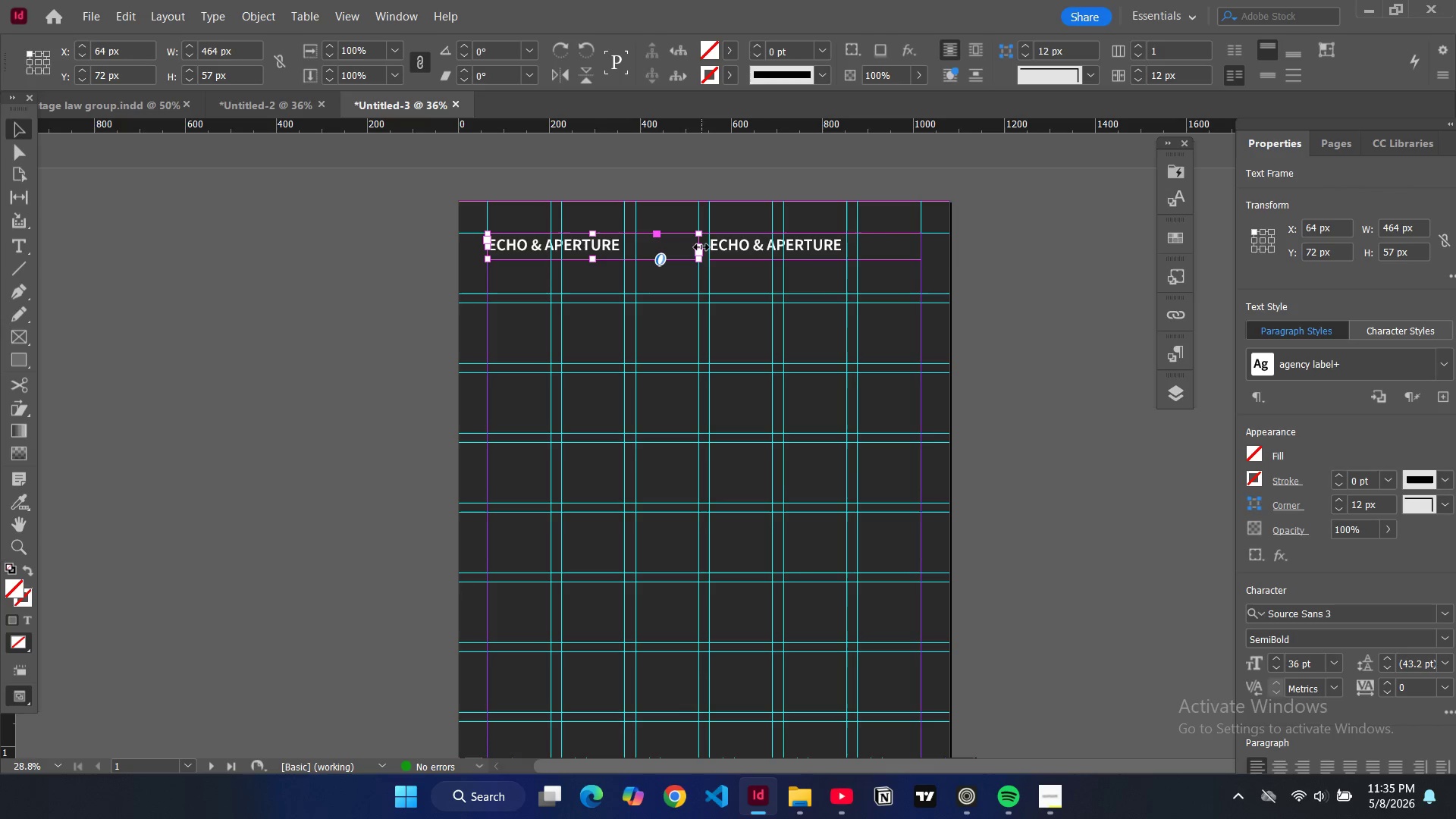 
left_click_drag(start_coordinate=[701, 247], to_coordinate=[632, 247])
 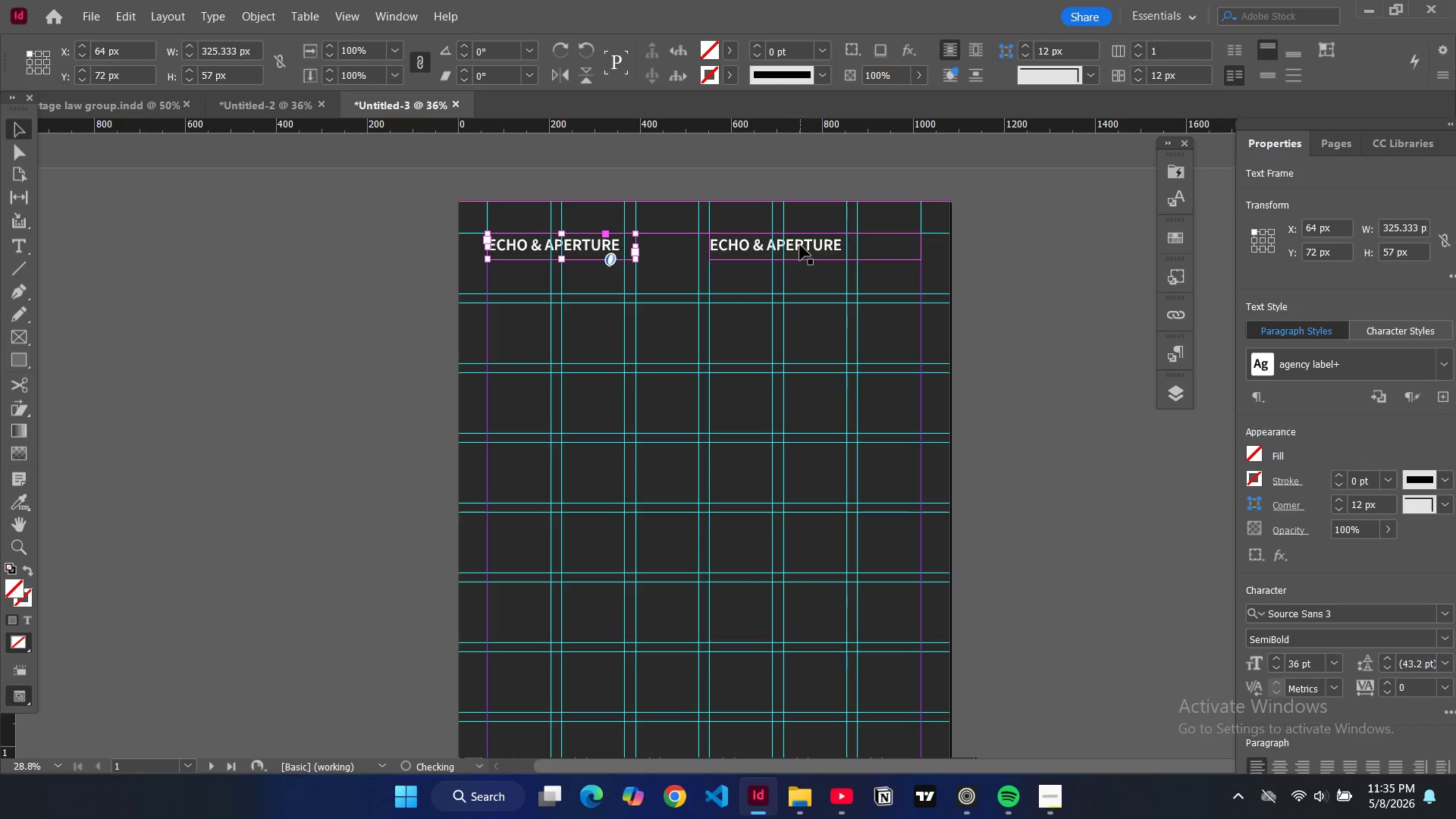 
left_click([800, 245])
 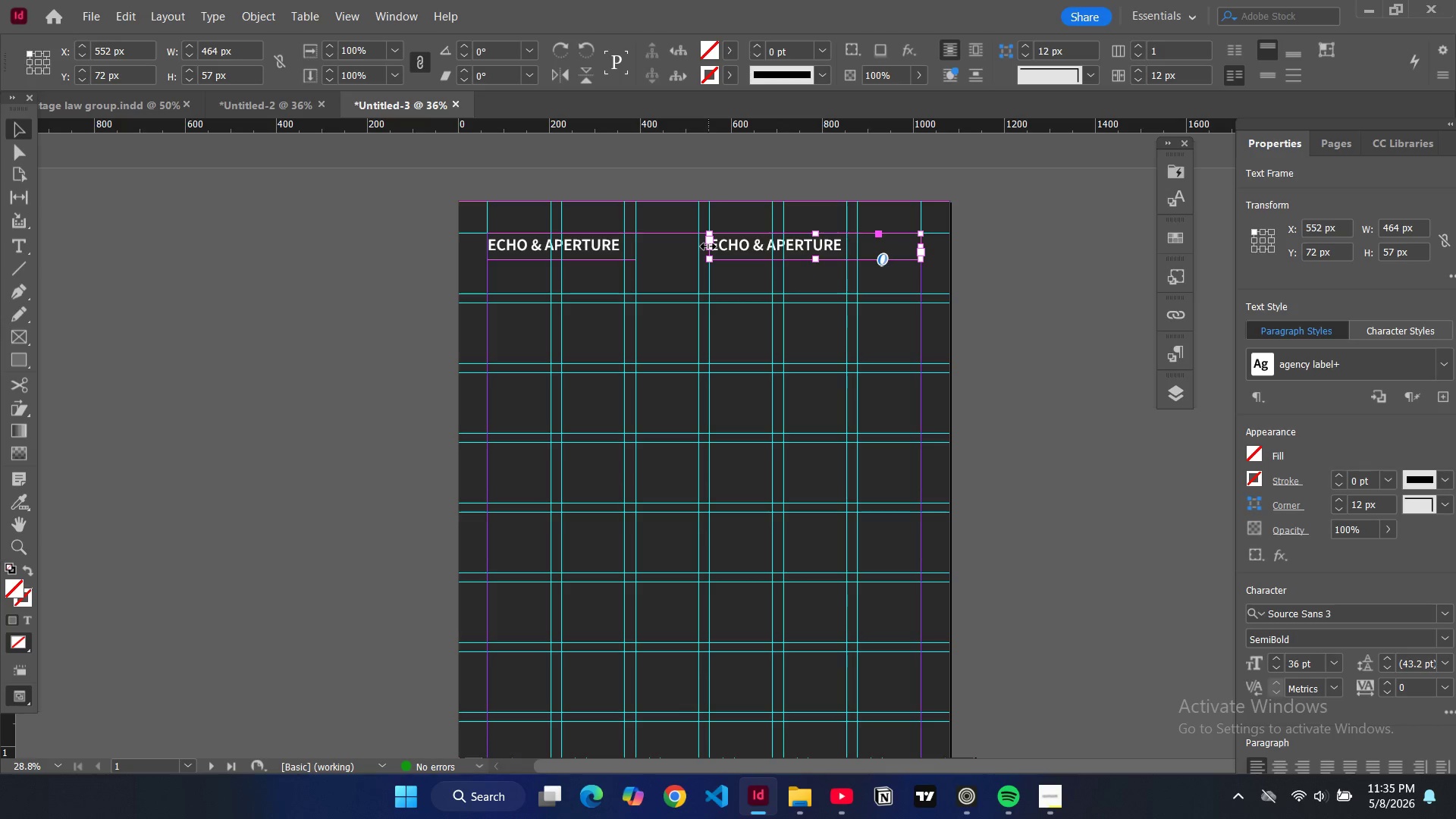 
left_click_drag(start_coordinate=[708, 246], to_coordinate=[776, 246])
 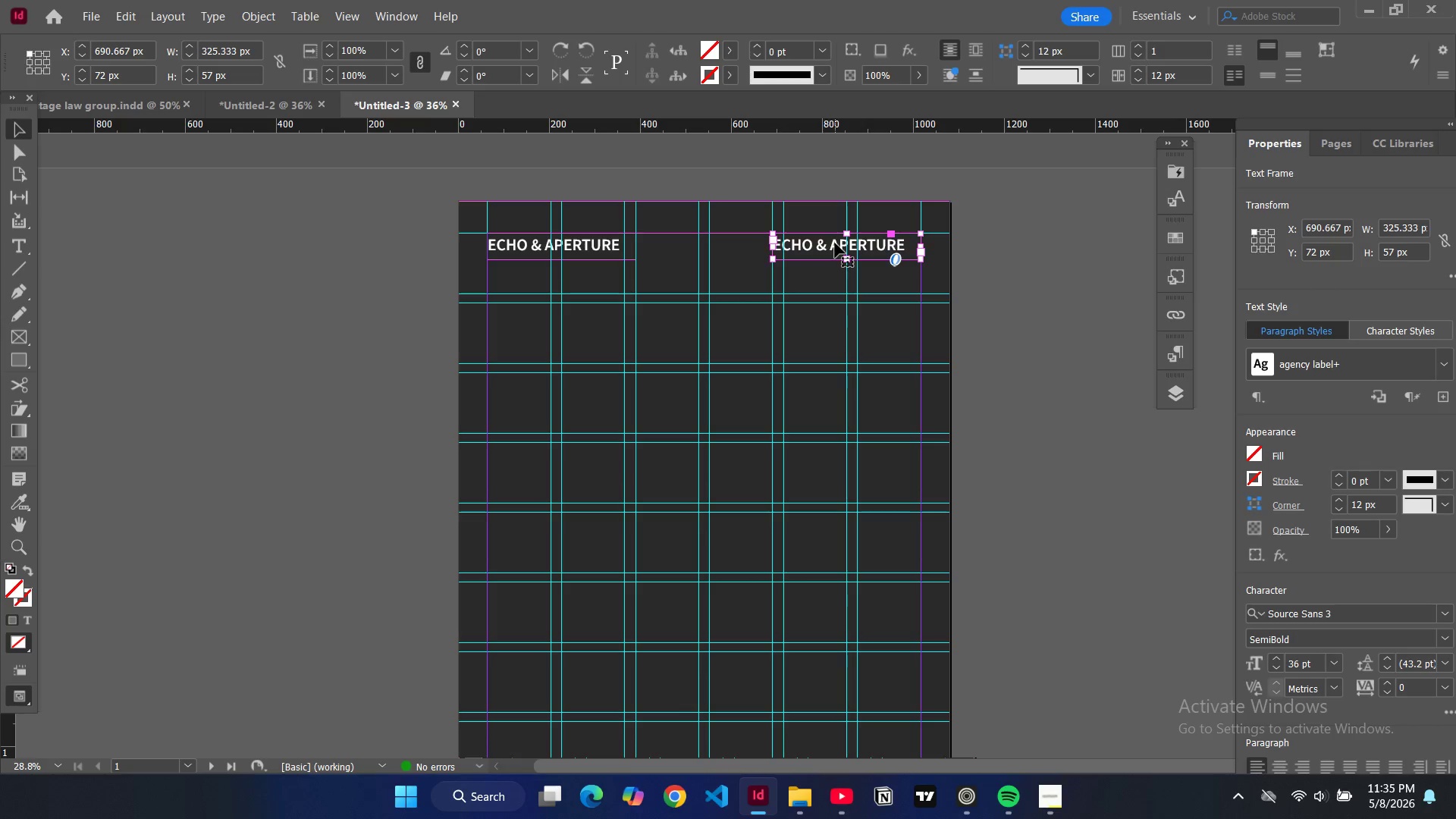 
key(Control+Shift+C)
 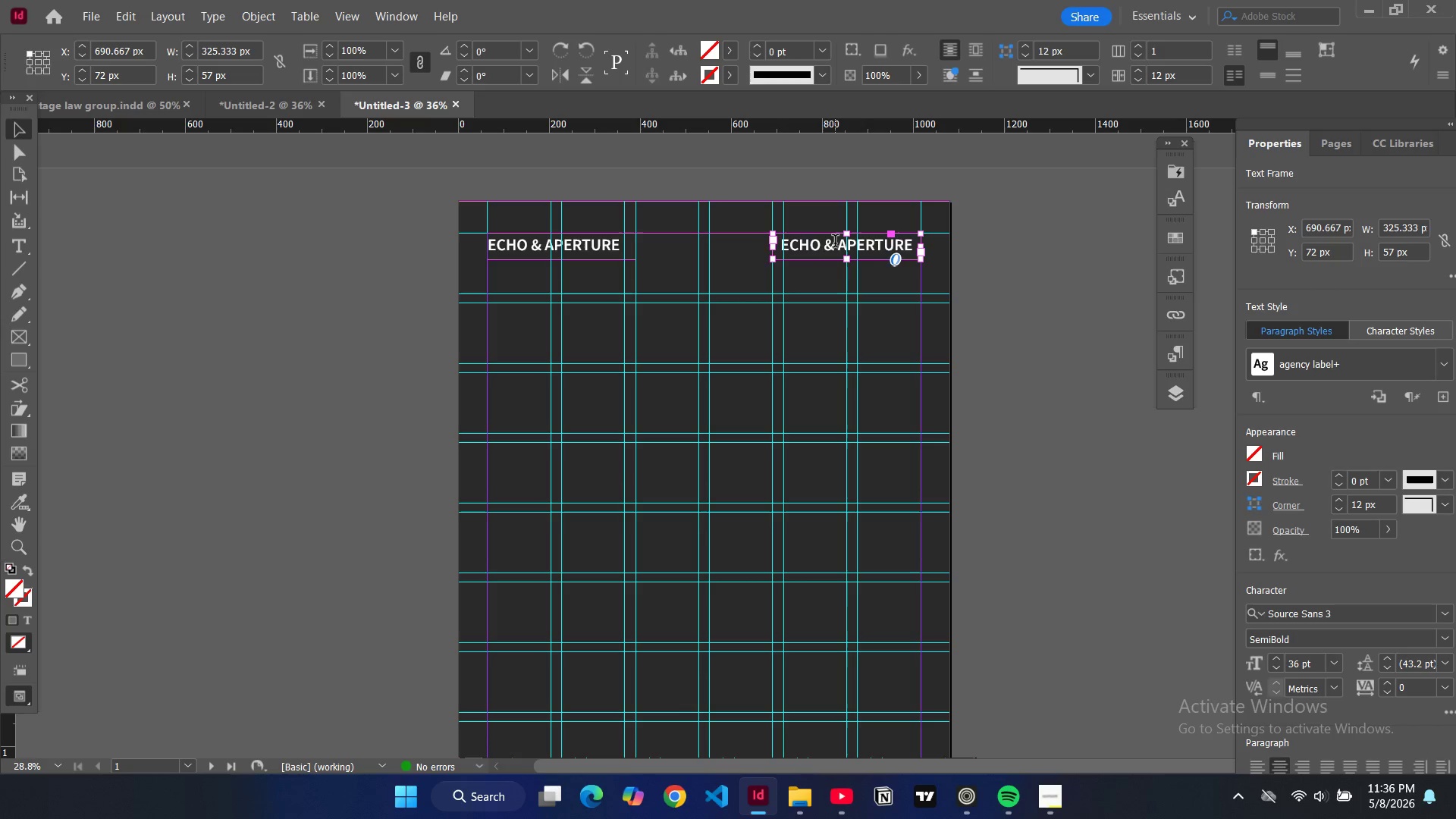 
double_click([835, 243])
 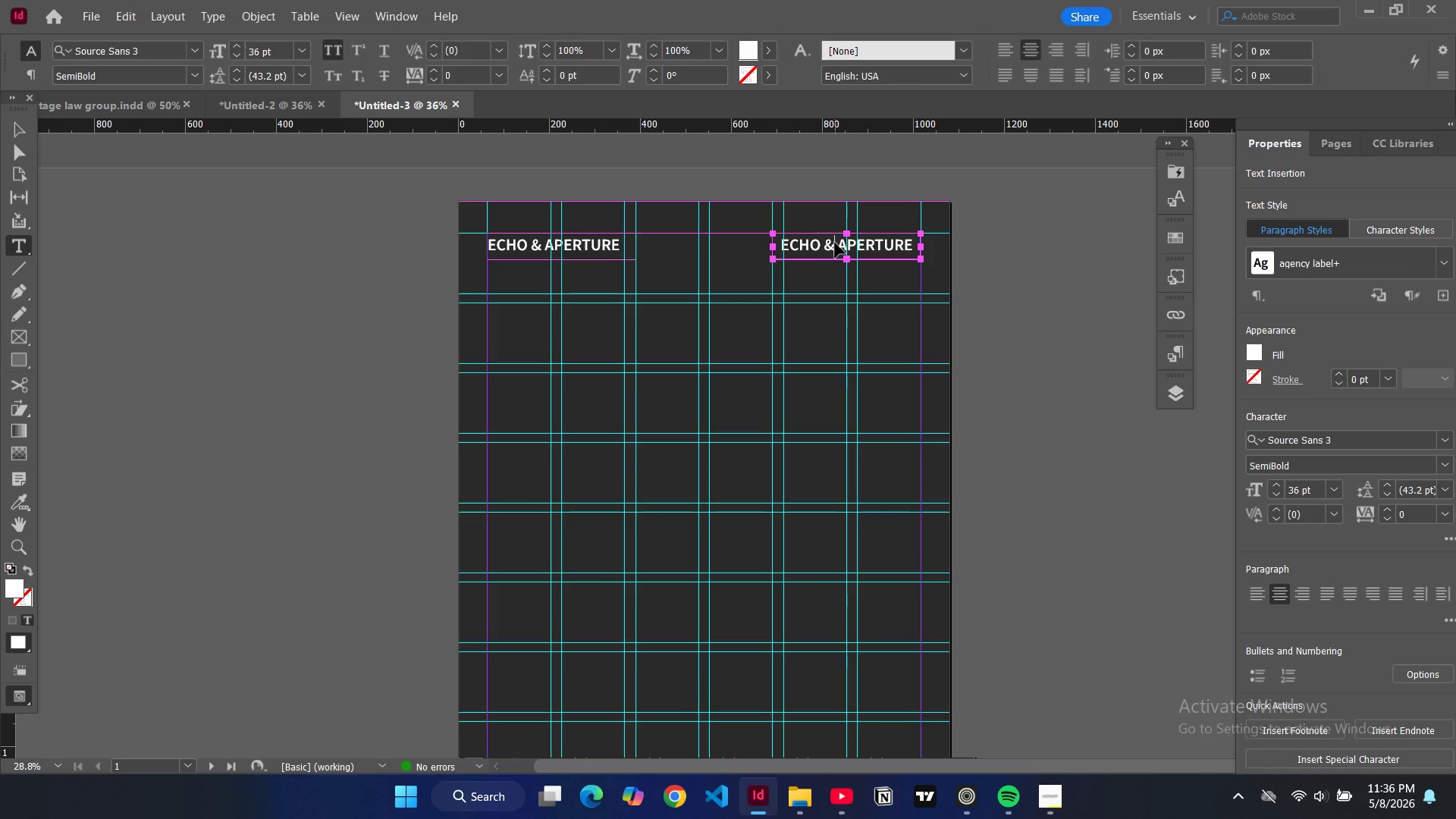 
key(Control+A)
 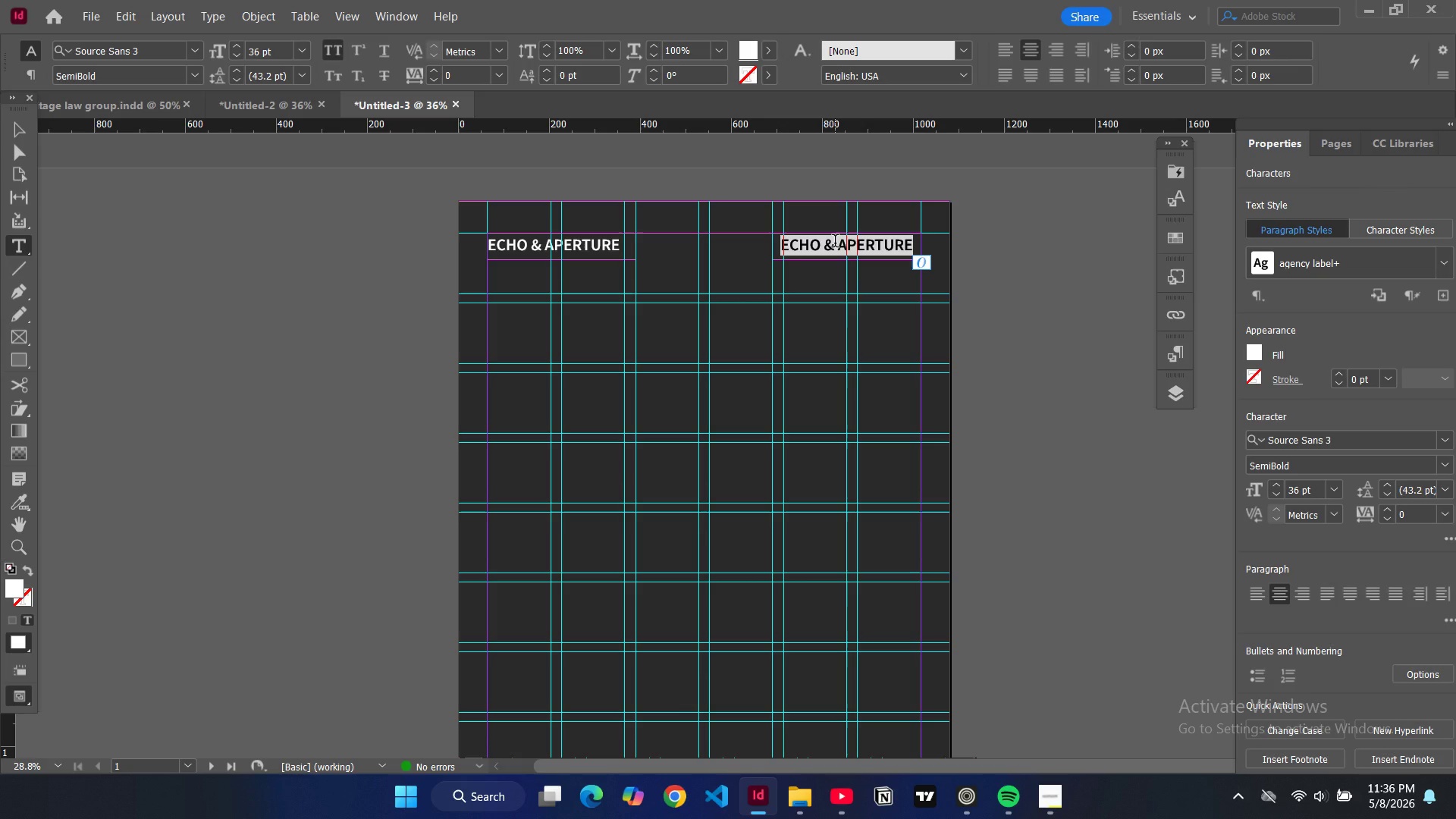 
type(01)
key(Backspace)
key(Backspace)
 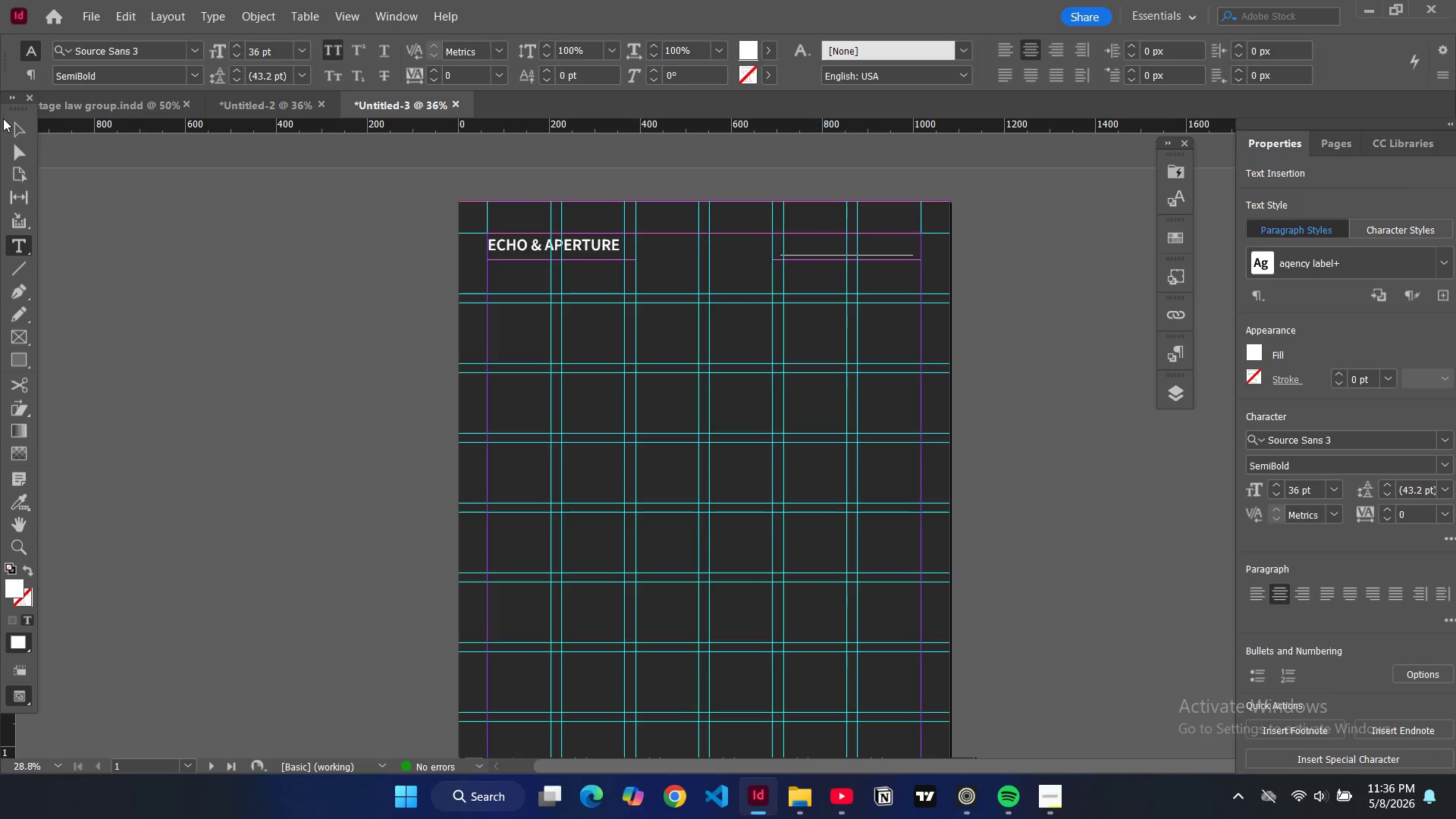 
left_click([6, 124])
 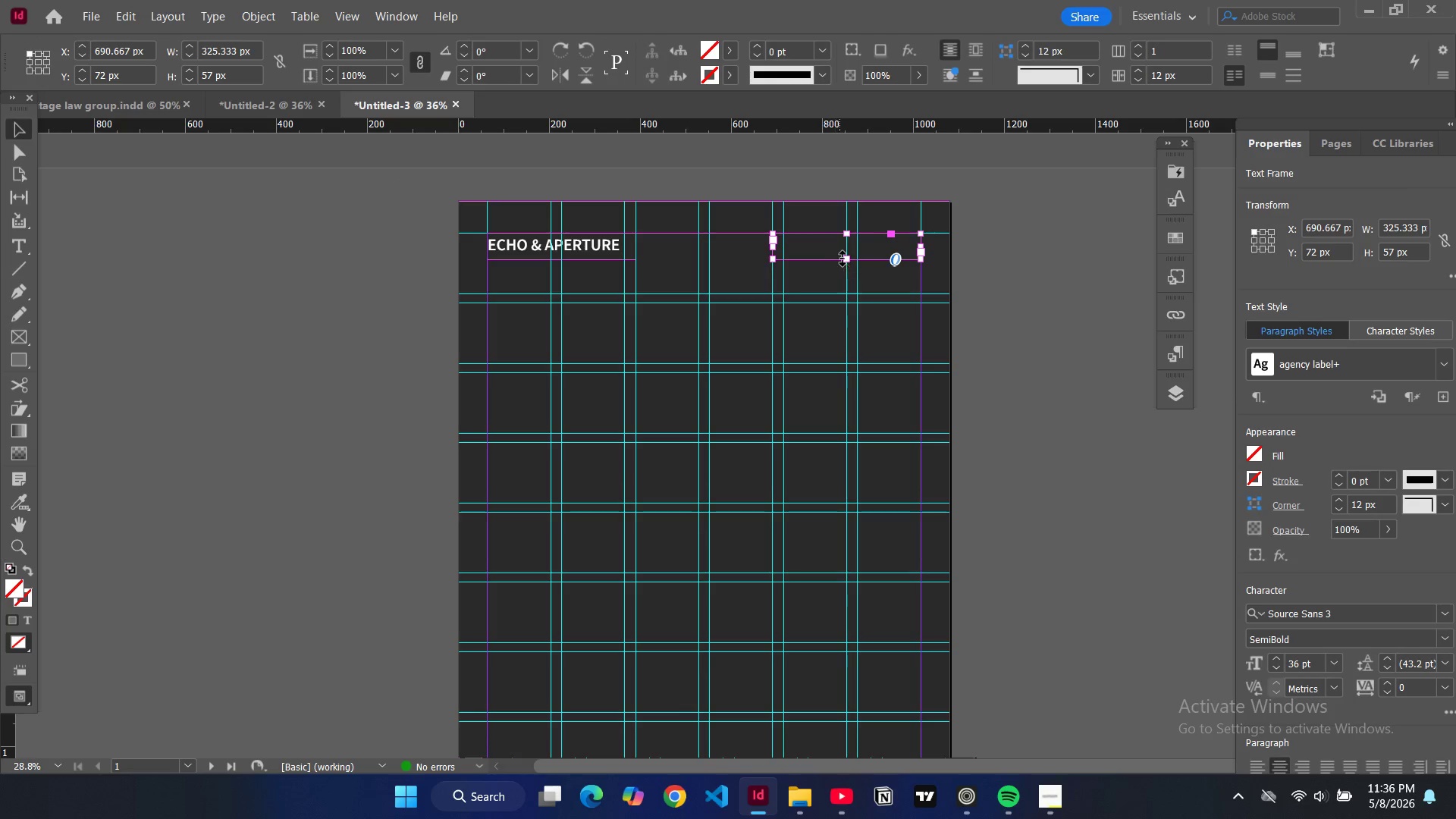 
left_click_drag(start_coordinate=[846, 259], to_coordinate=[852, 272])
 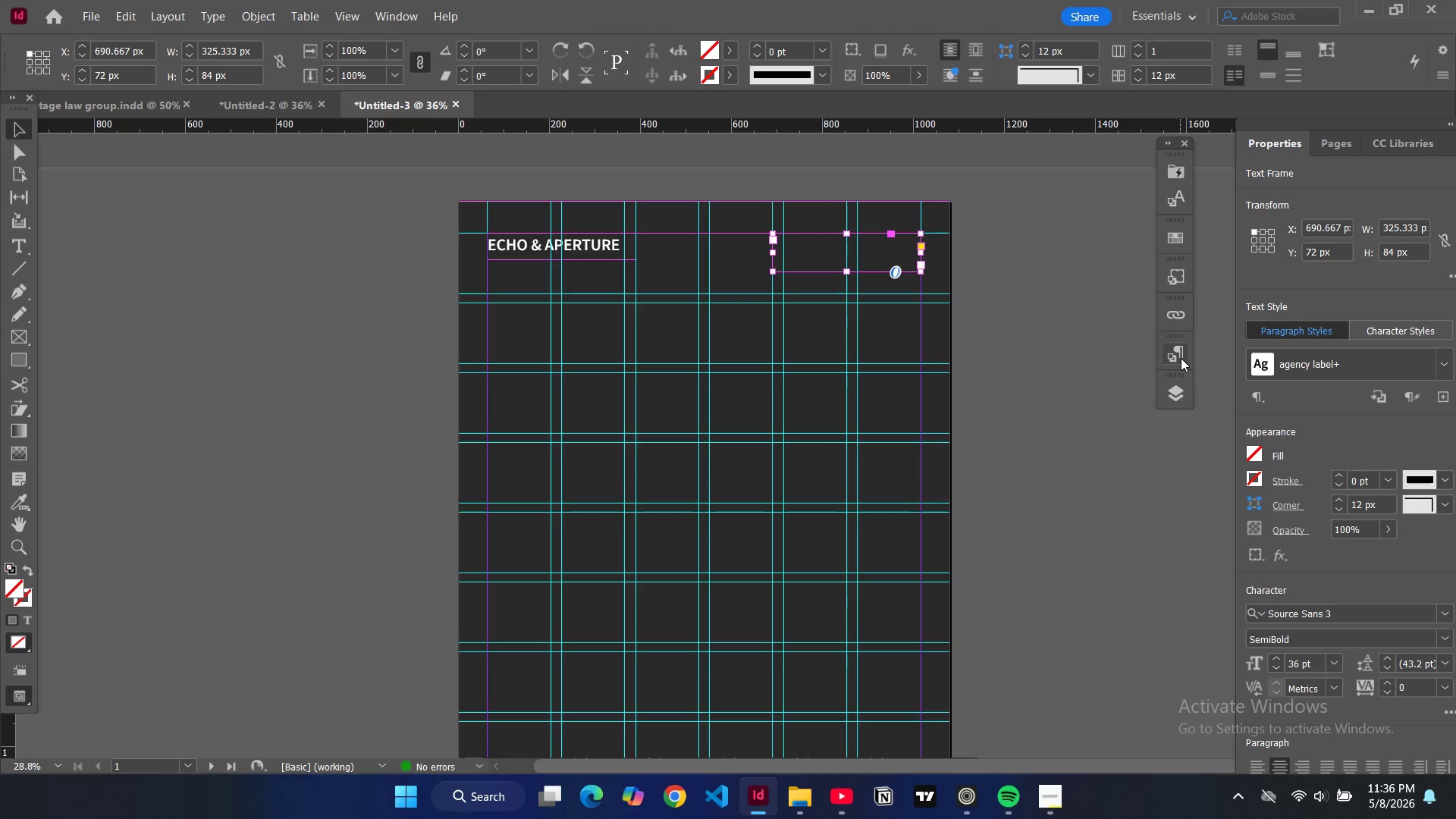 
left_click([1181, 358])
 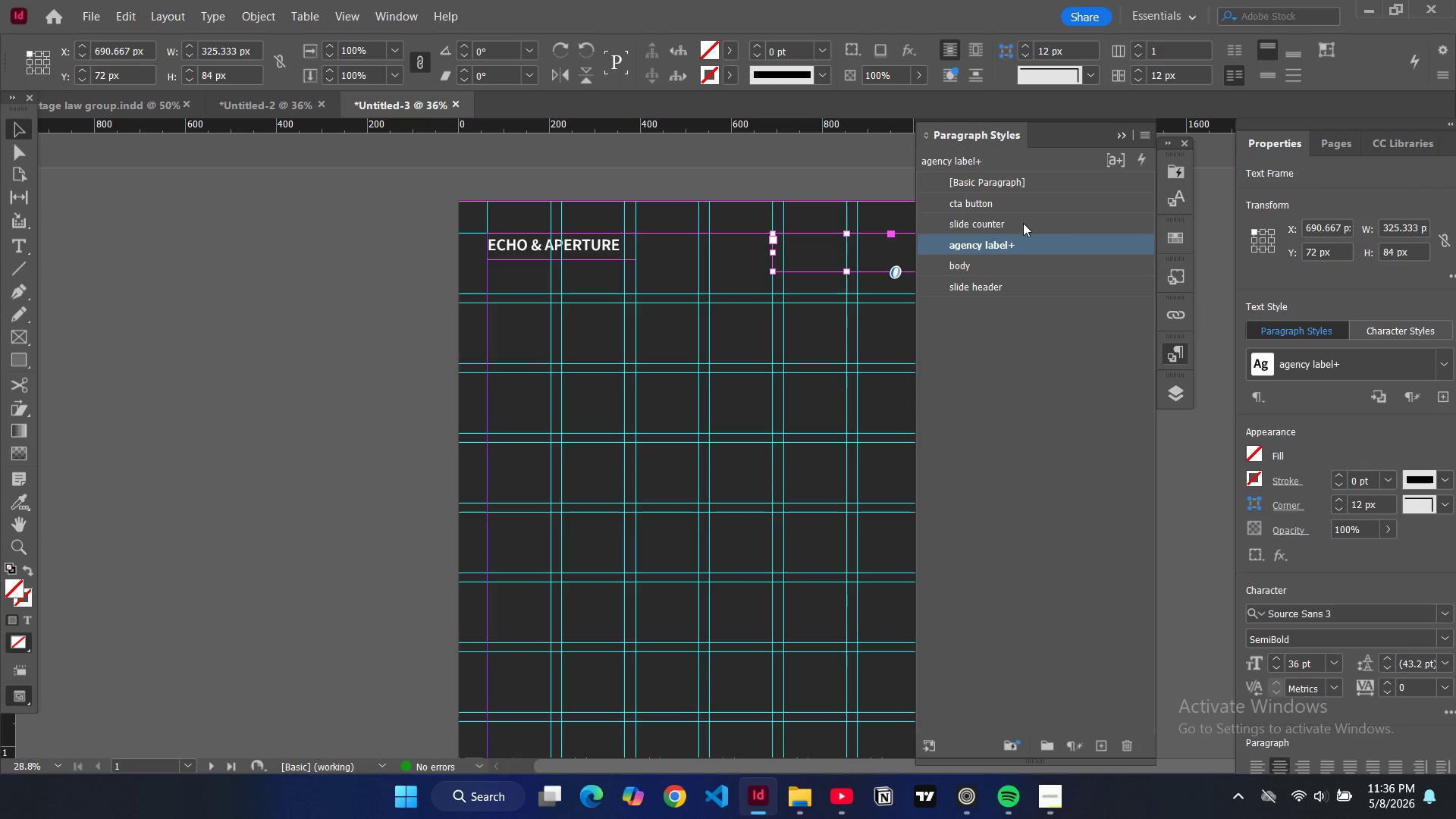 
wait(5.08)
 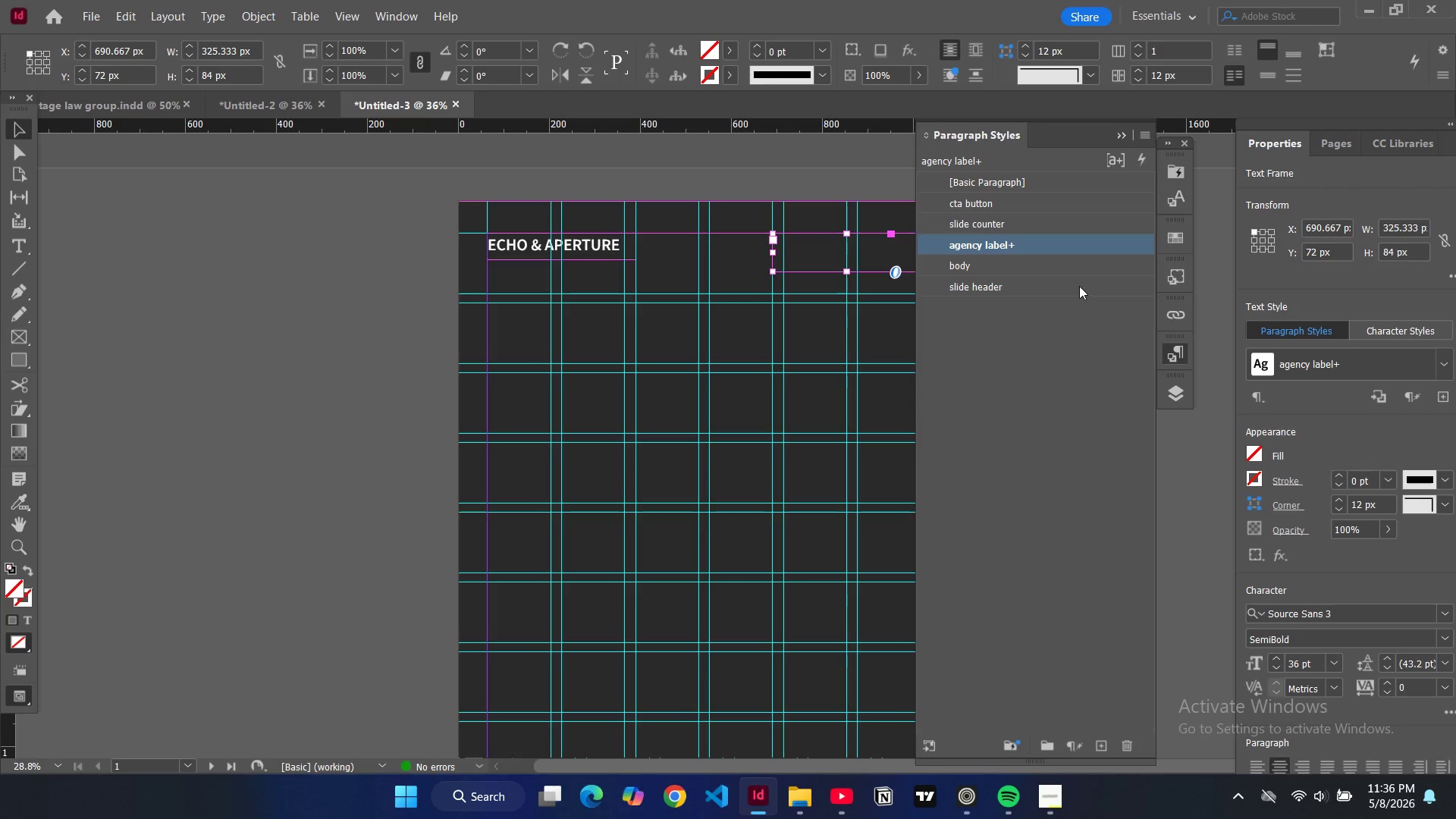 
left_click([1023, 223])
 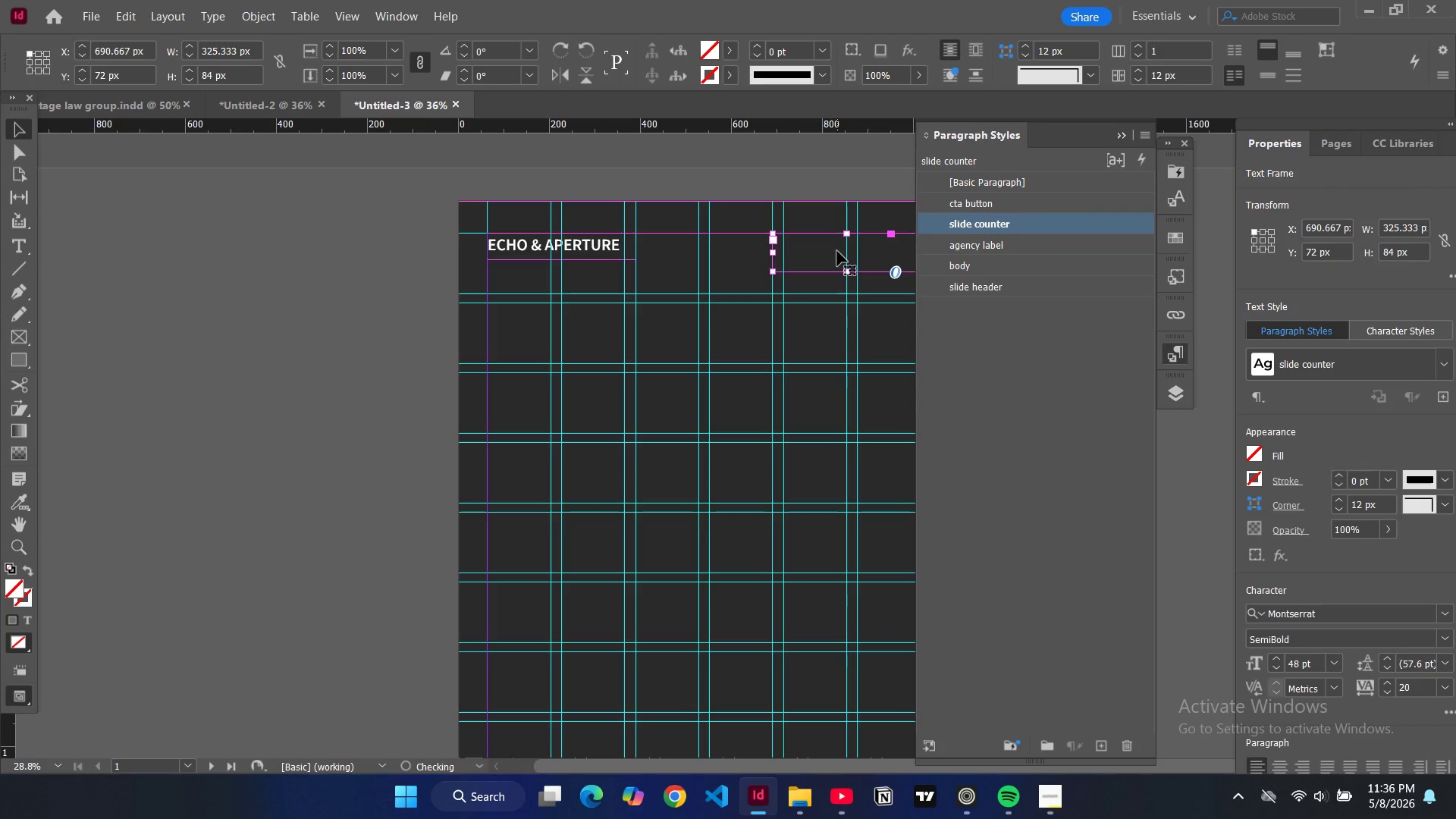 
double_click([837, 251])
 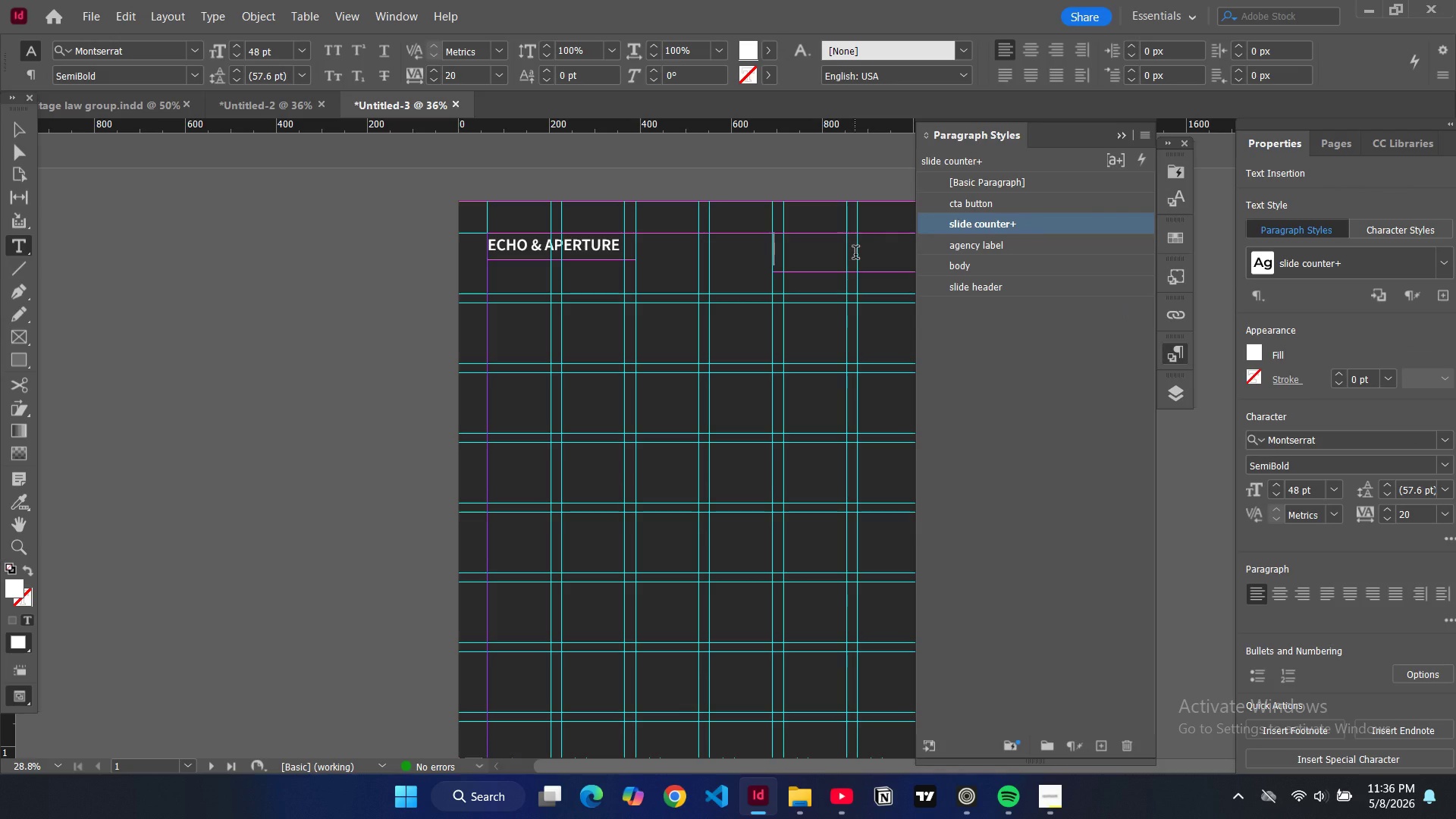 
key(Control+Shift+C)
 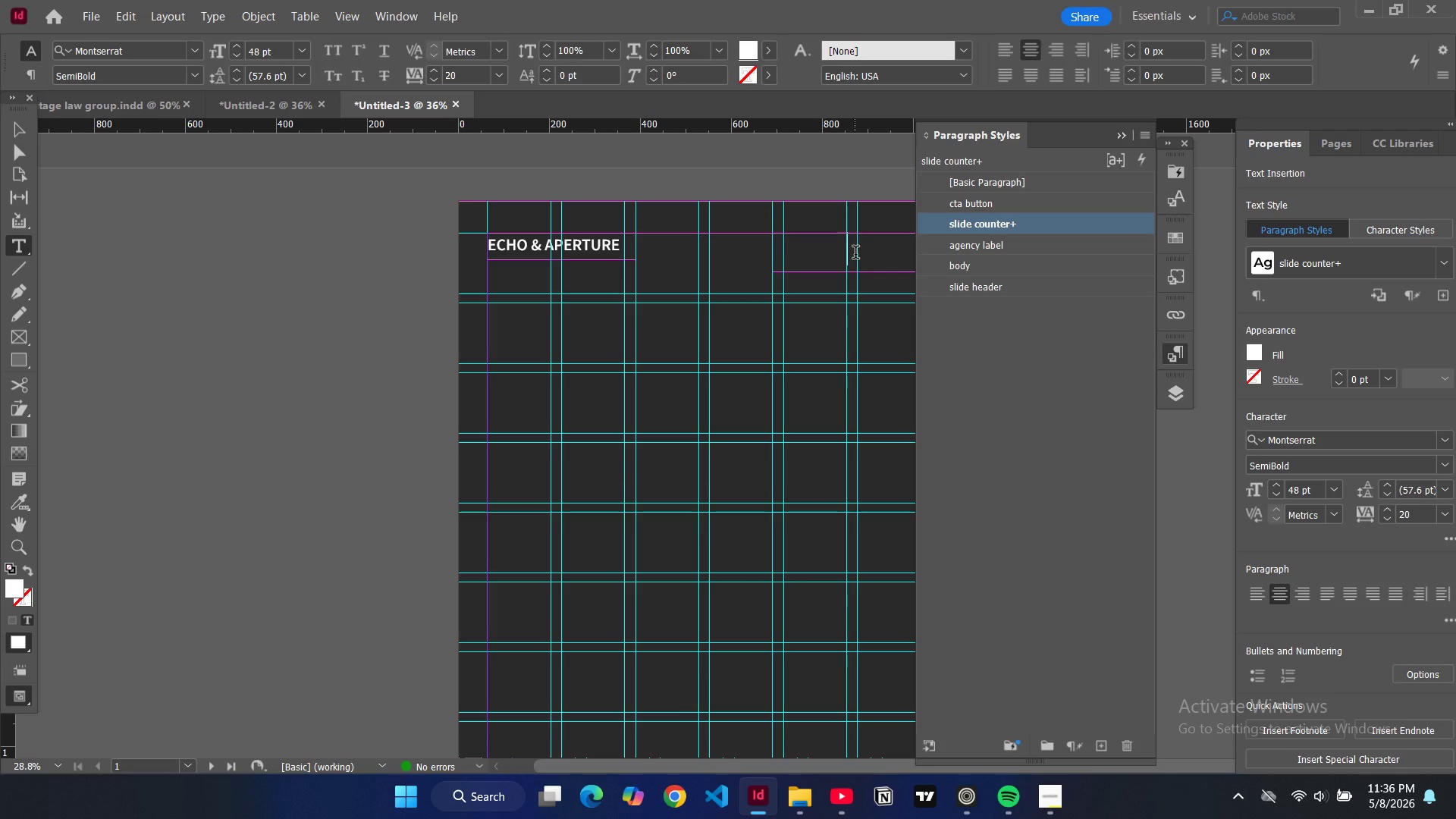 
type(01/06)
 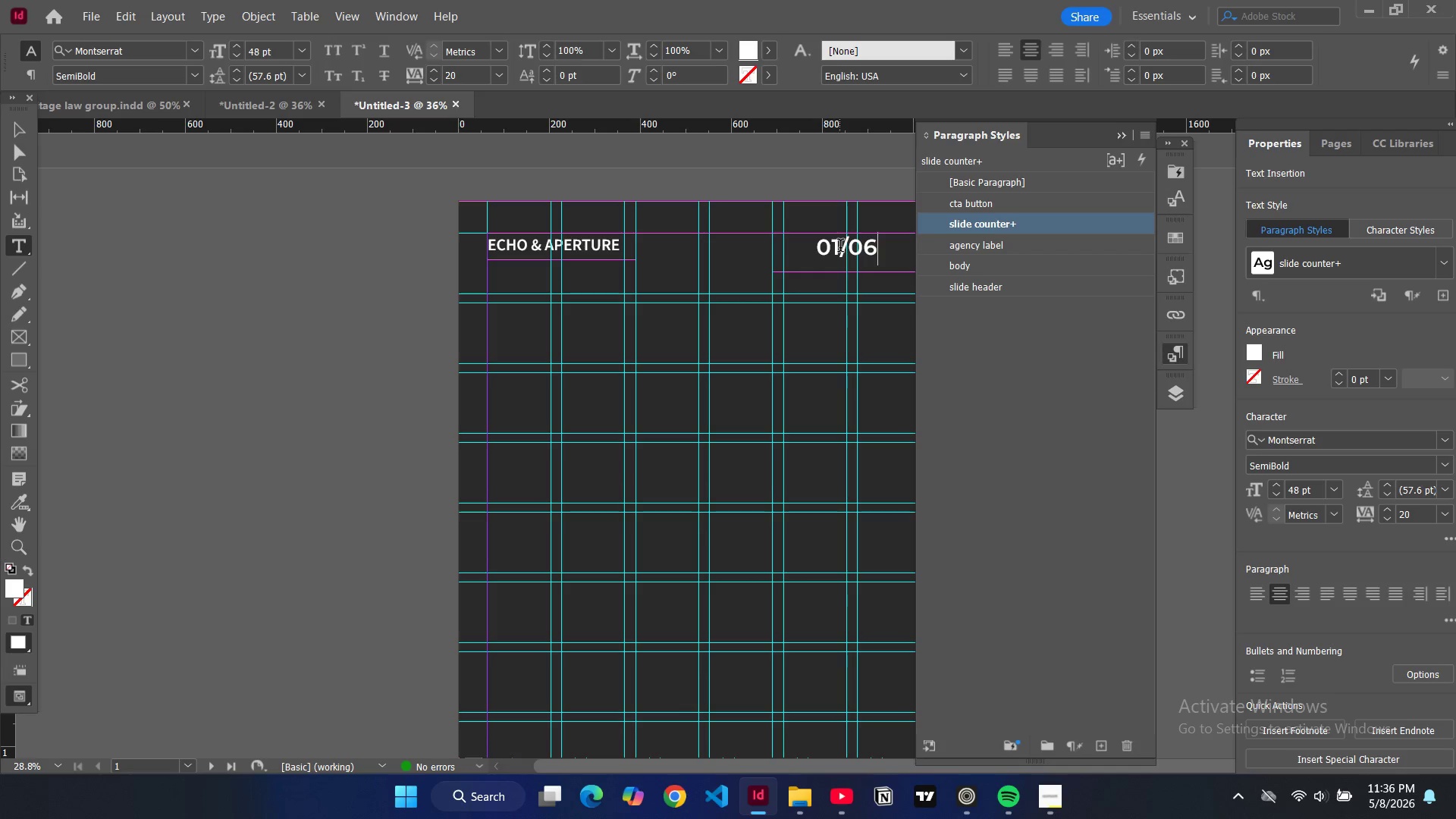 
left_click_drag(start_coordinate=[840, 247], to_coordinate=[817, 253])
 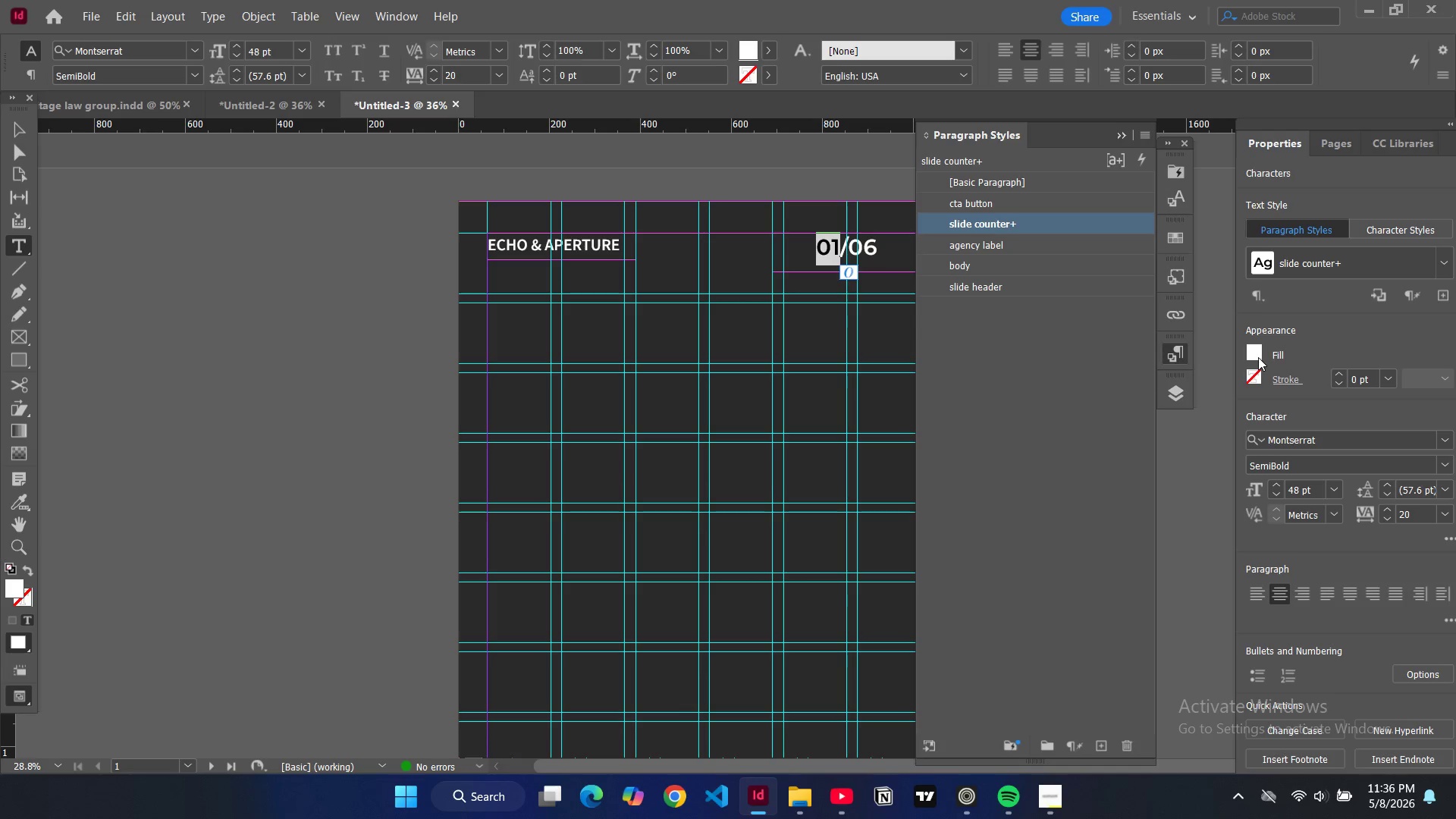 
left_click([1258, 357])
 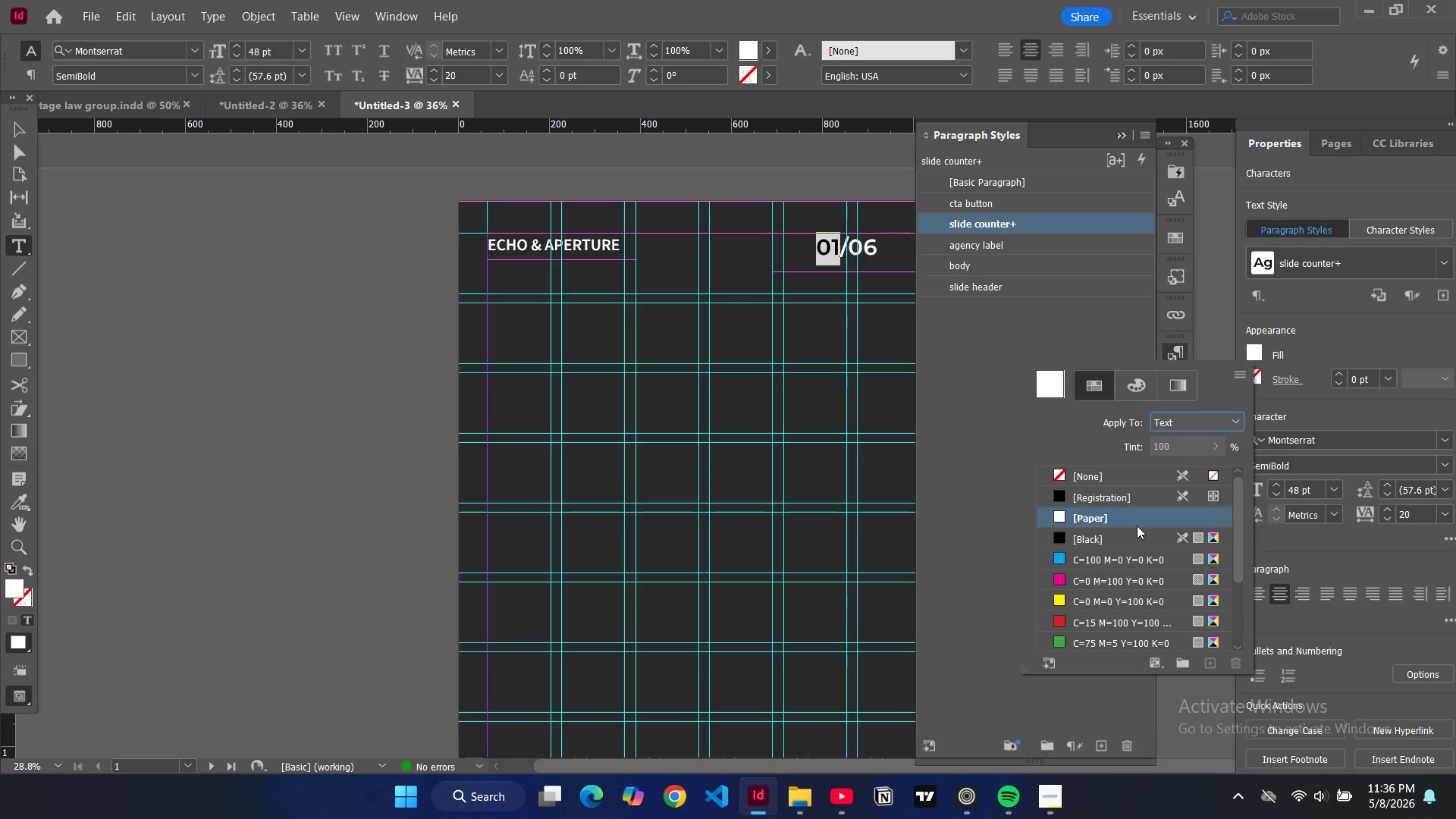 
scroll: coordinate [1137, 526], scroll_direction: down, amount: 3.0
 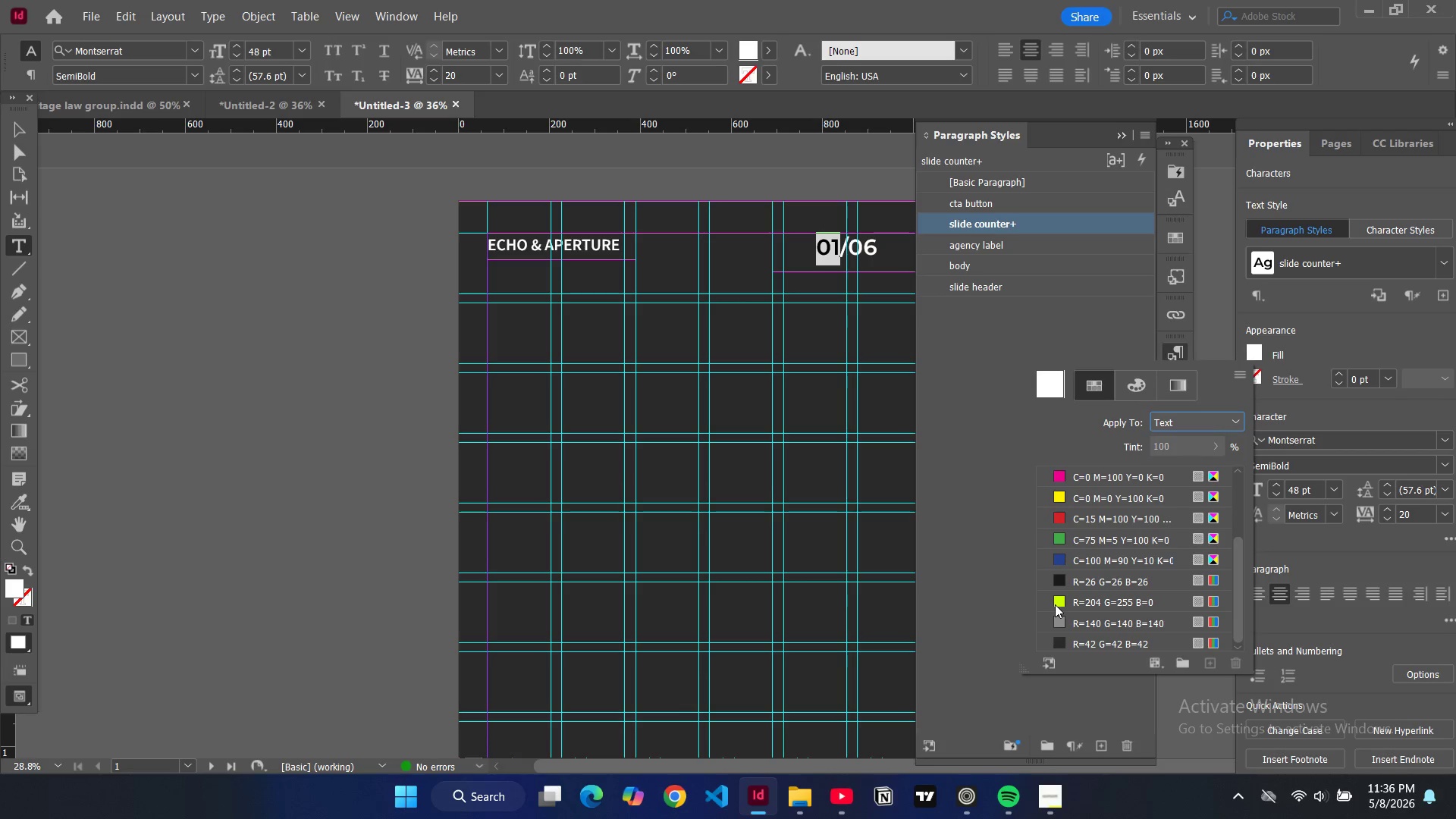 
left_click([1055, 604])
 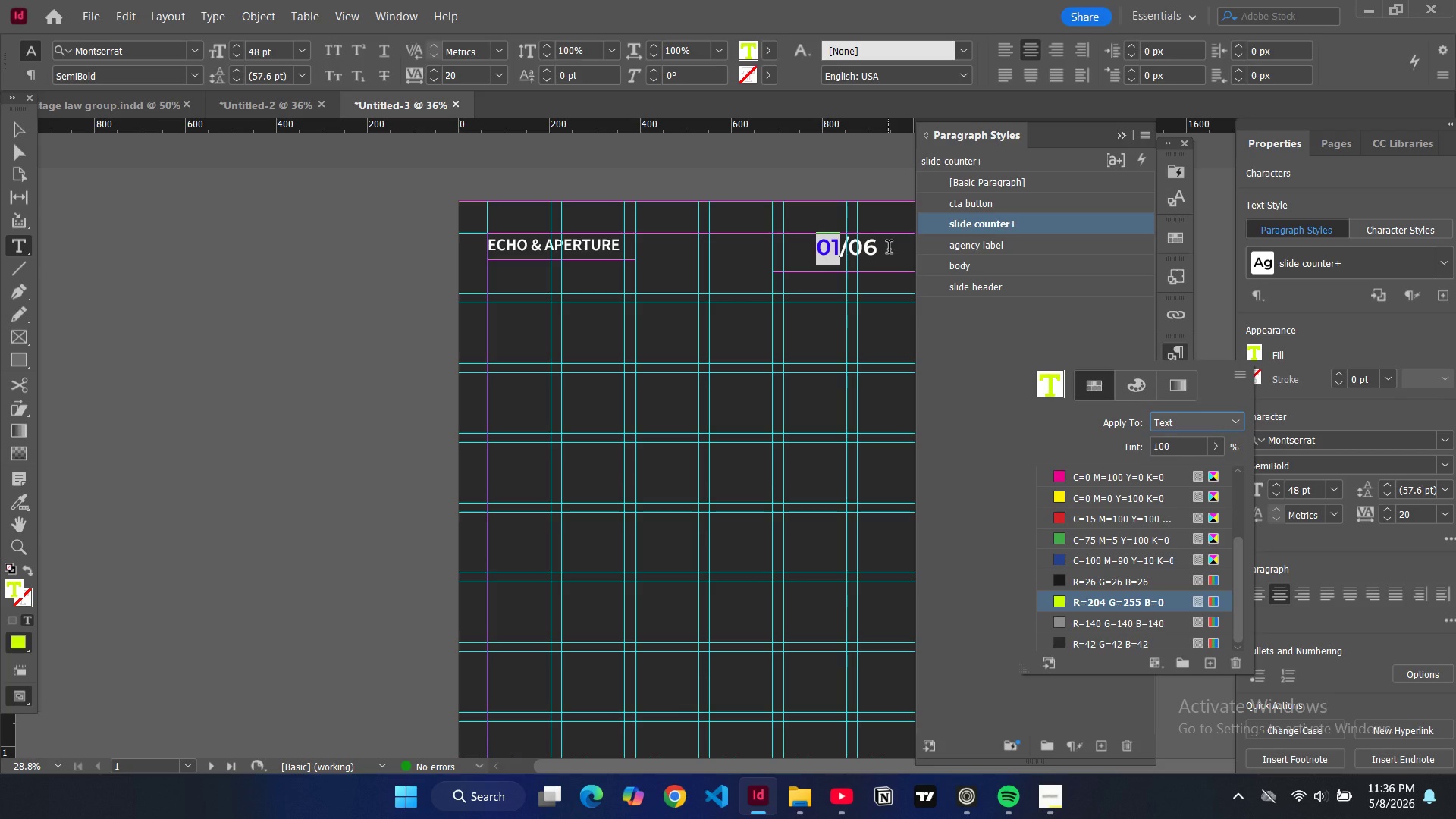 
left_click_drag(start_coordinate=[889, 249], to_coordinate=[864, 249])
 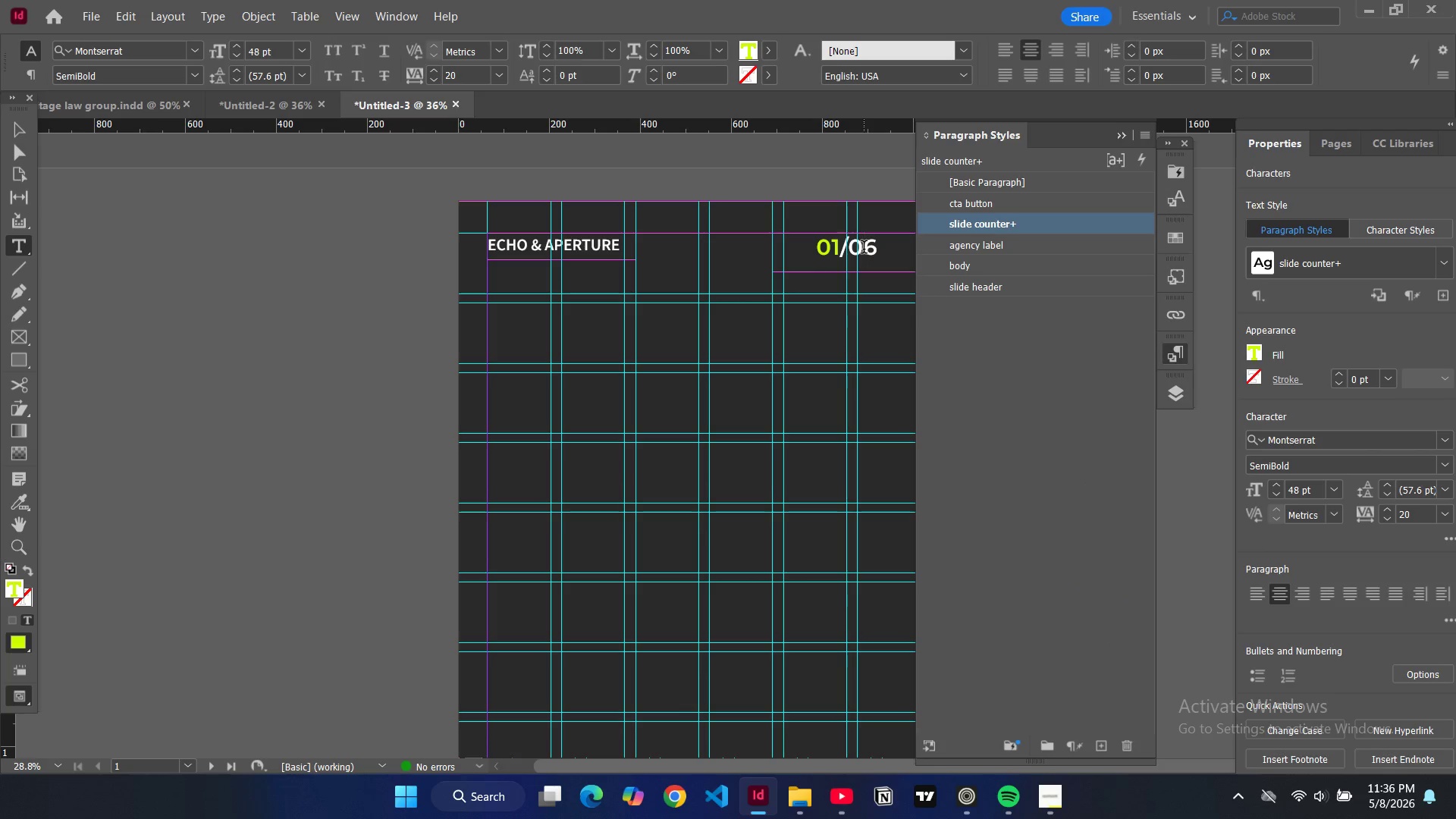 
left_click([864, 249])
 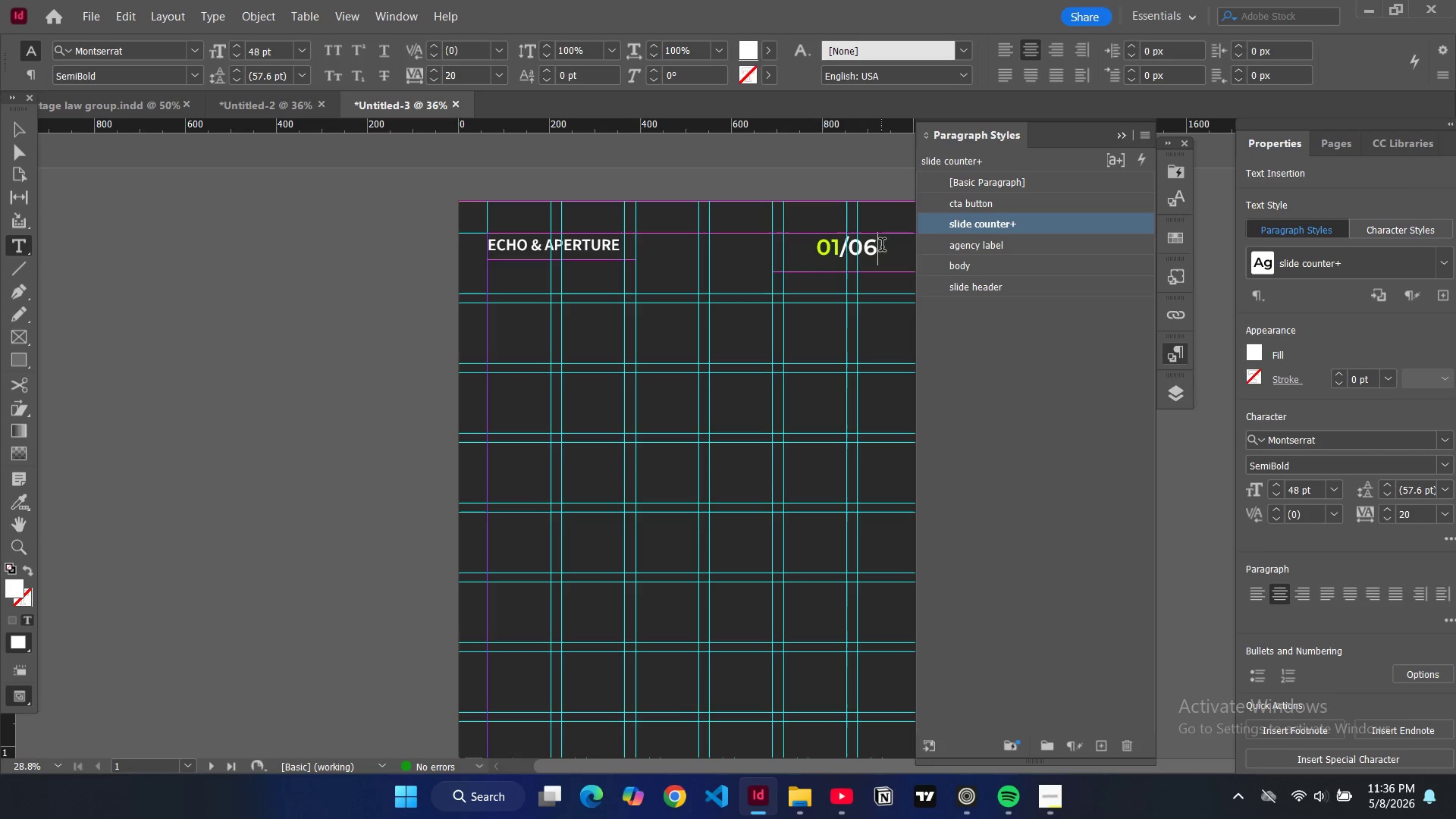 
left_click_drag(start_coordinate=[882, 246], to_coordinate=[843, 250])
 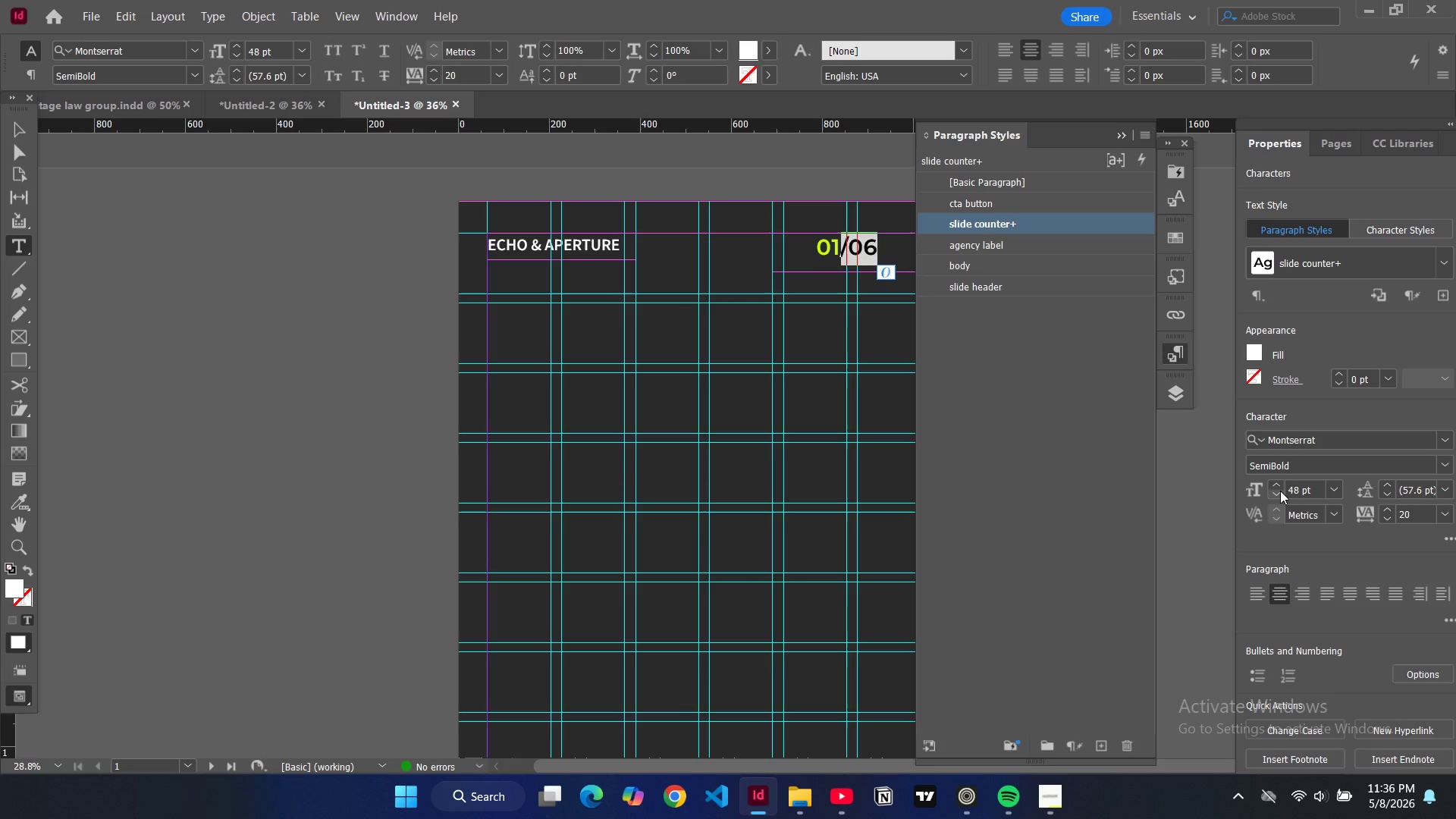 
double_click([1280, 491])
 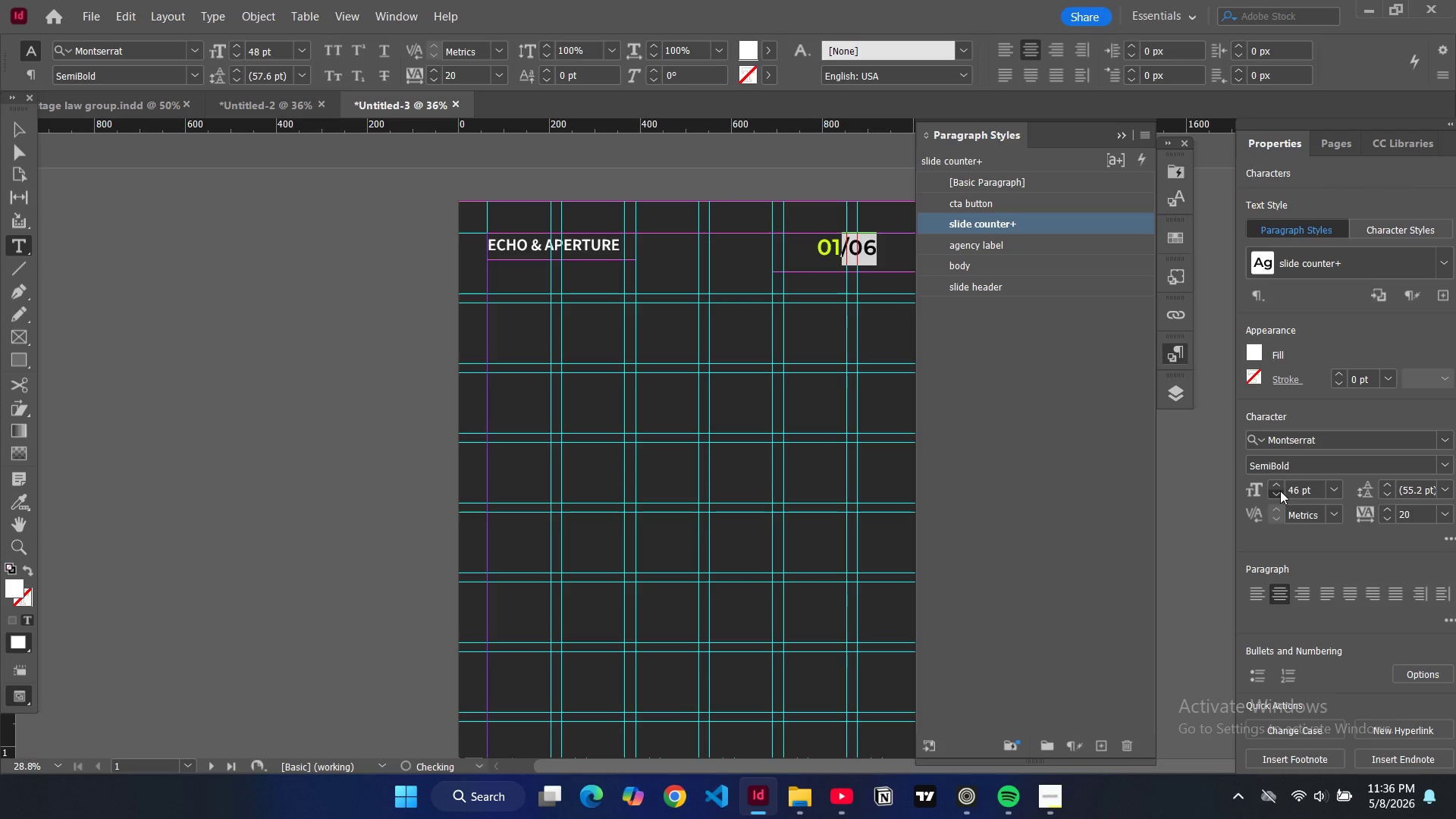 
triple_click([1280, 491])
 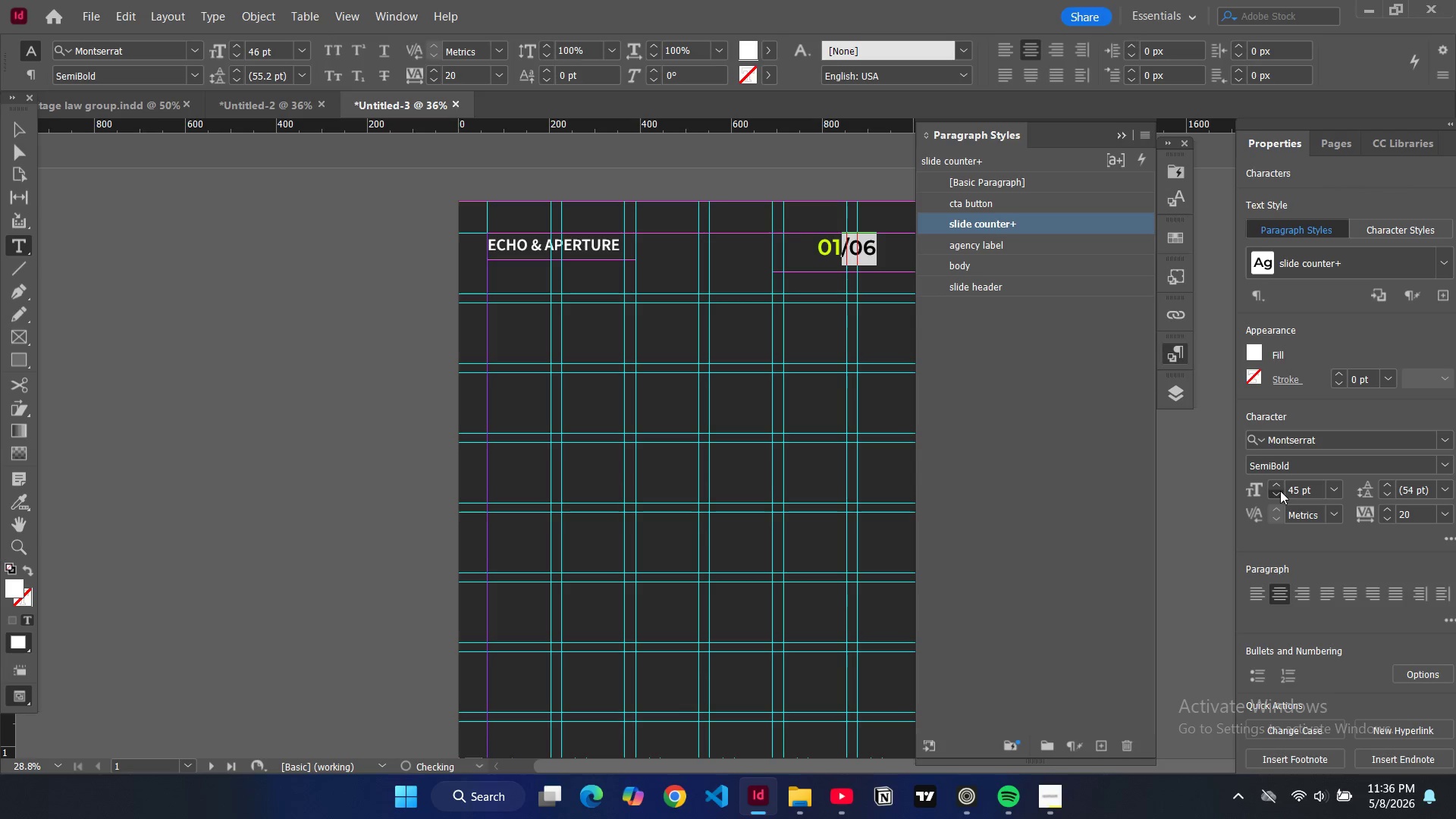 
triple_click([1280, 491])
 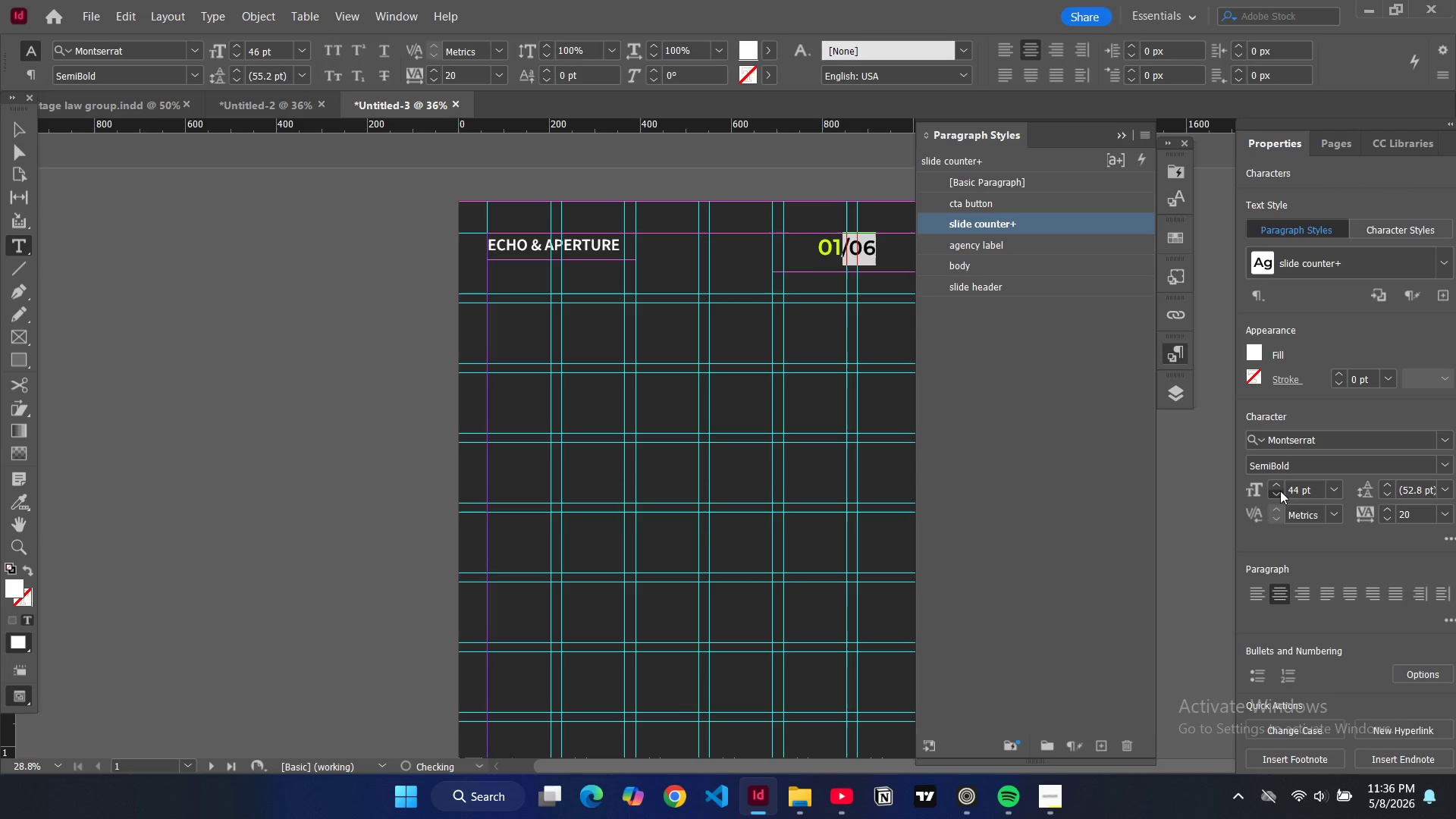 
triple_click([1280, 491])
 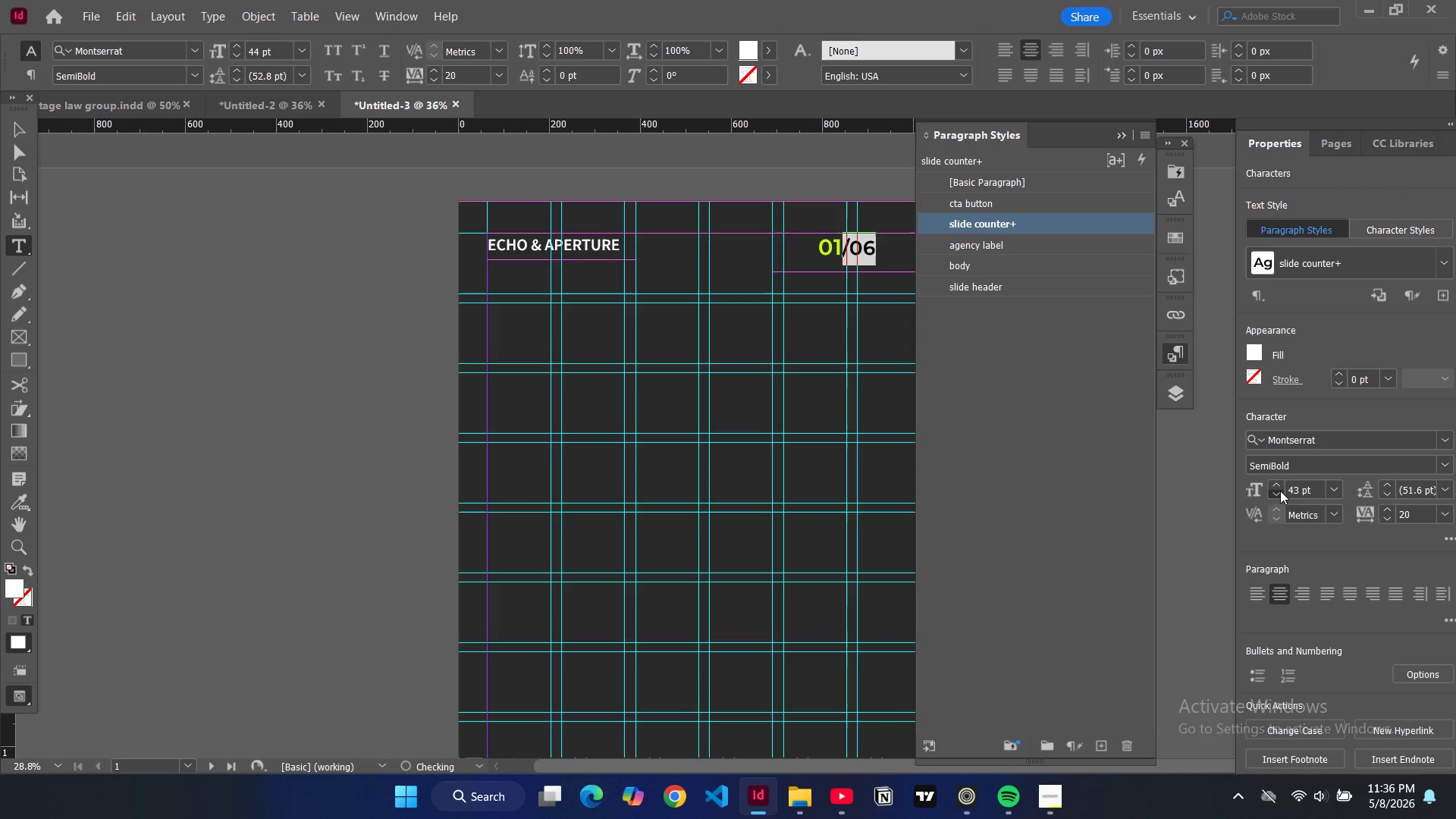 
triple_click([1280, 491])
 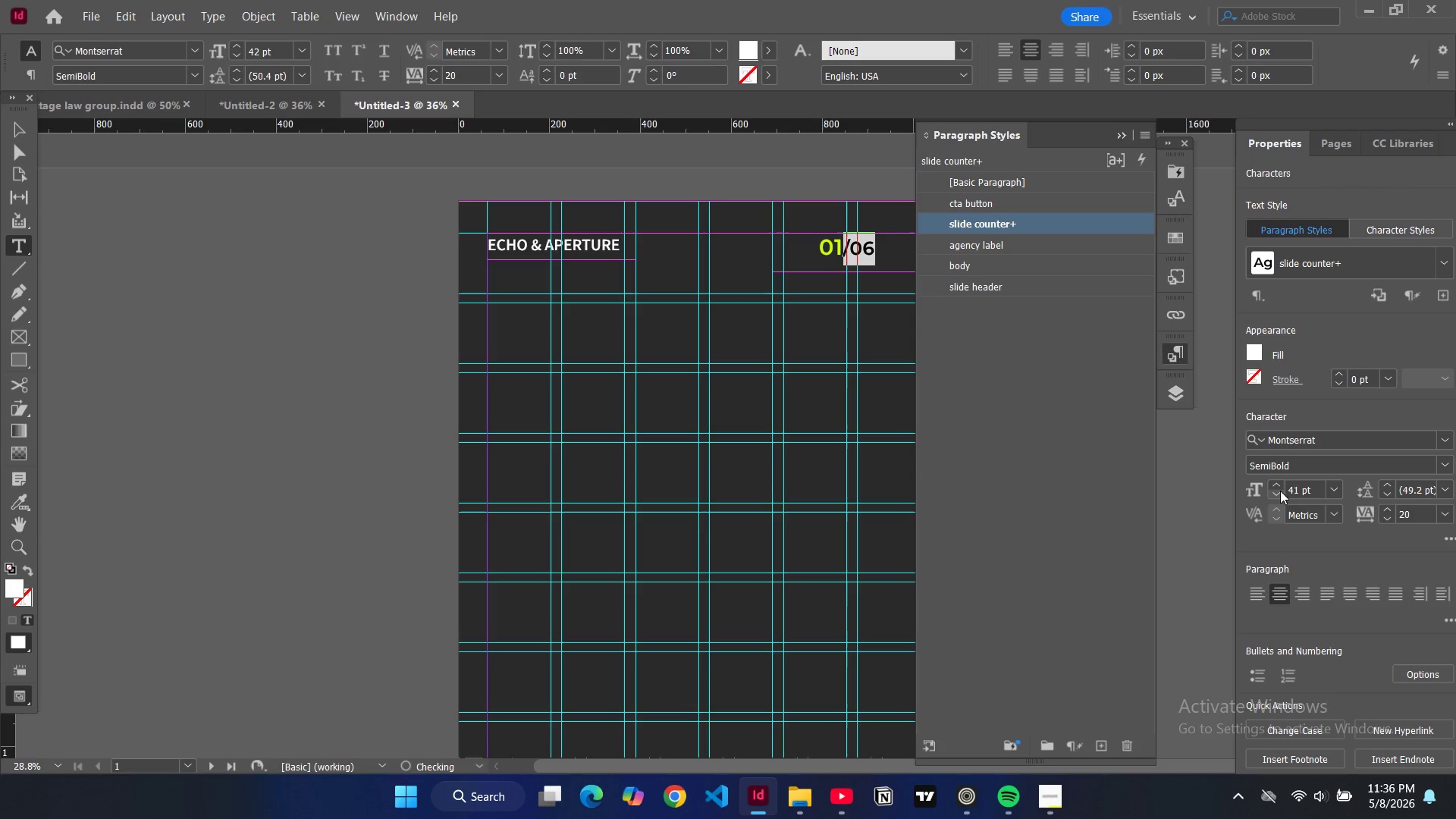 
double_click([1280, 491])
 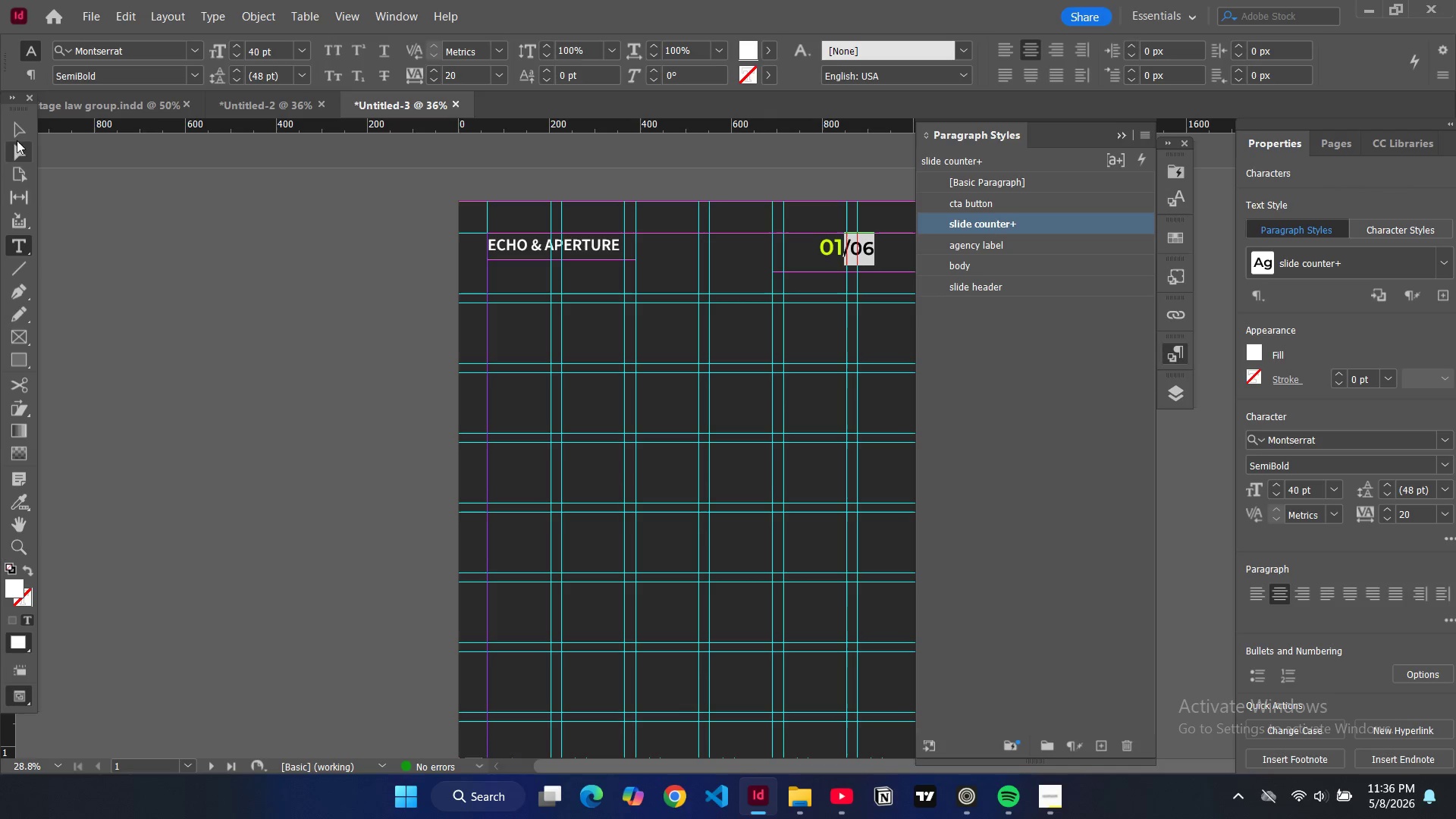 
left_click([14, 134])
 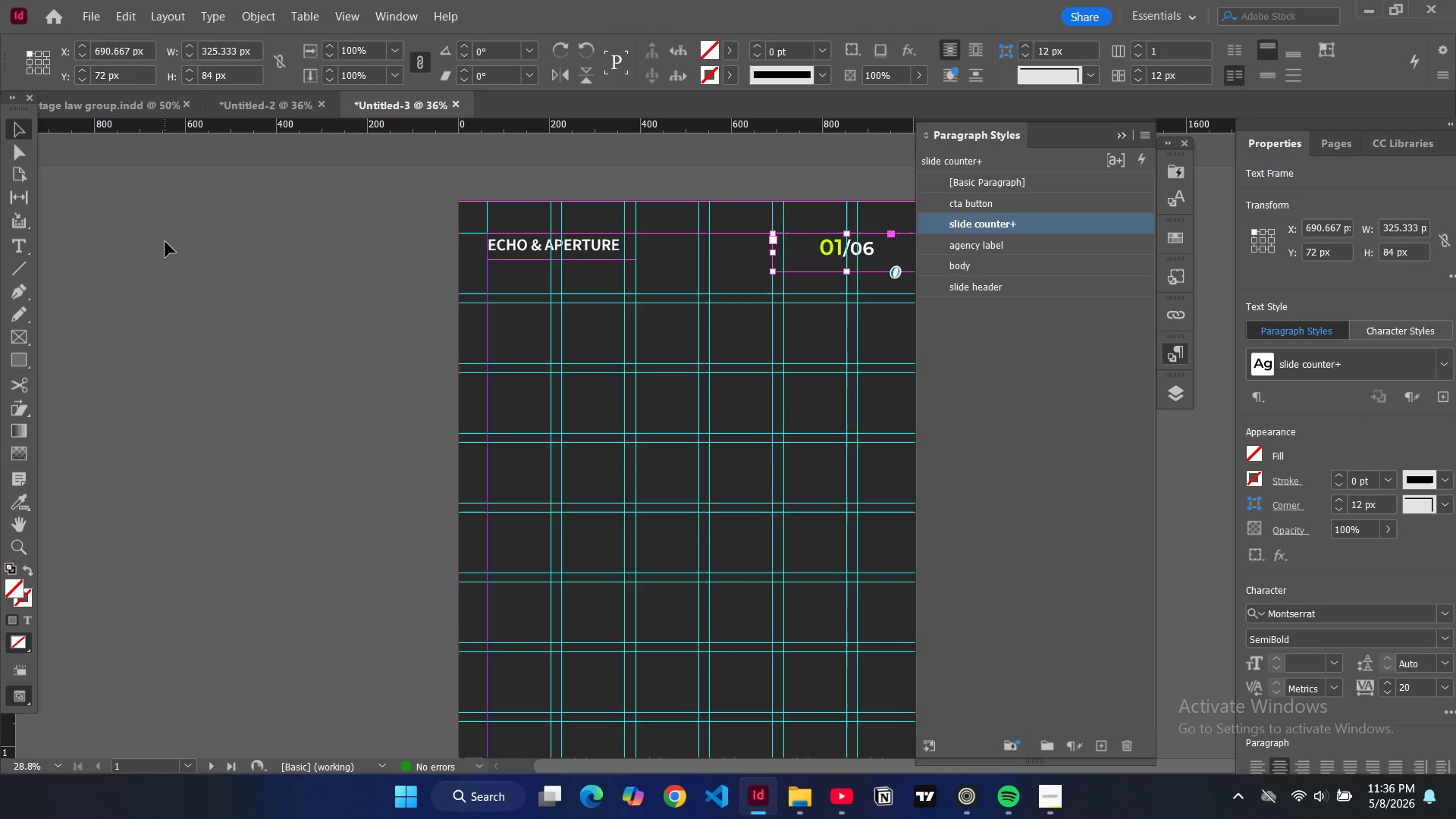 
left_click([165, 242])
 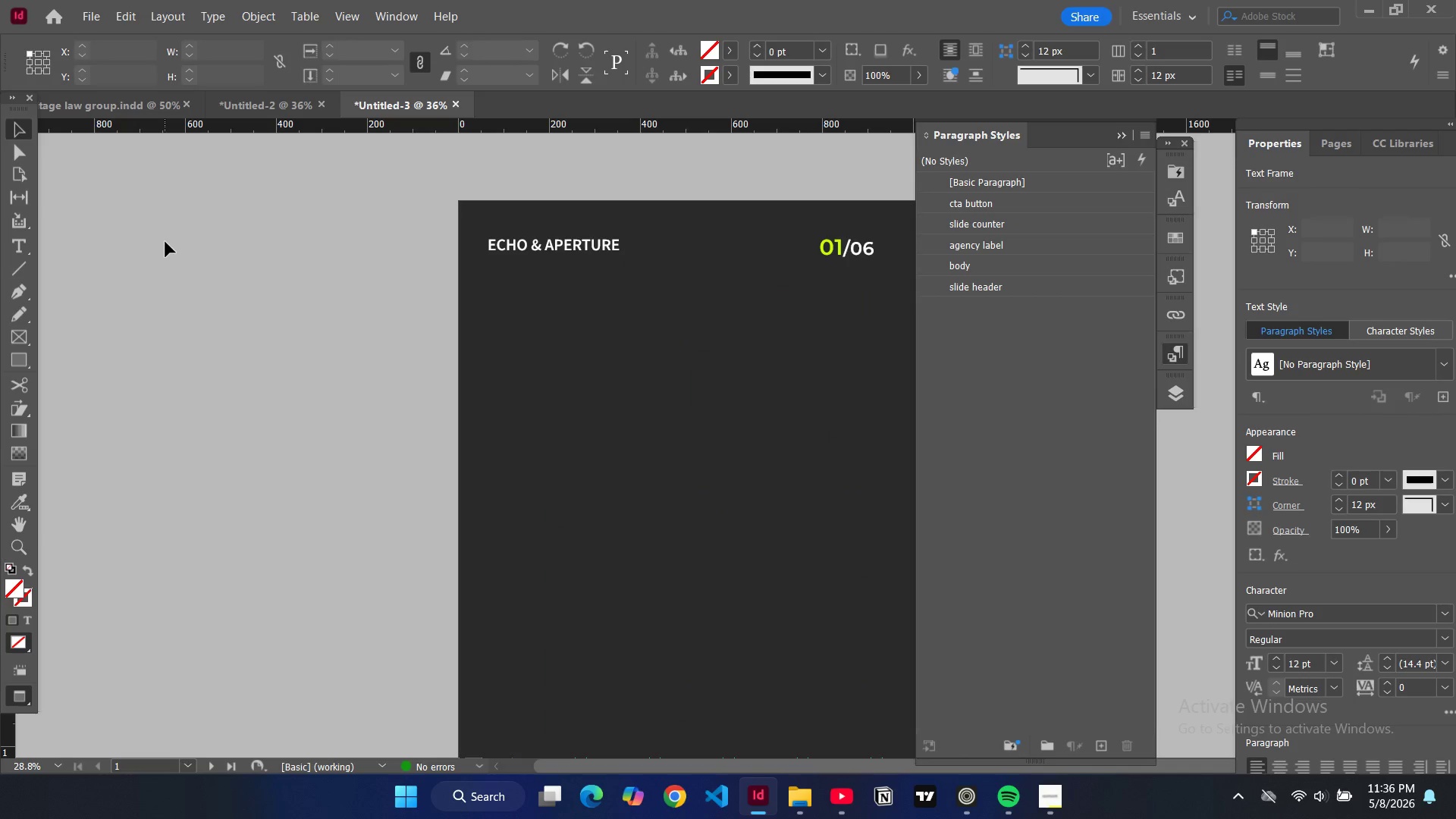 
type(ww)
 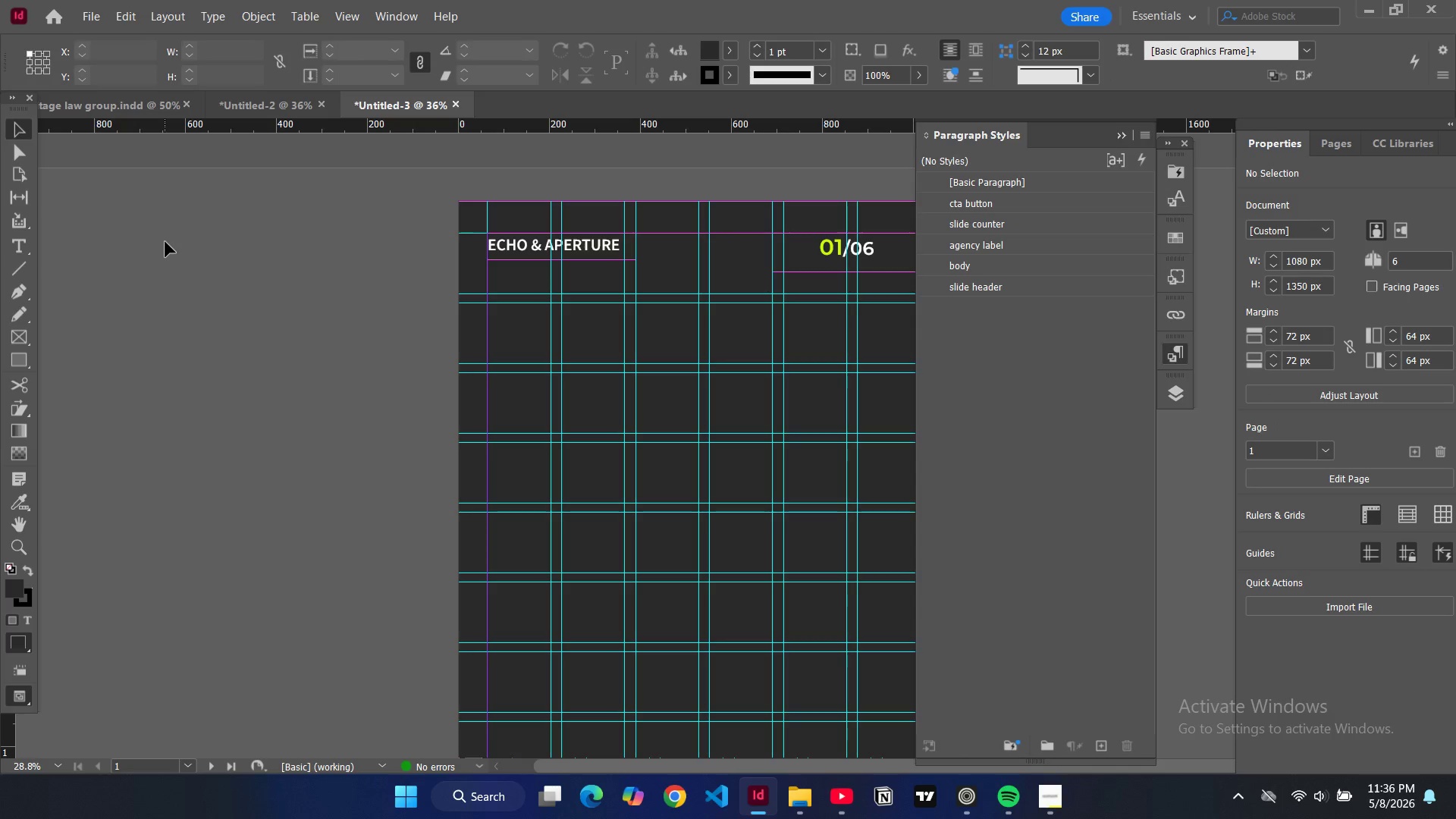 
wait(5.36)
 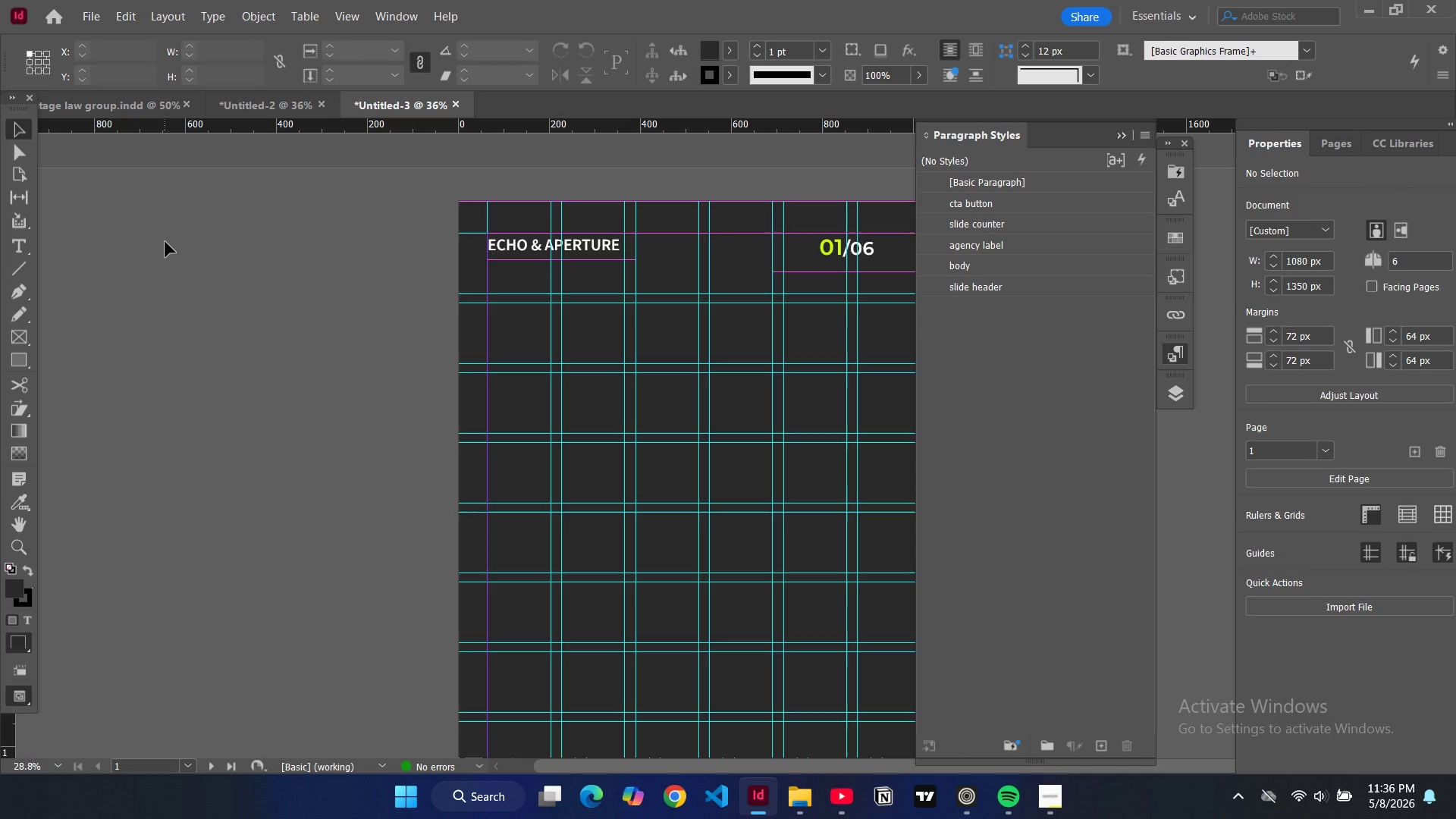 
left_click([11, 243])
 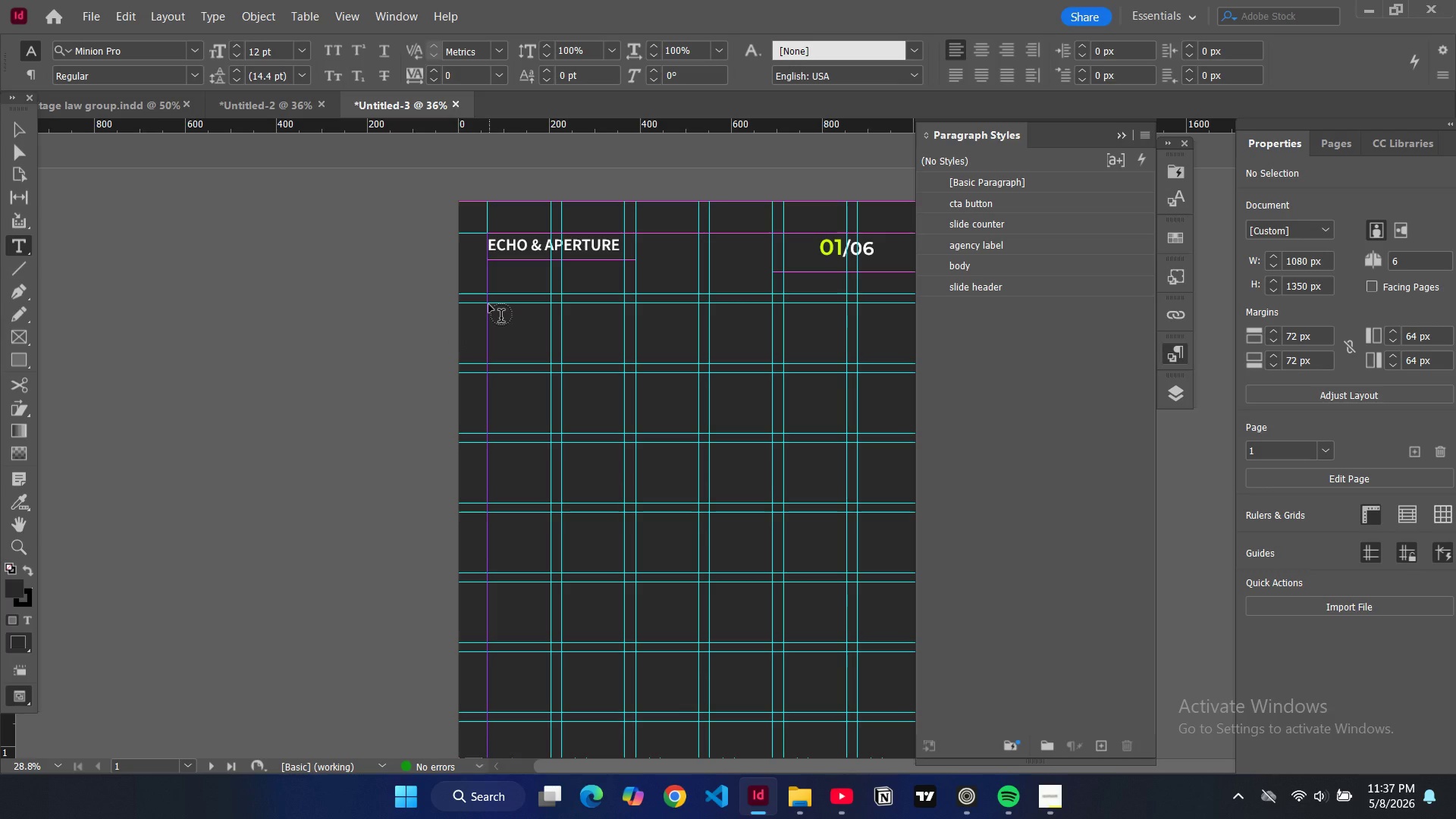 
wait(6.73)
 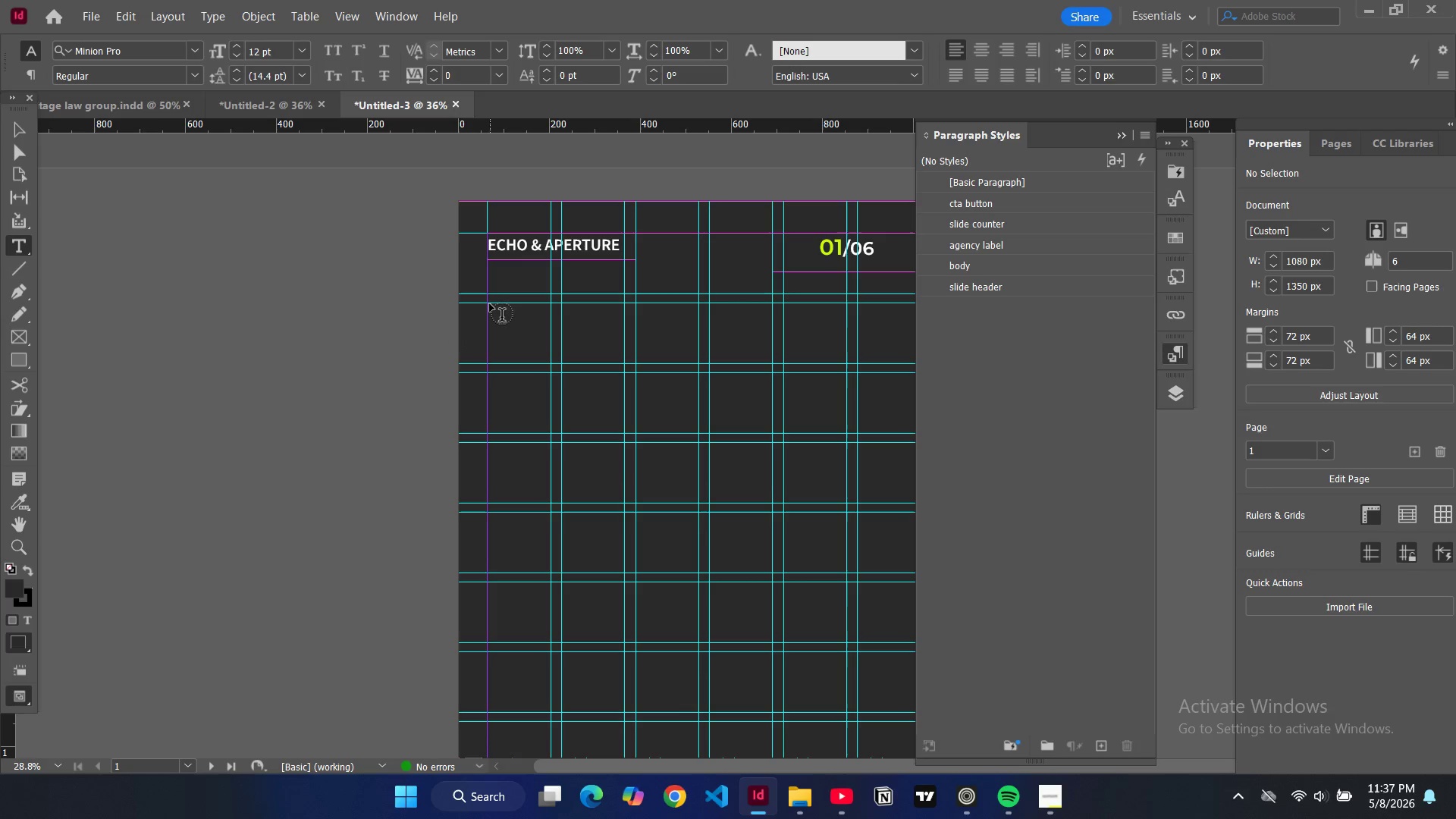 
left_click_drag(start_coordinate=[489, 305], to_coordinate=[776, 576])
 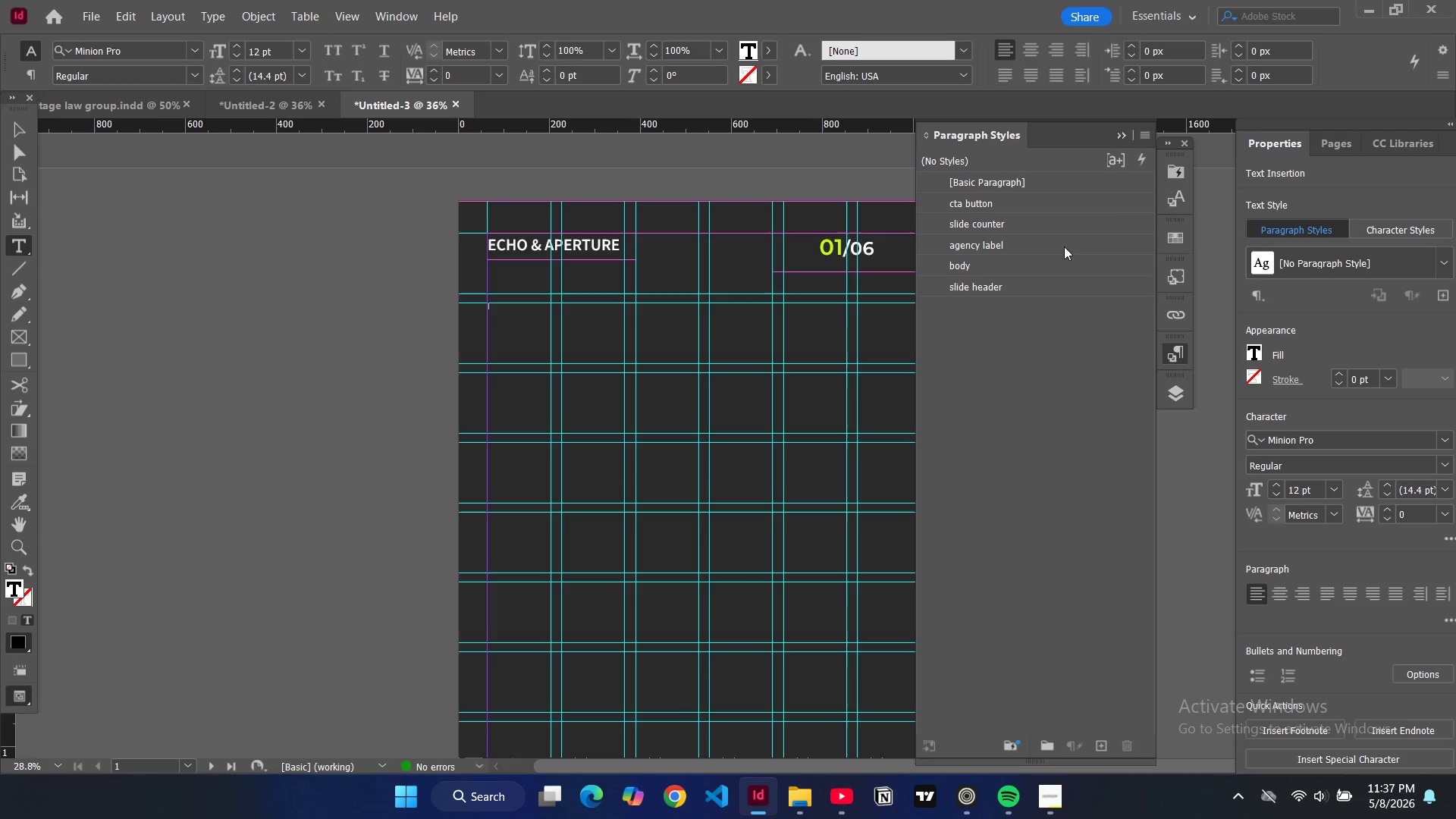 
left_click([1031, 287])
 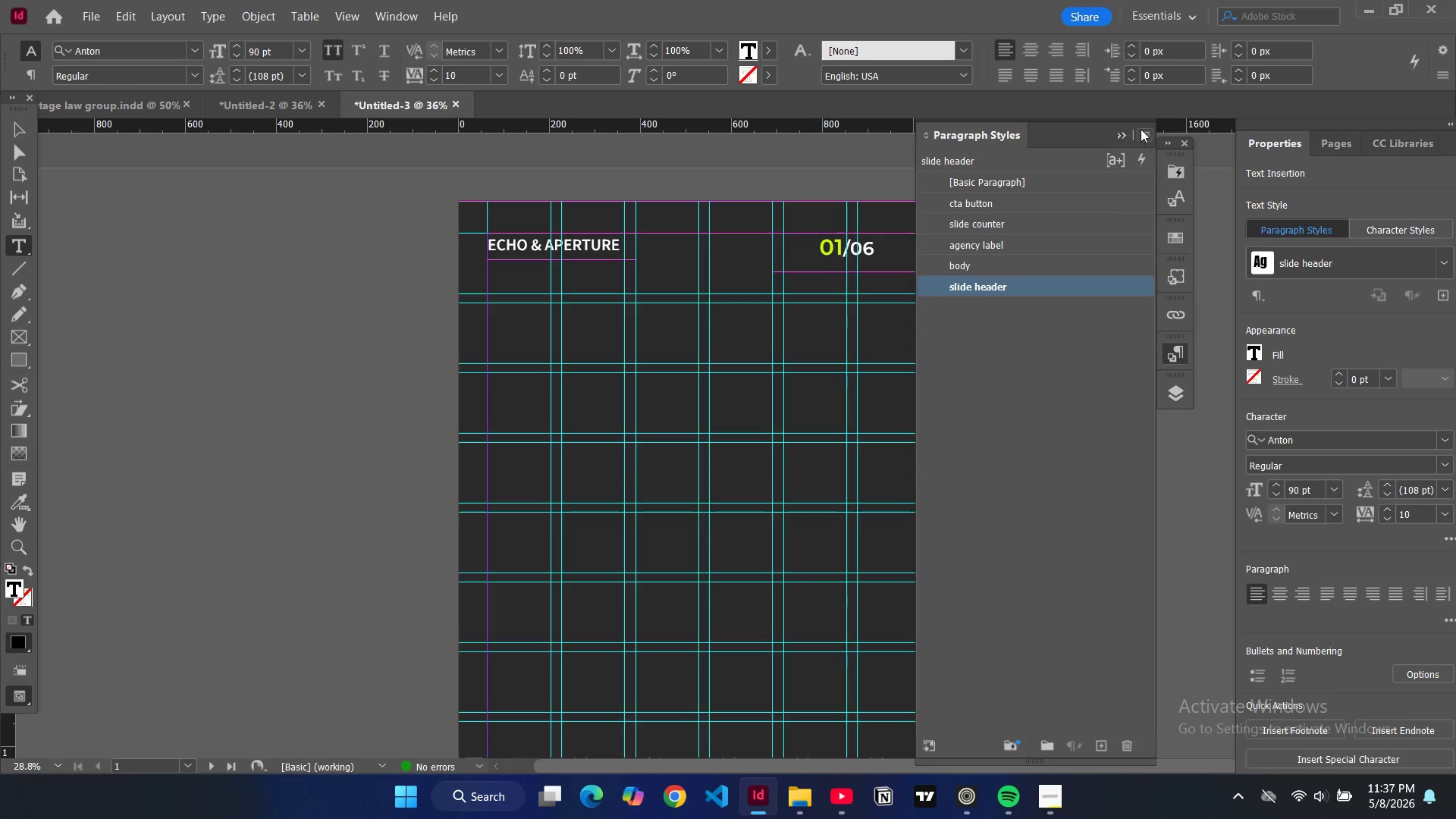 
left_click([1141, 129])
 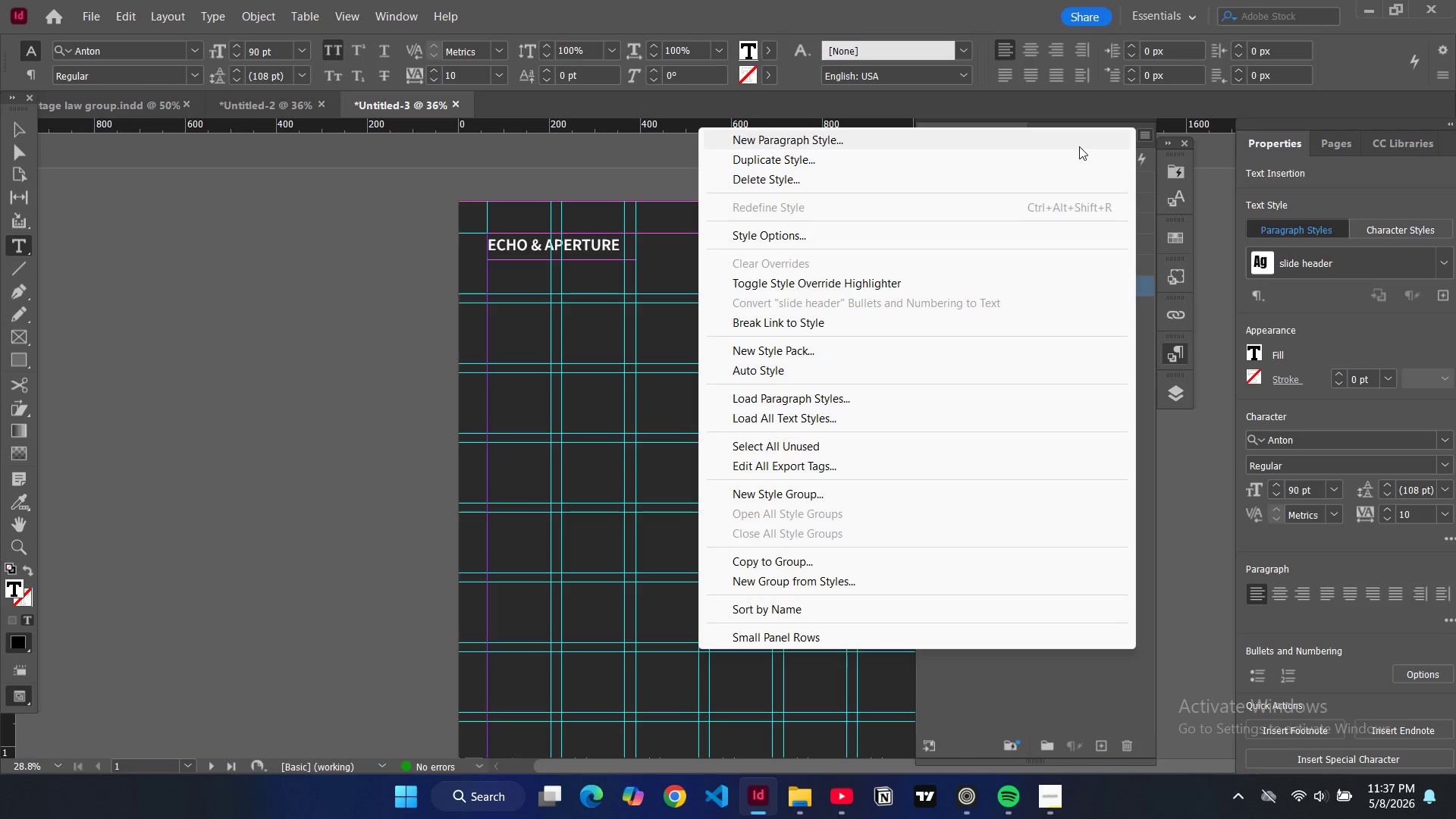 
left_click([1079, 146])
 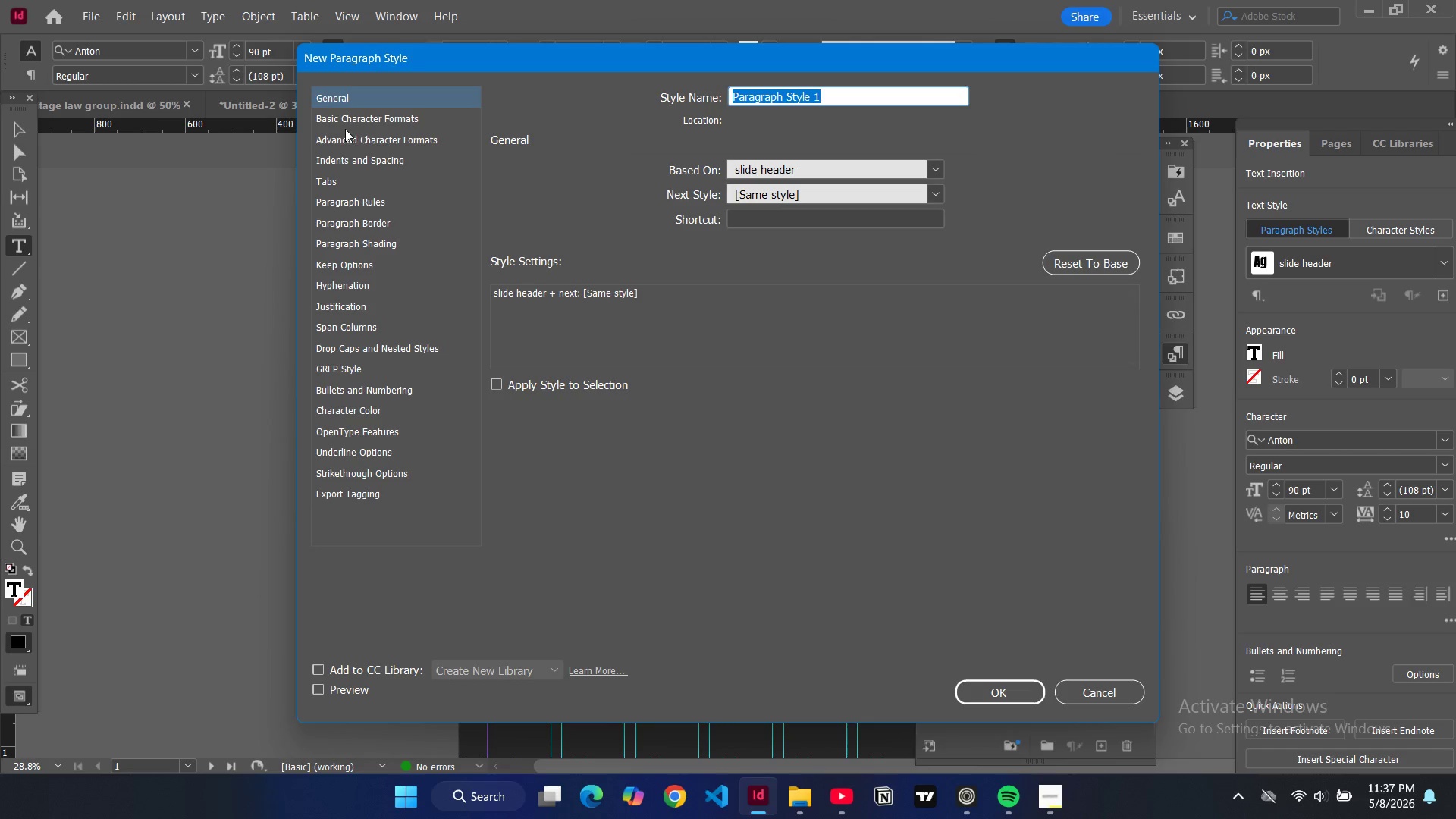 
left_click([347, 124])
 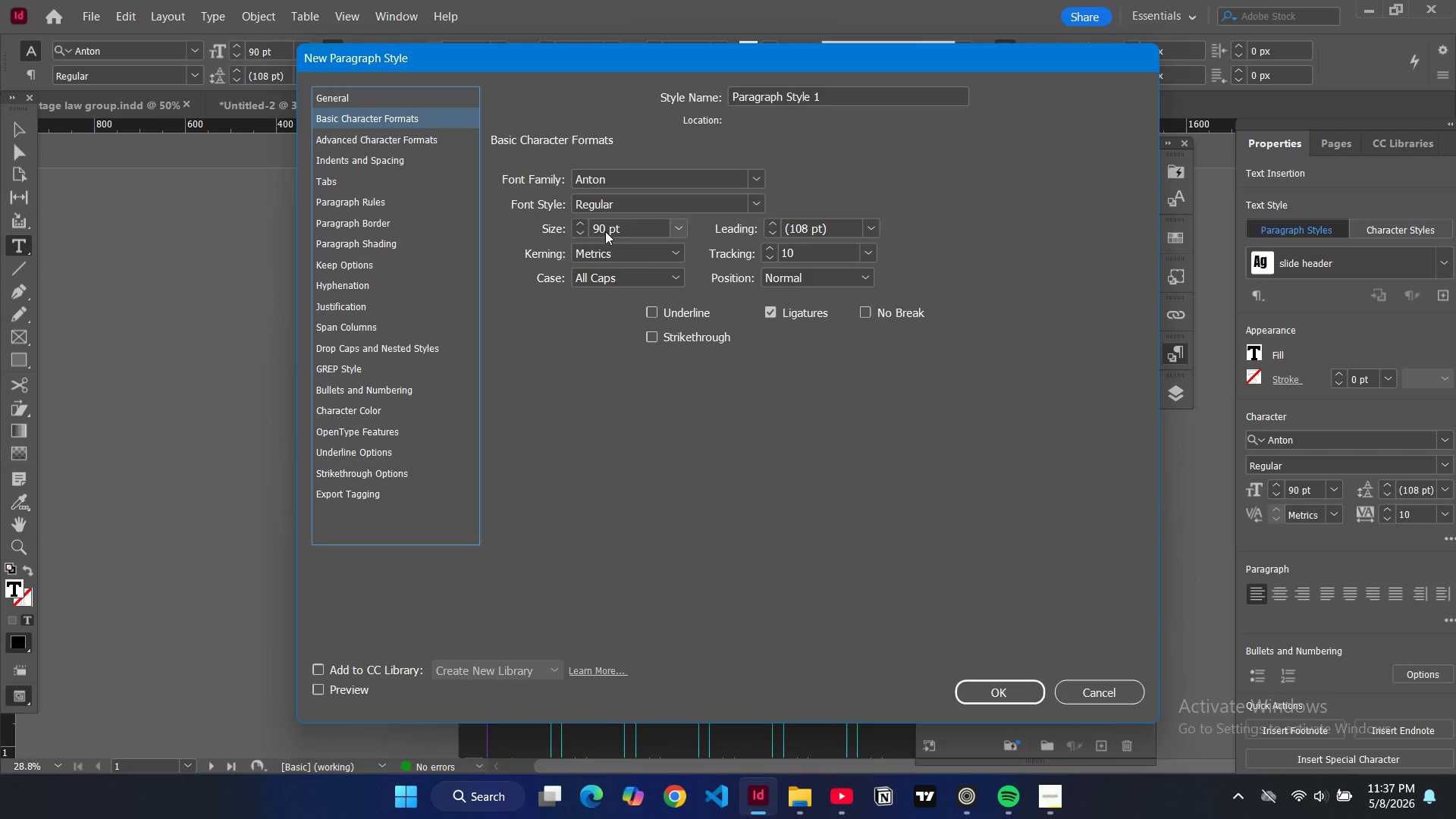 
double_click([598, 231])
 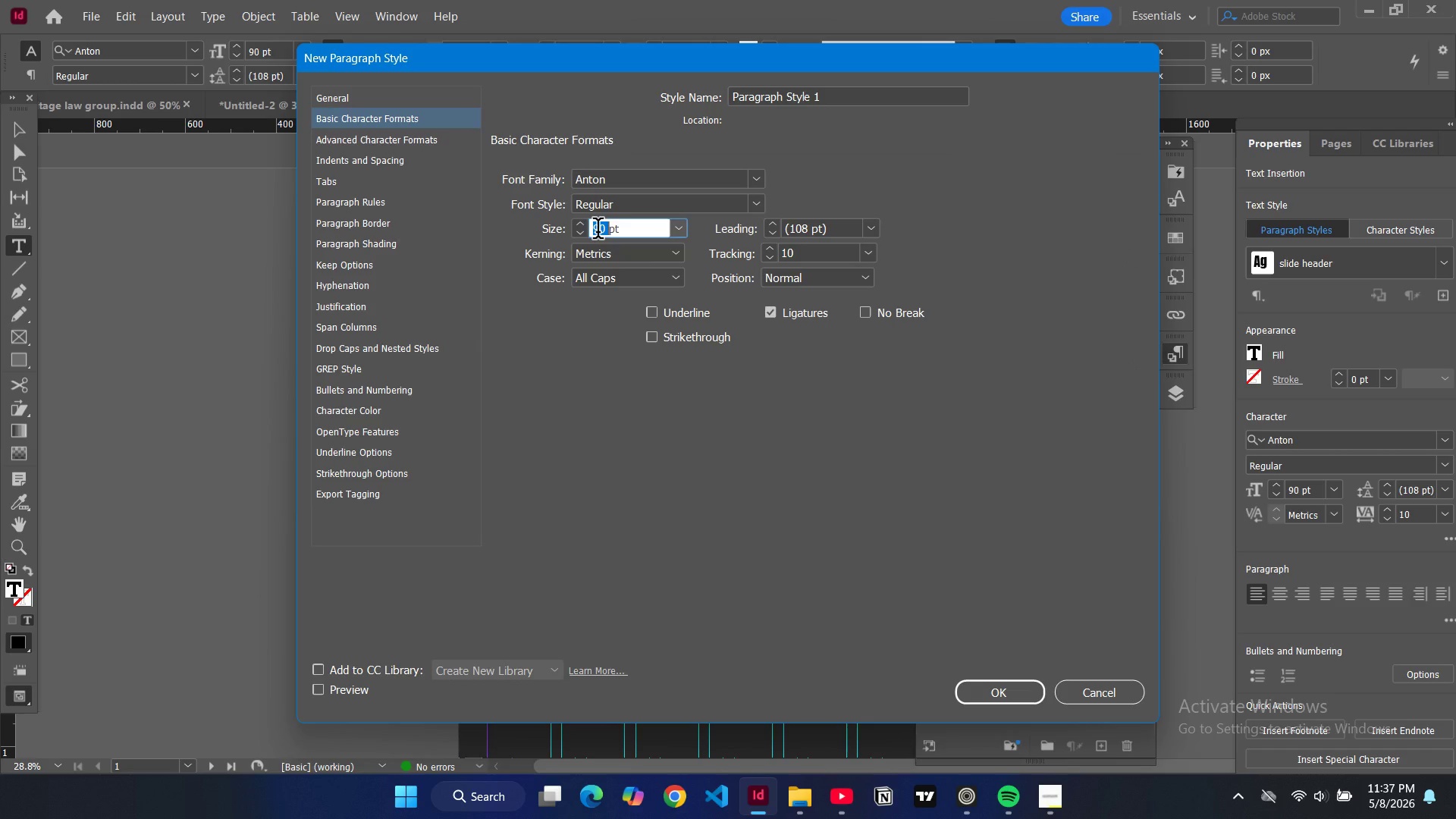 
triple_click([598, 231])
 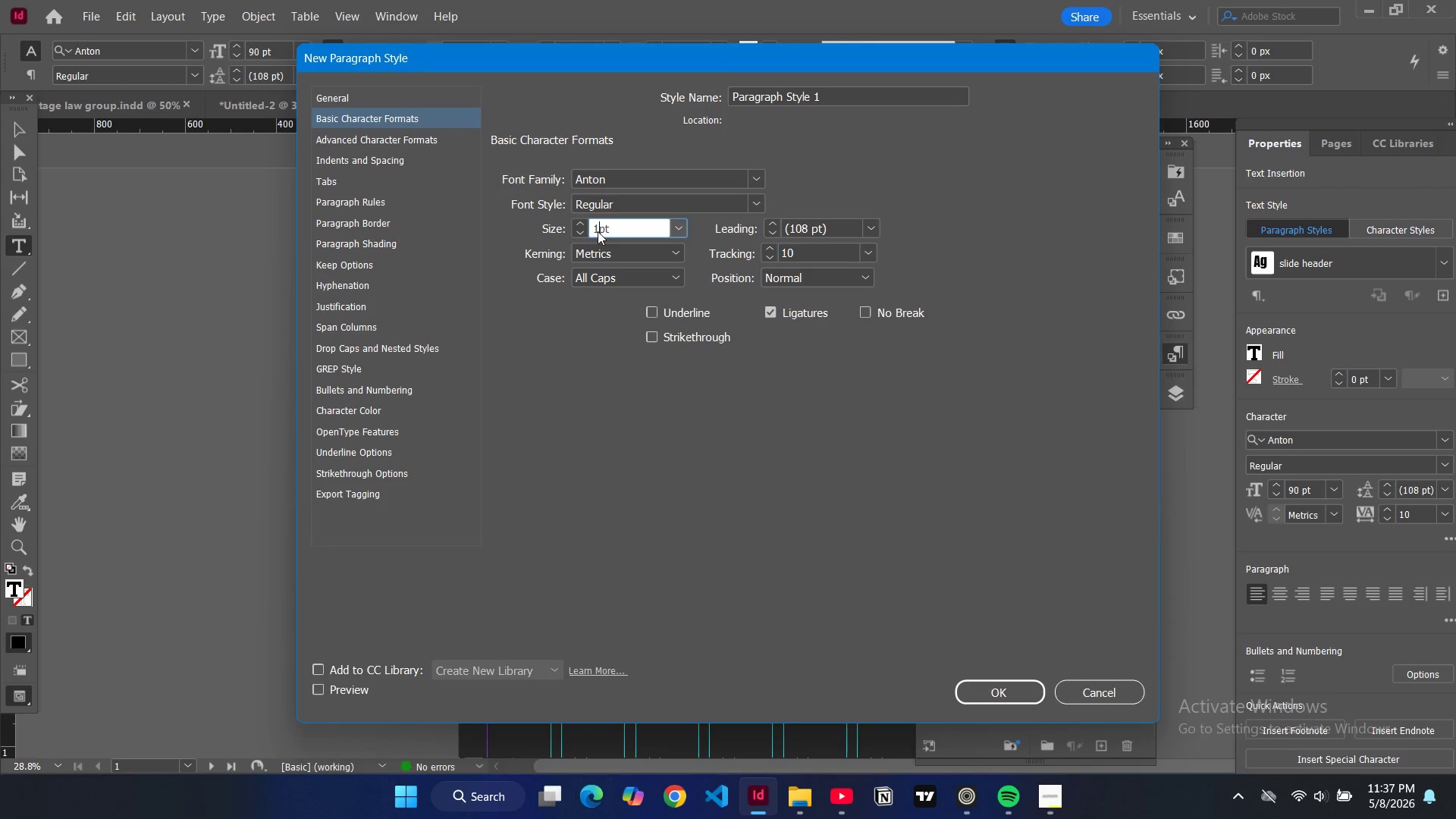 
type(120)
 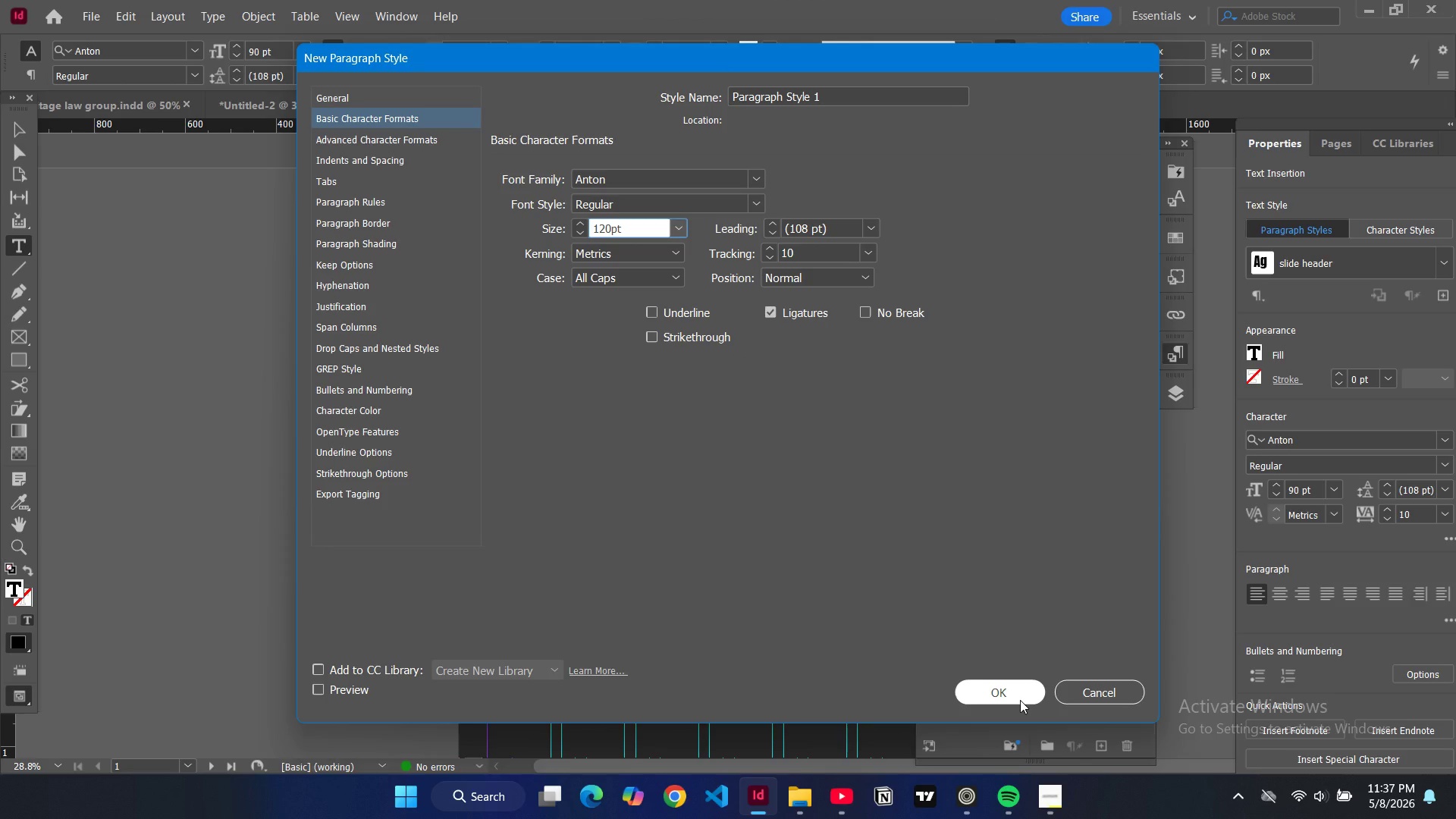 
left_click([1020, 700])
 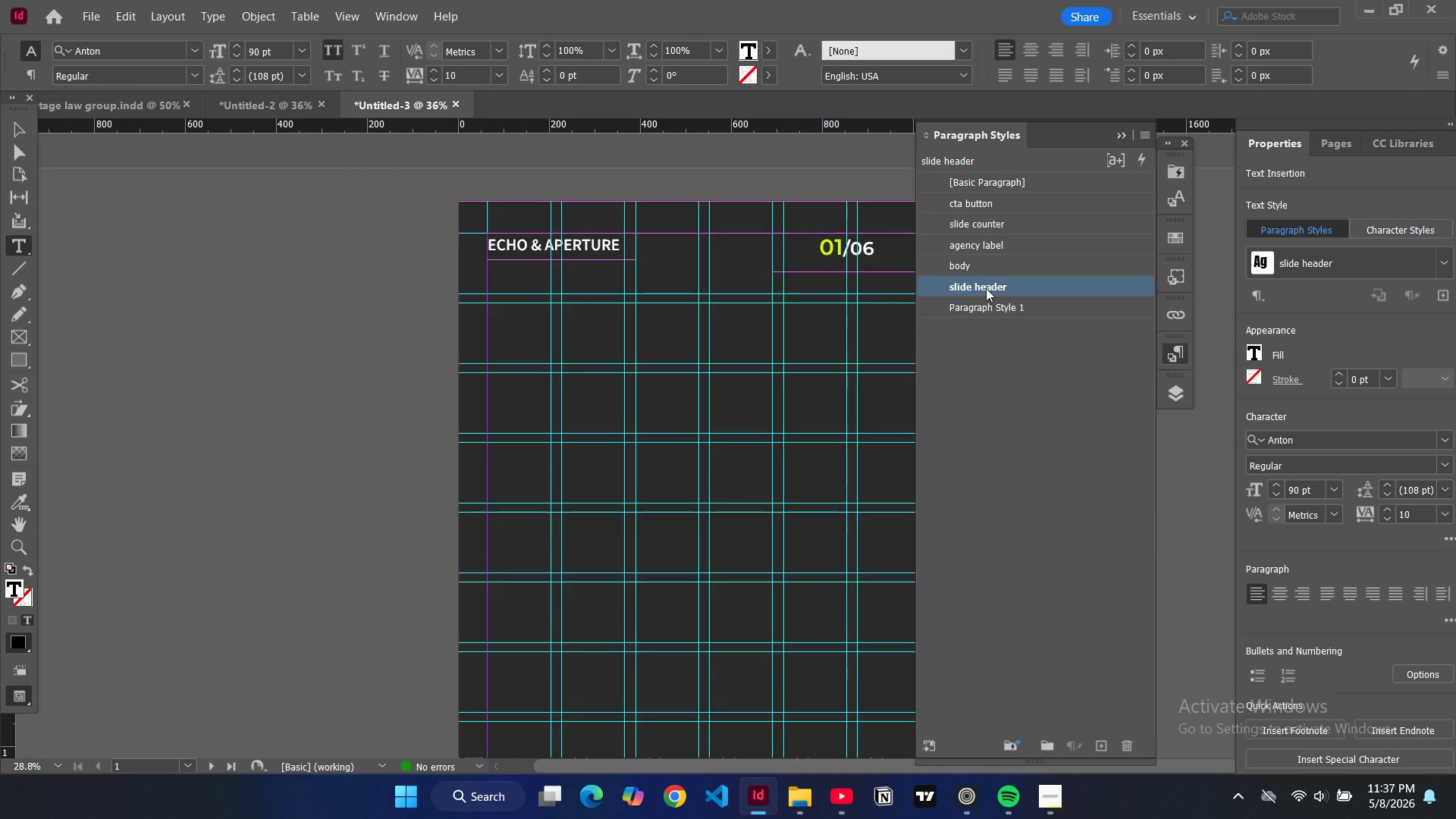 
left_click([998, 308])
 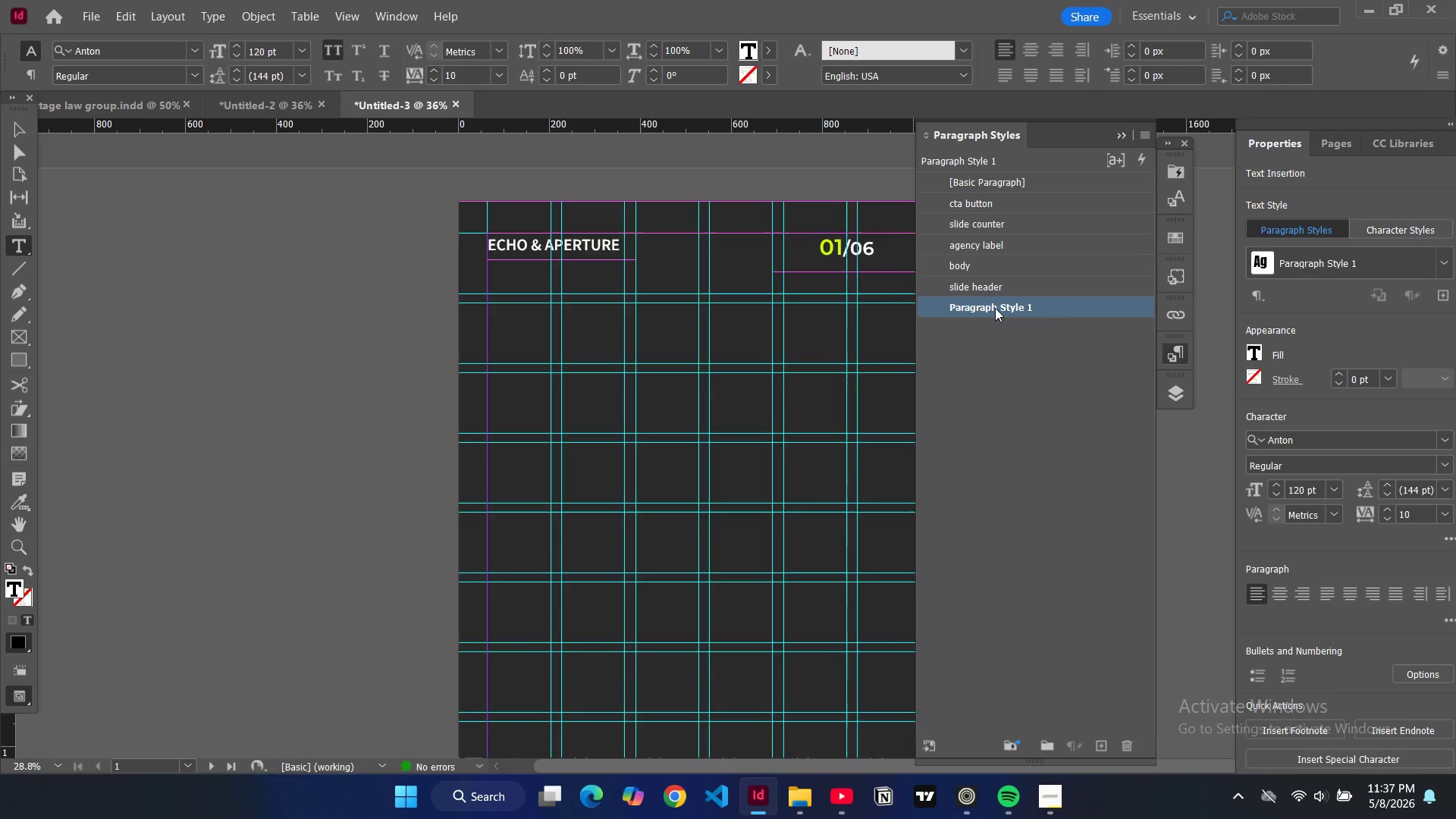 
double_click([995, 308])
 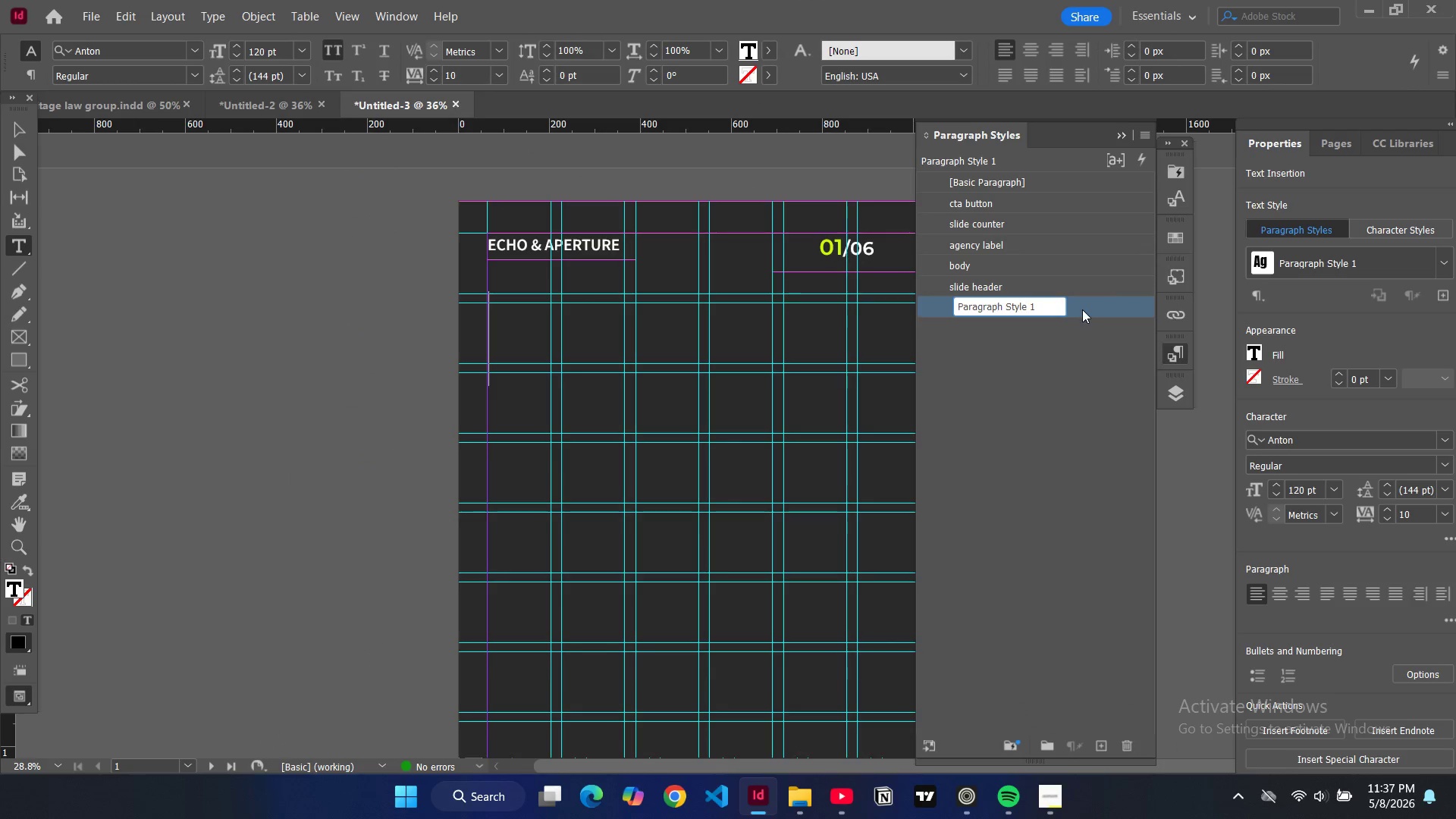 
double_click([1082, 309])
 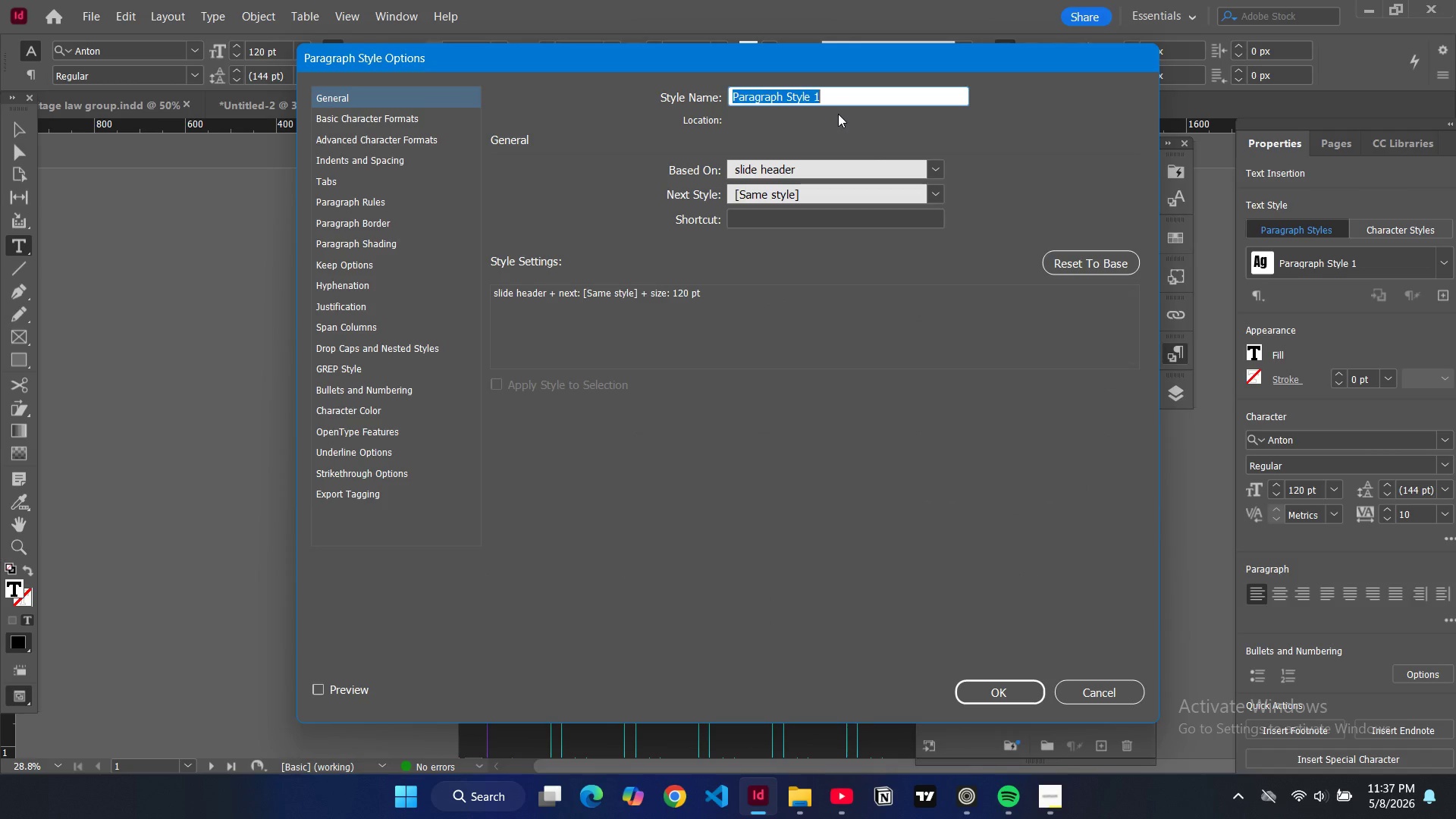 
type(main title)
 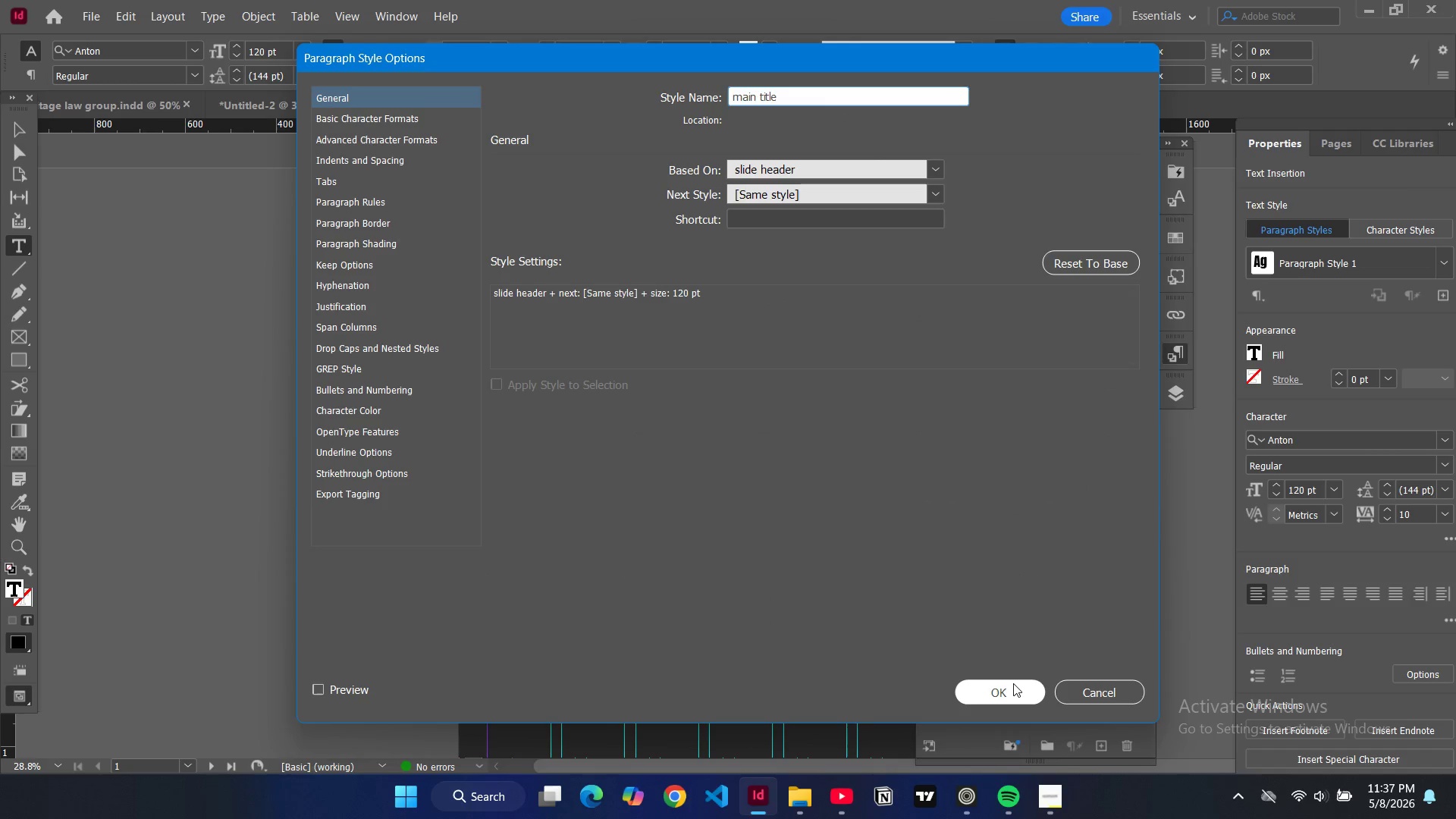 
left_click([1013, 683])
 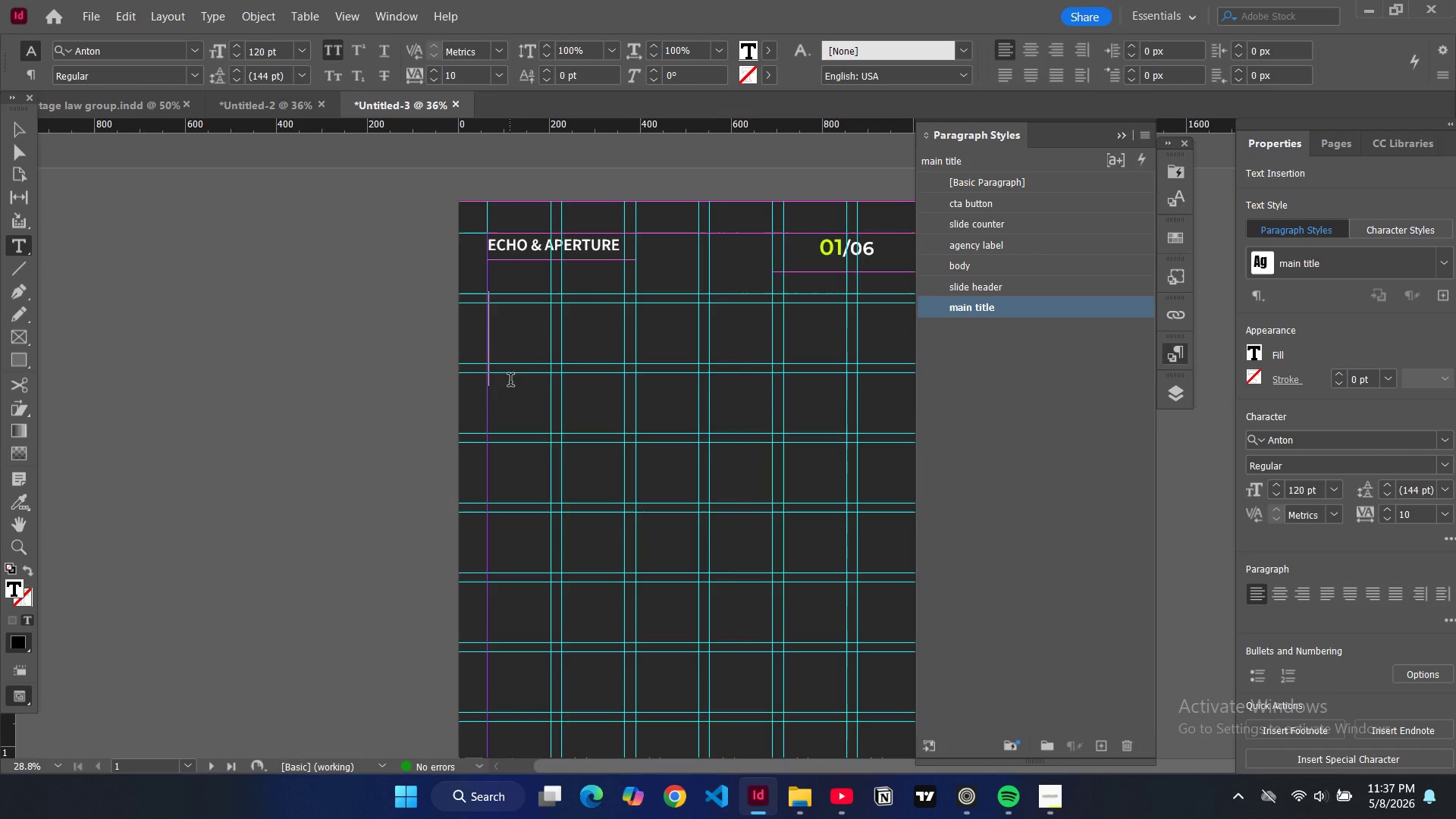 
type(the)
 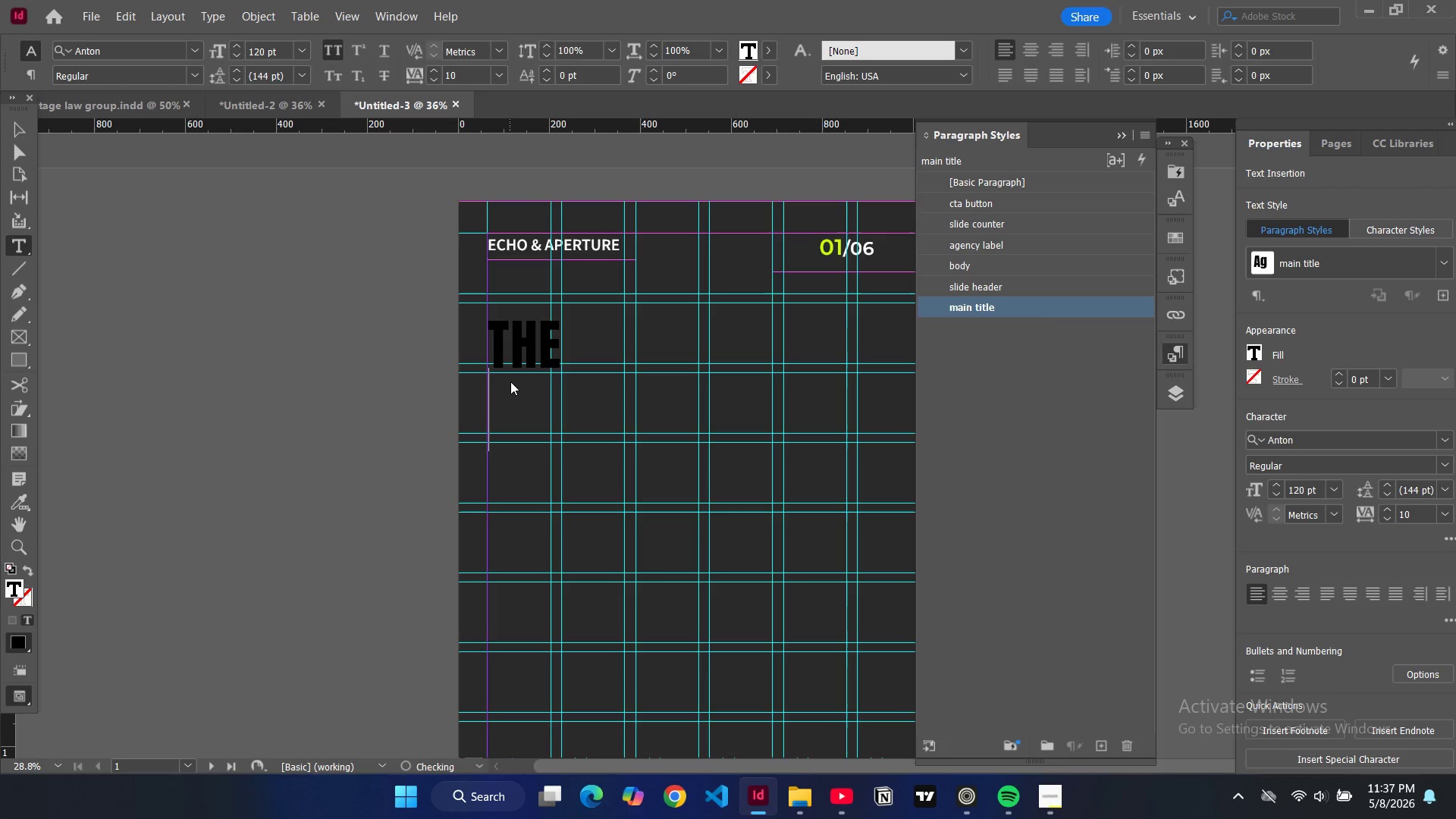 
key(Enter)
 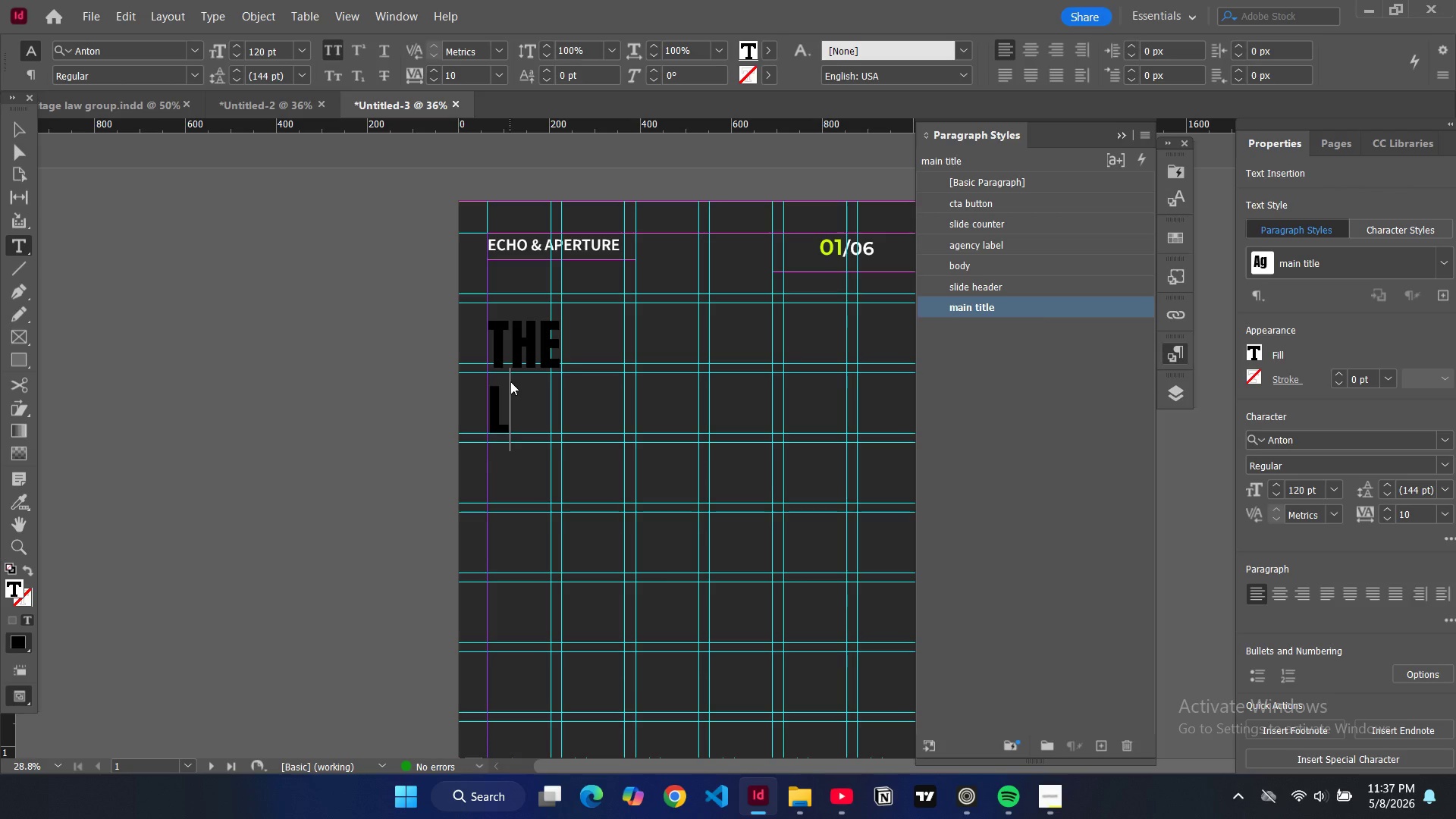 
type(live stra)
key(Backspace)
type(eam)
 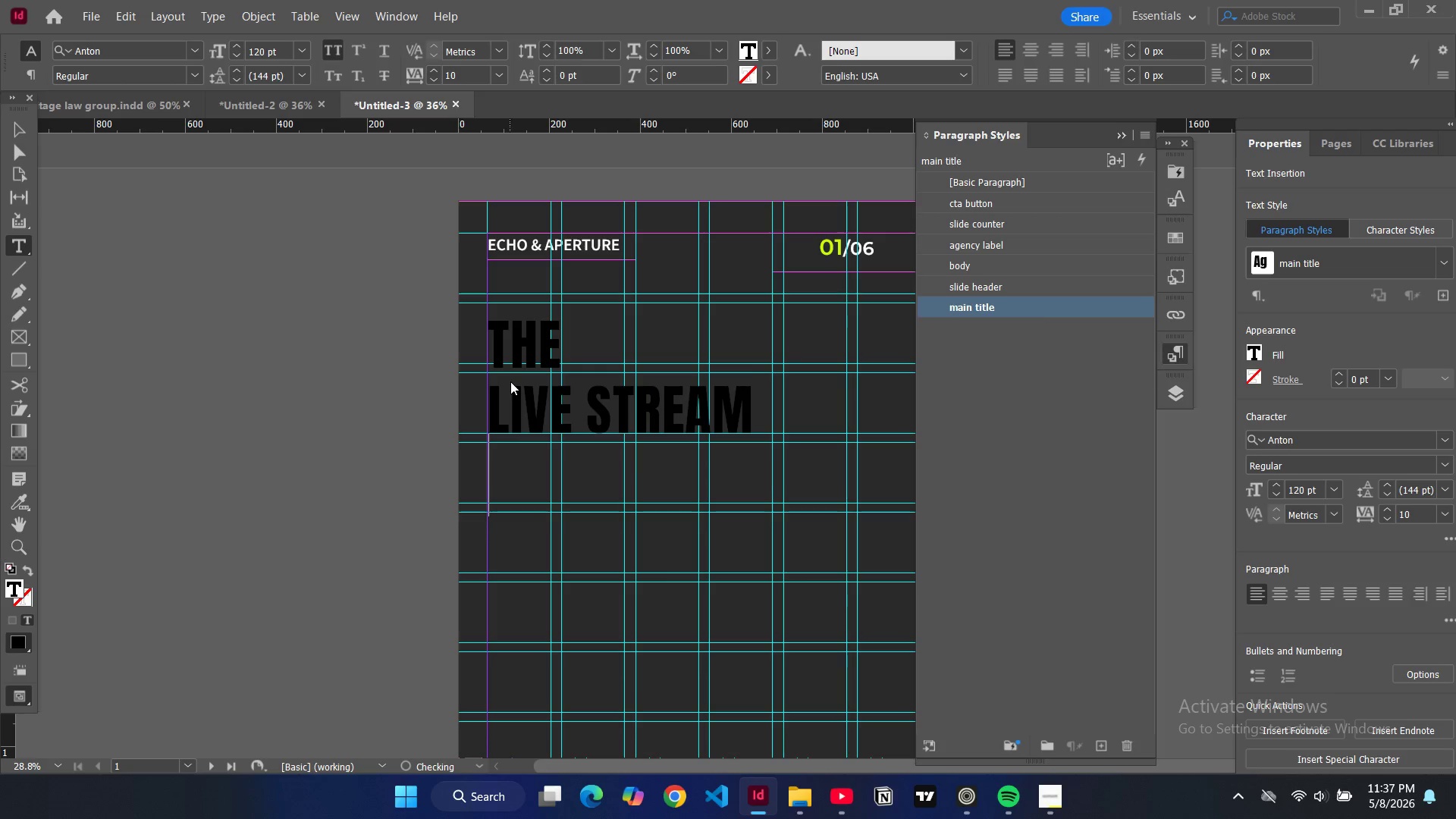 
key(Enter)
 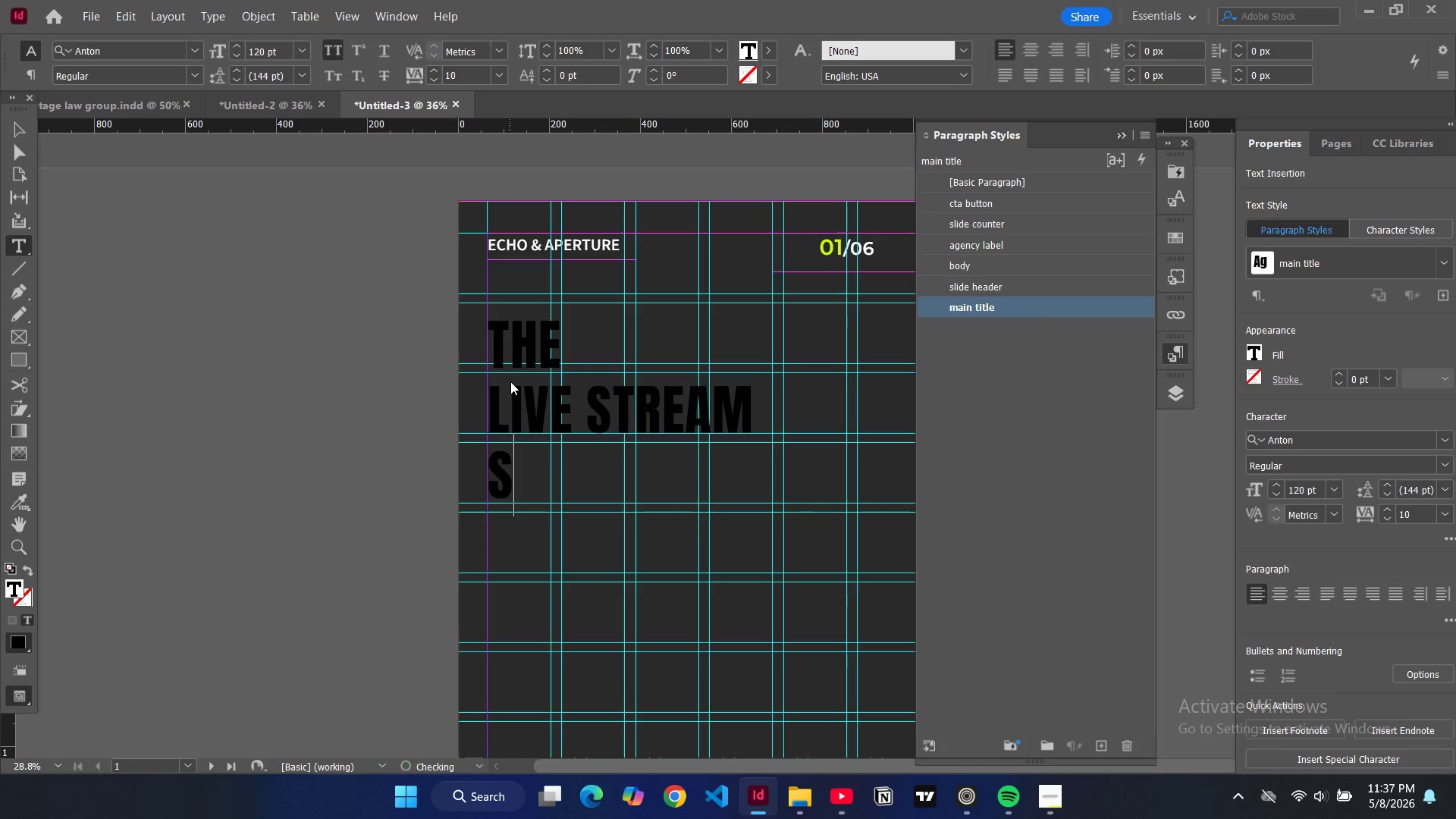 
type(sound-check)
 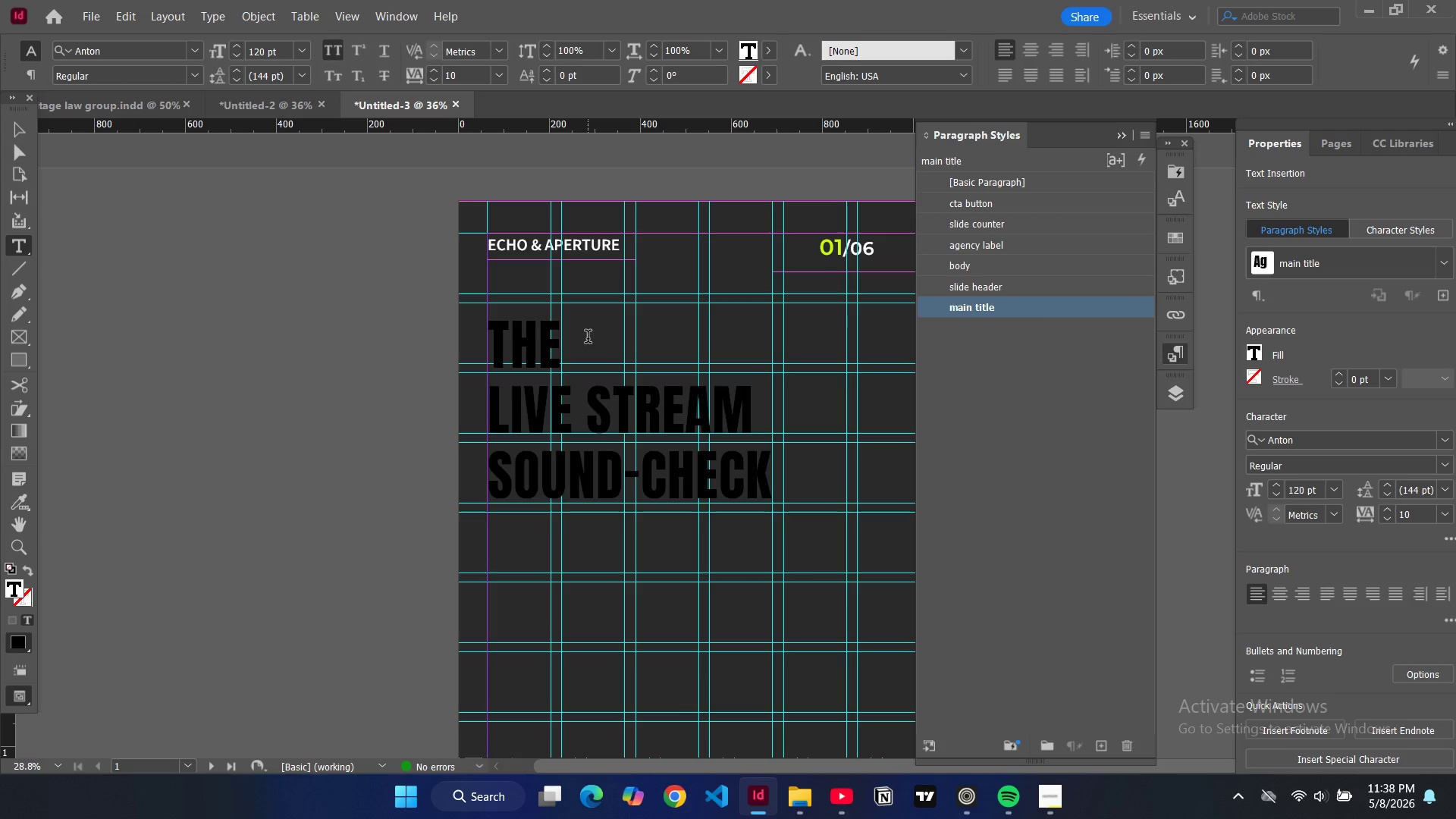 
left_click_drag(start_coordinate=[588, 339], to_coordinate=[492, 350])
 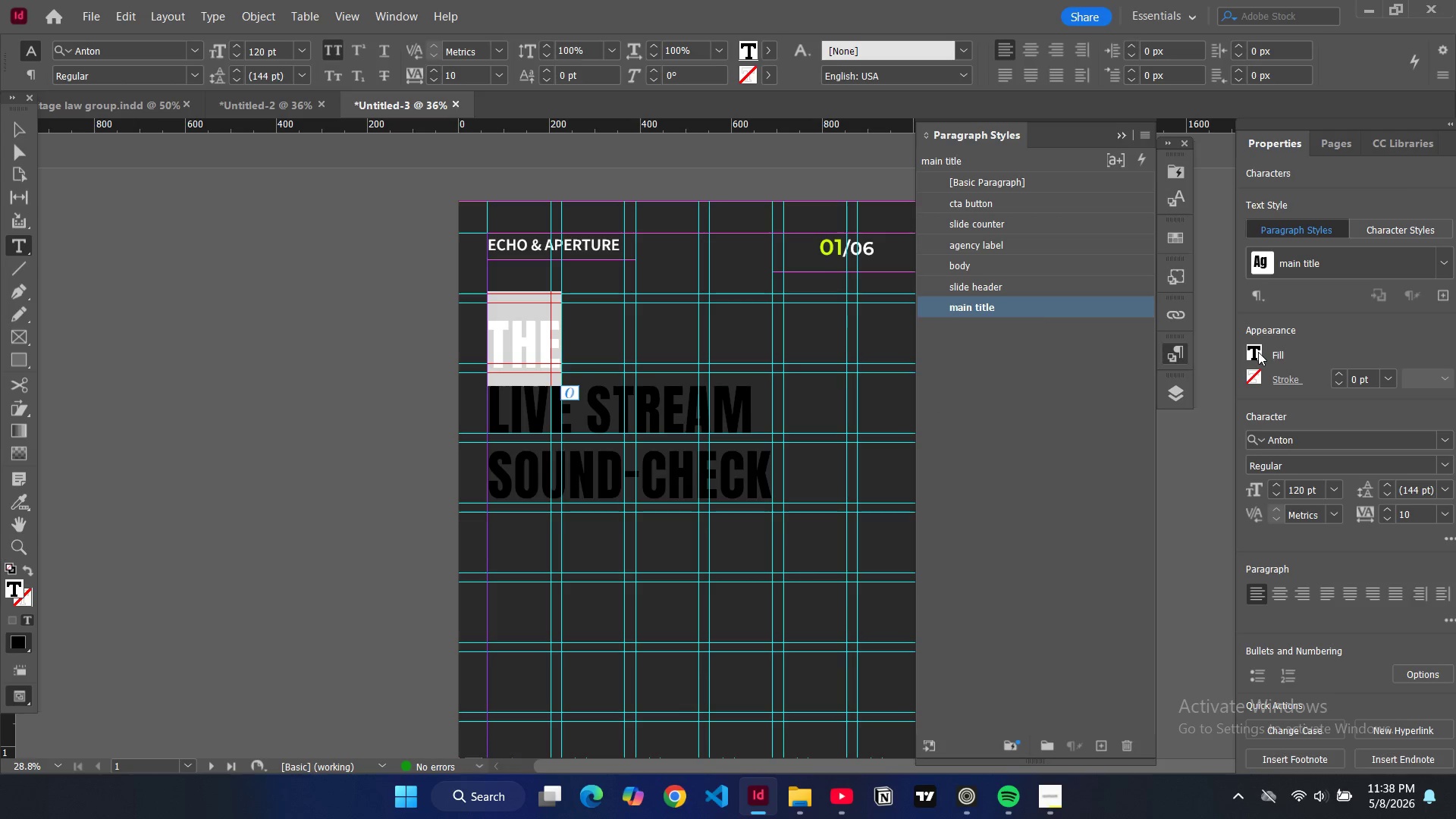 
double_click([1258, 352])
 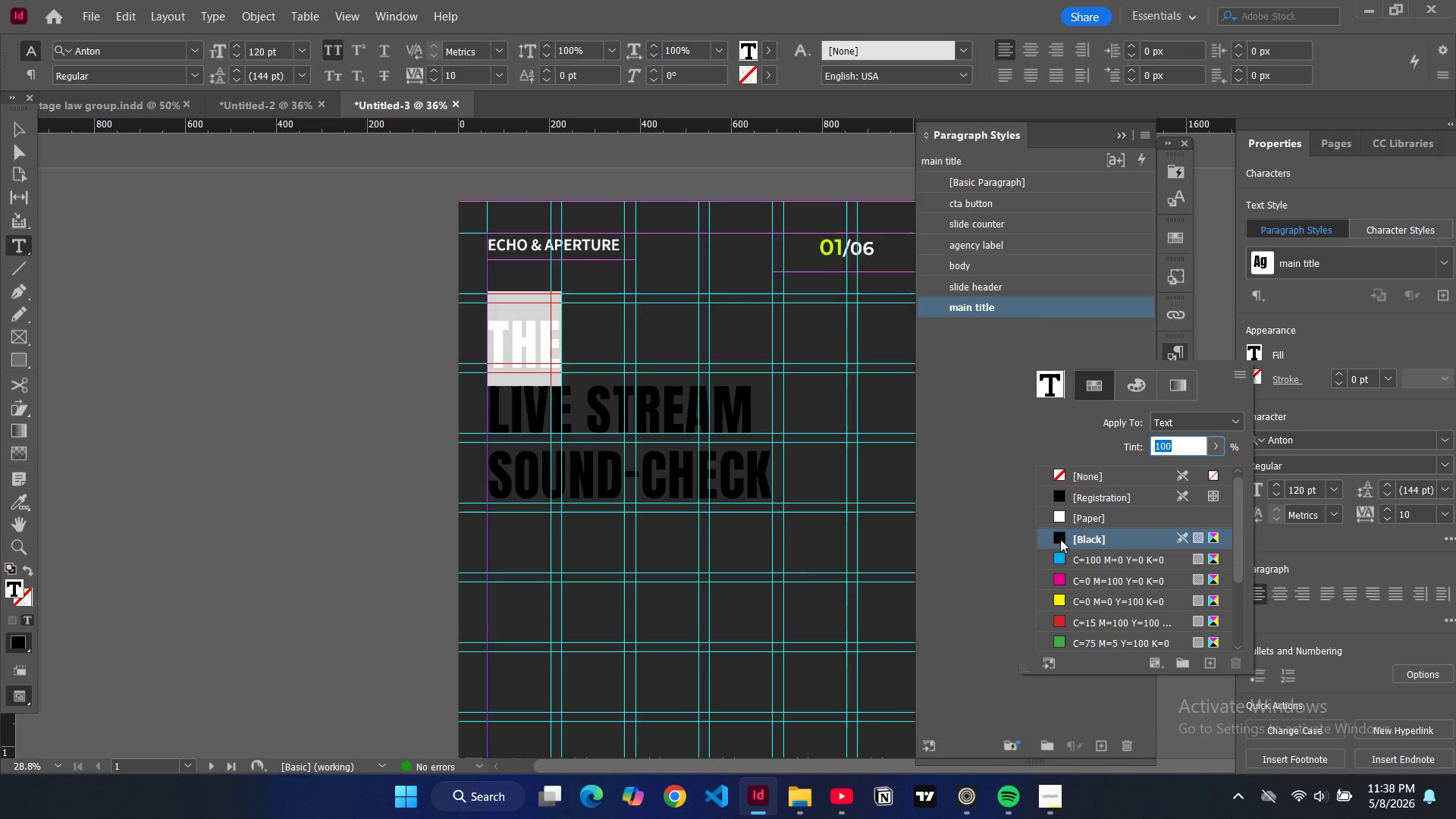 
left_click([1059, 518])
 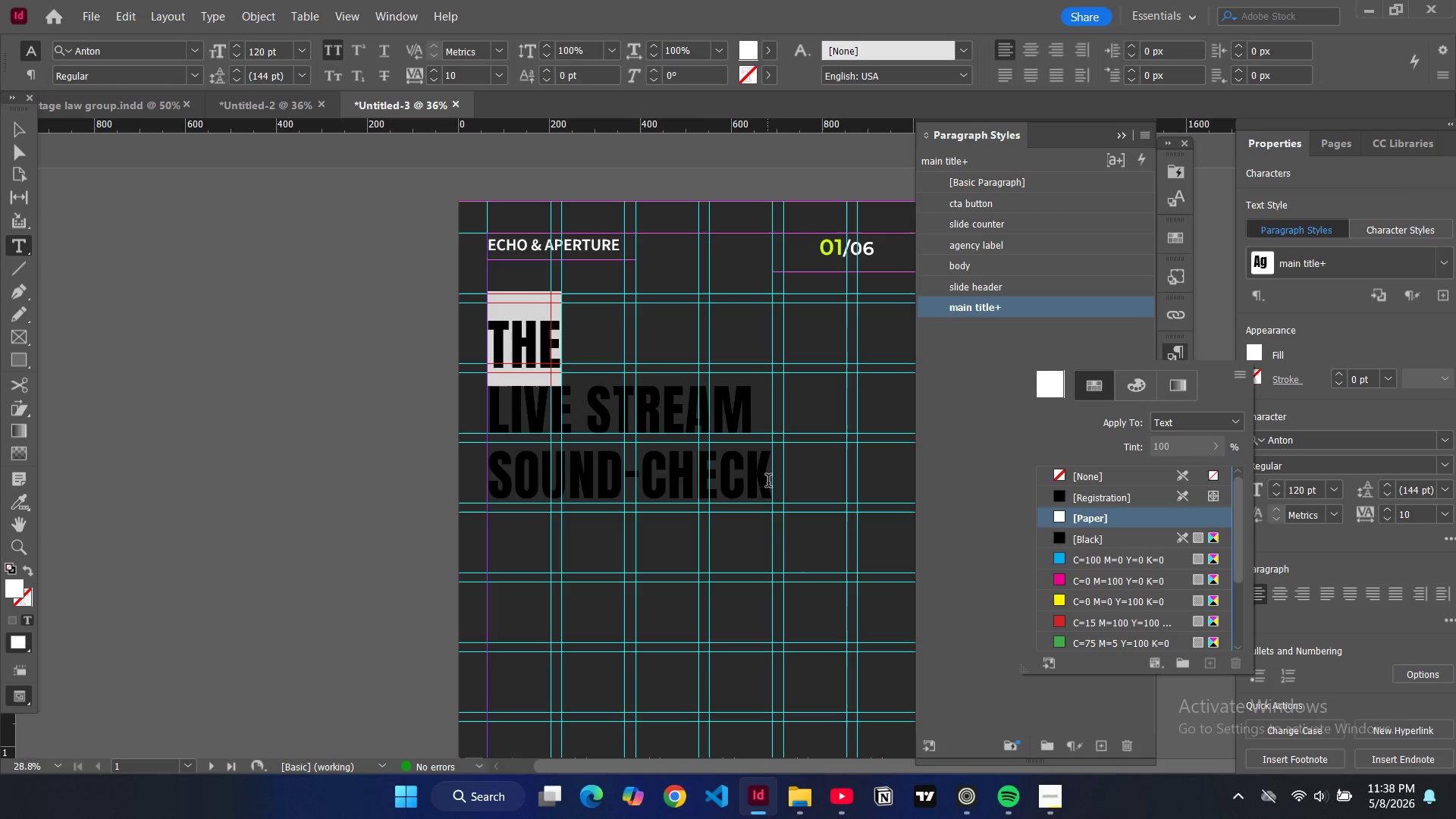 
left_click_drag(start_coordinate=[768, 482], to_coordinate=[694, 499])
 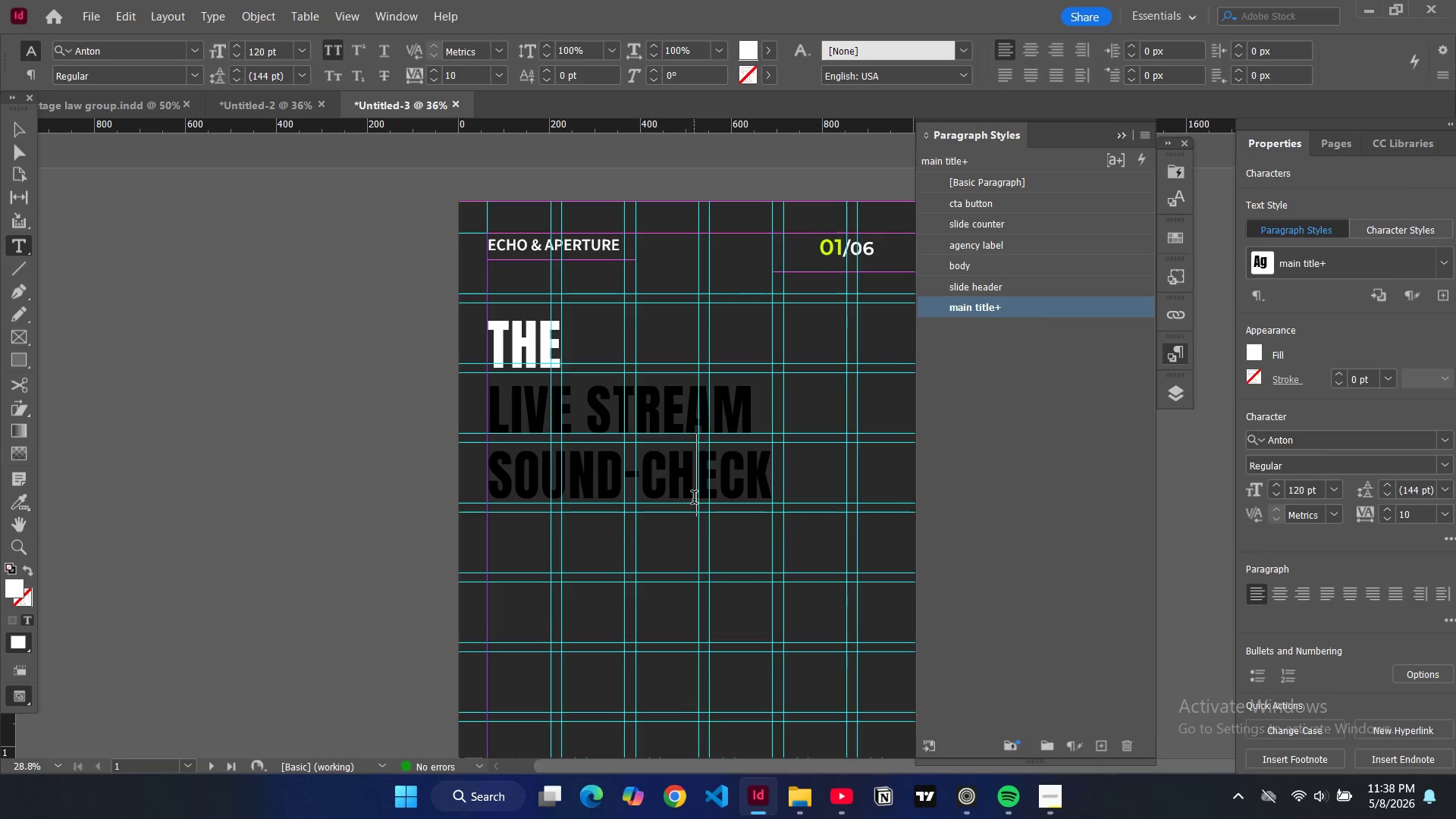 
left_click([694, 499])
 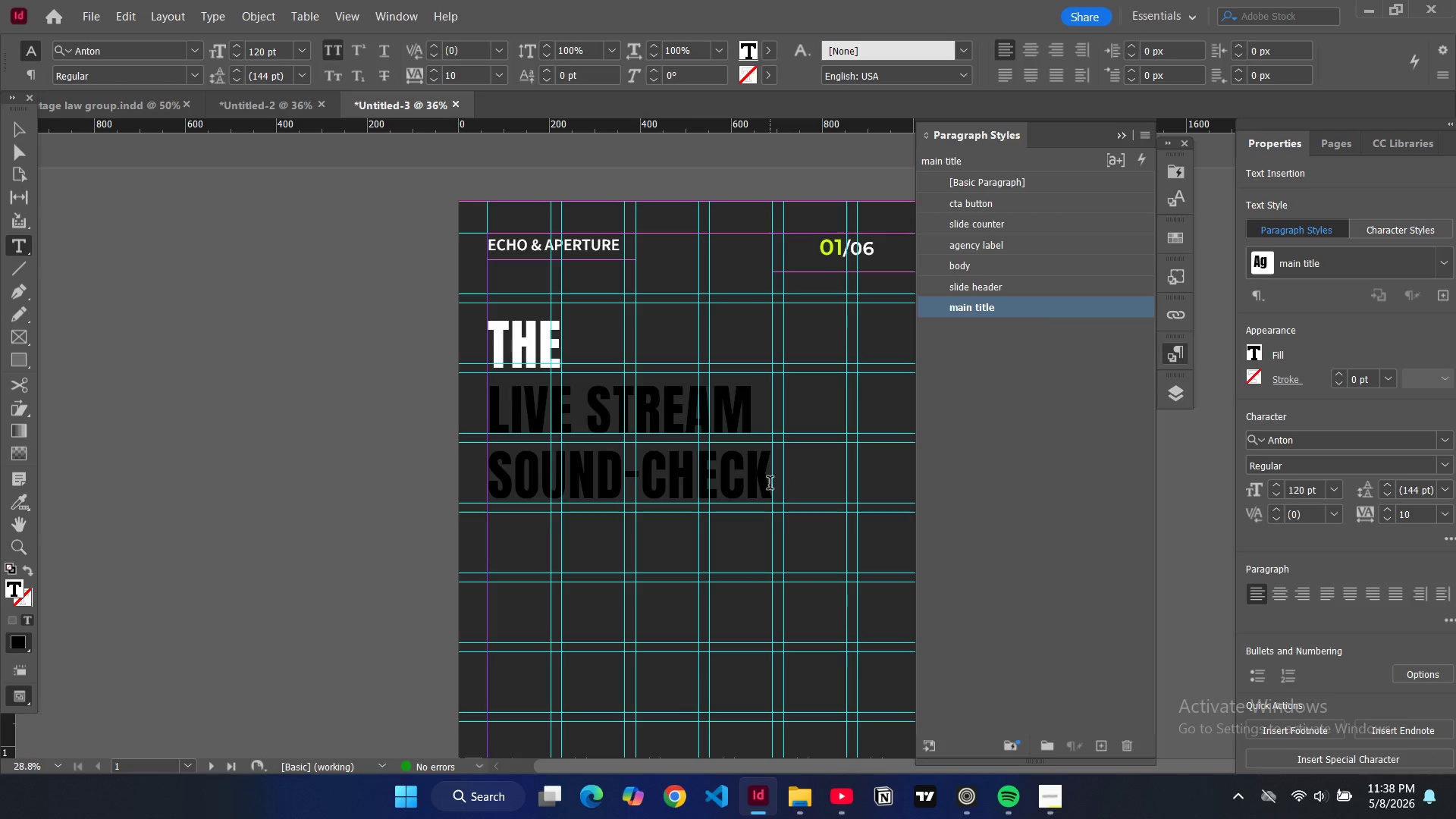 
left_click_drag(start_coordinate=[770, 485], to_coordinate=[497, 470])
 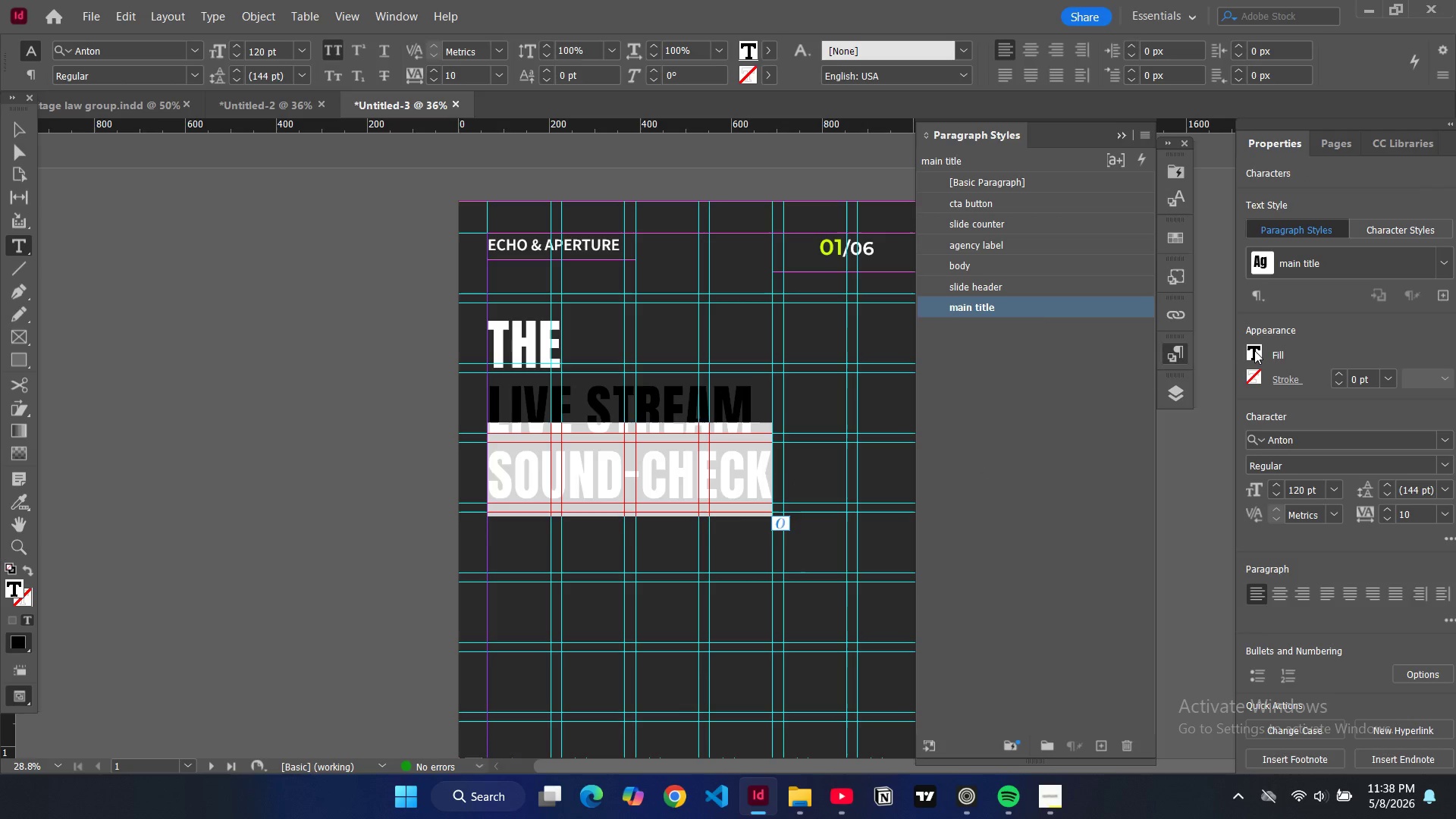 
double_click([1254, 350])
 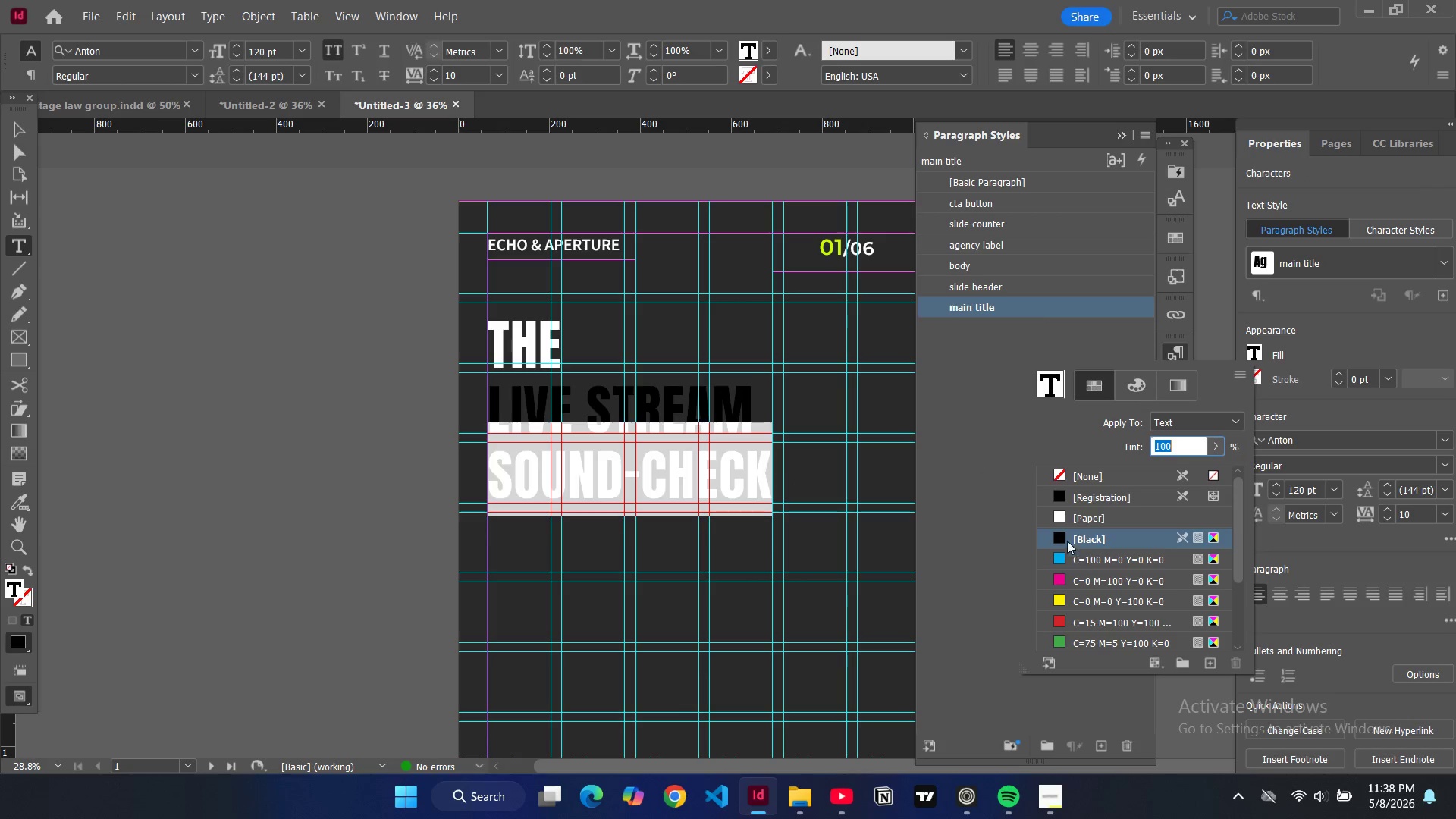 
left_click([1059, 516])
 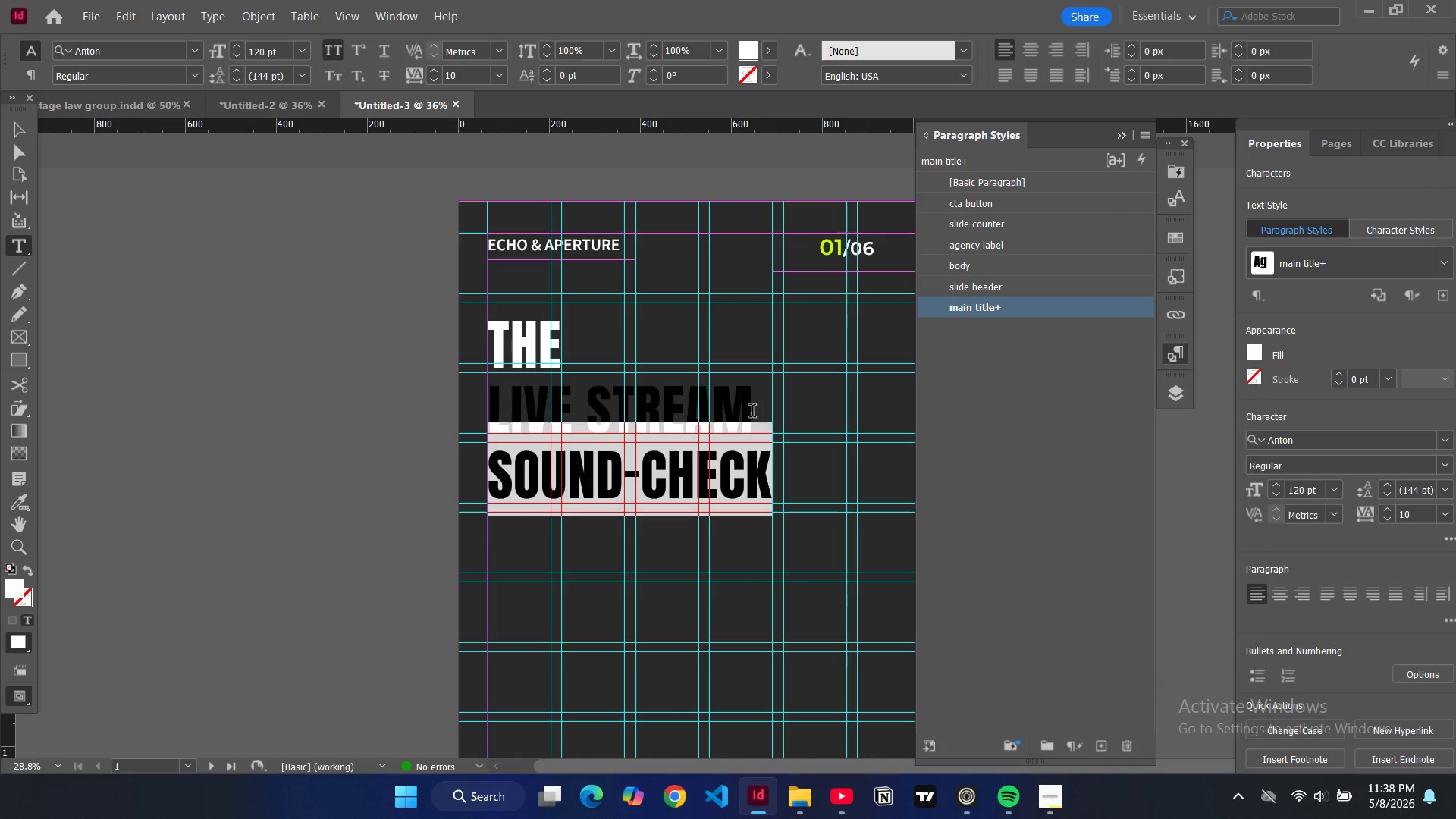 
double_click([752, 413])
 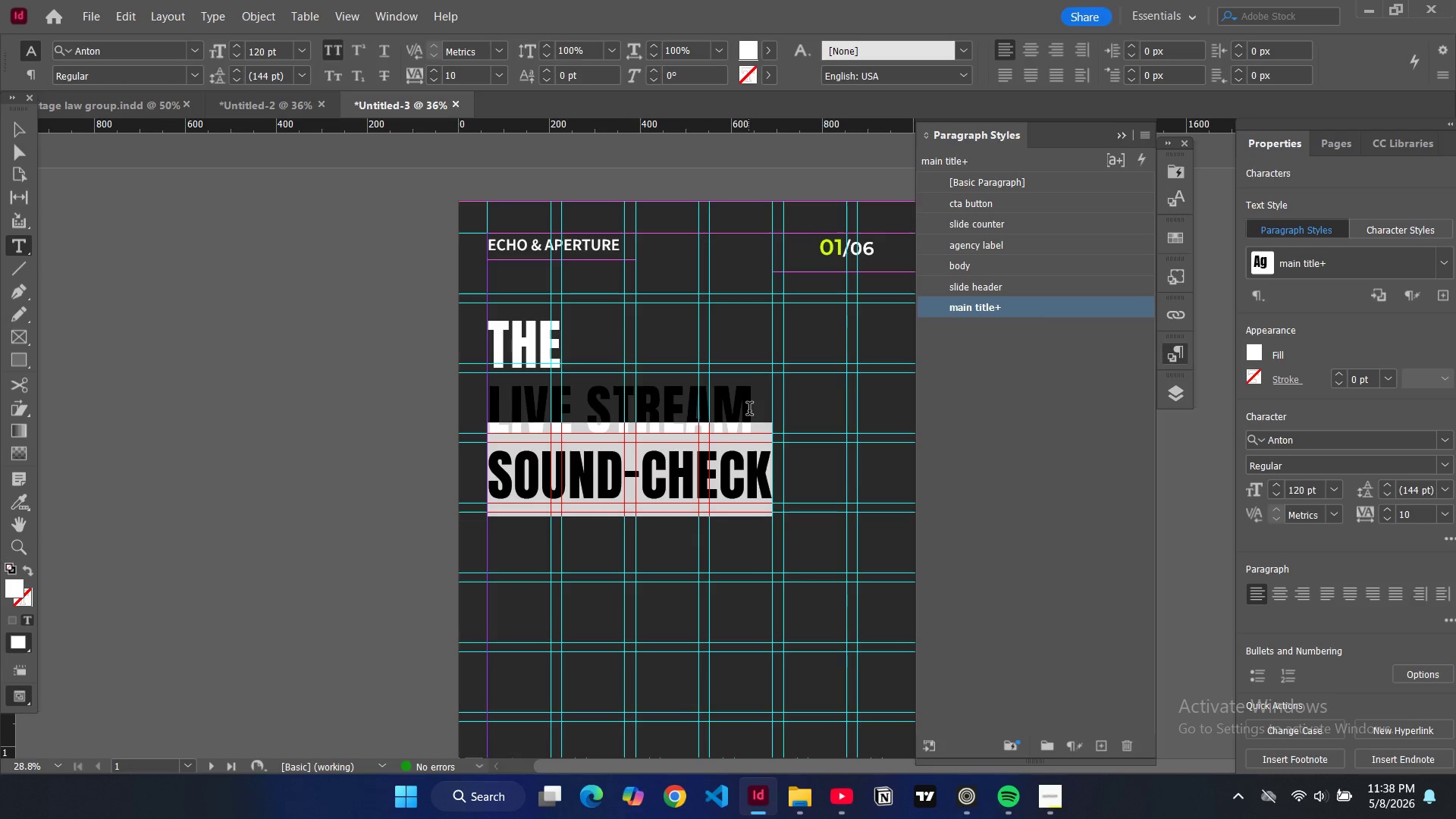 
left_click([749, 410])
 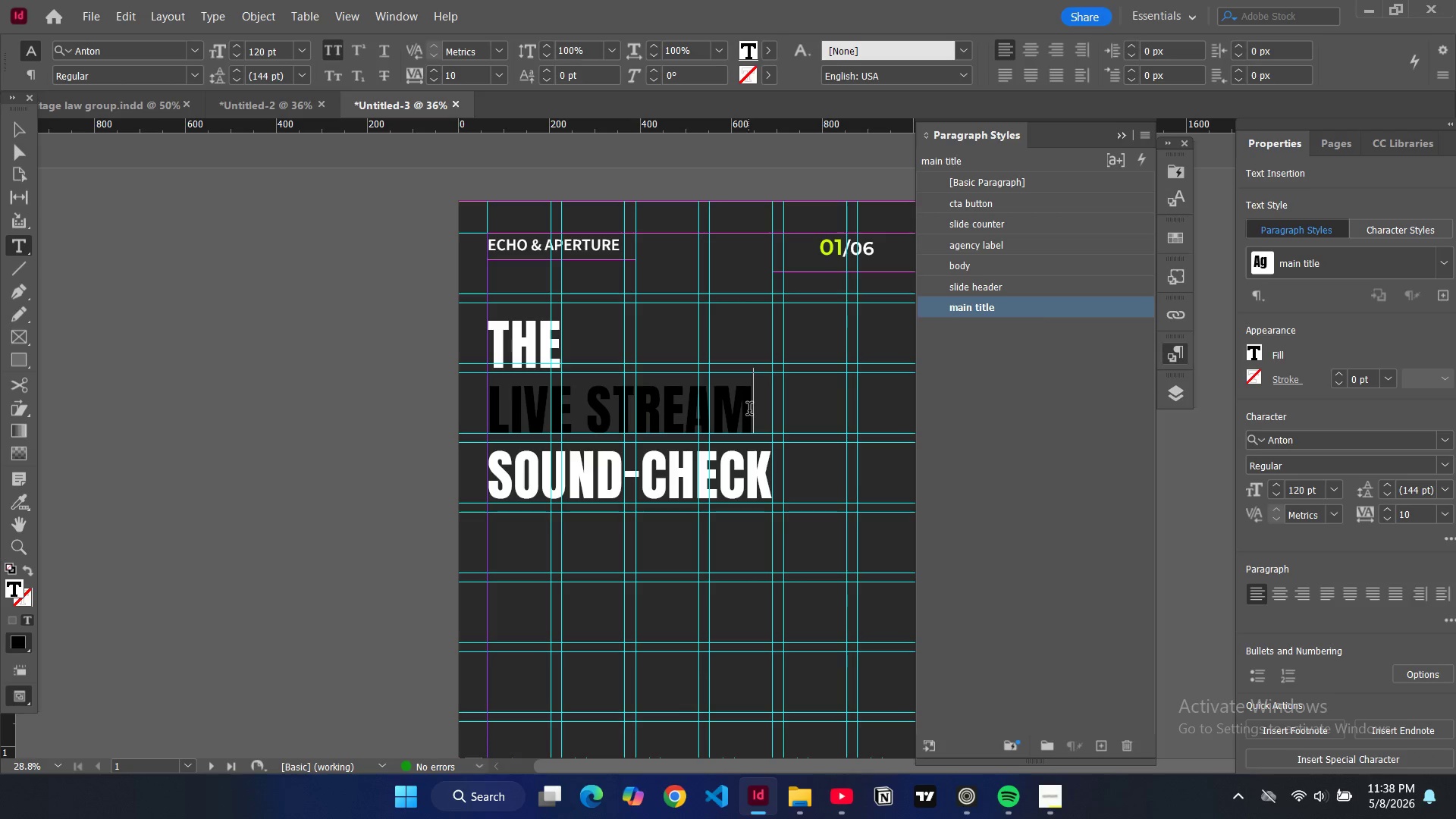 
left_click_drag(start_coordinate=[749, 410], to_coordinate=[496, 400])
 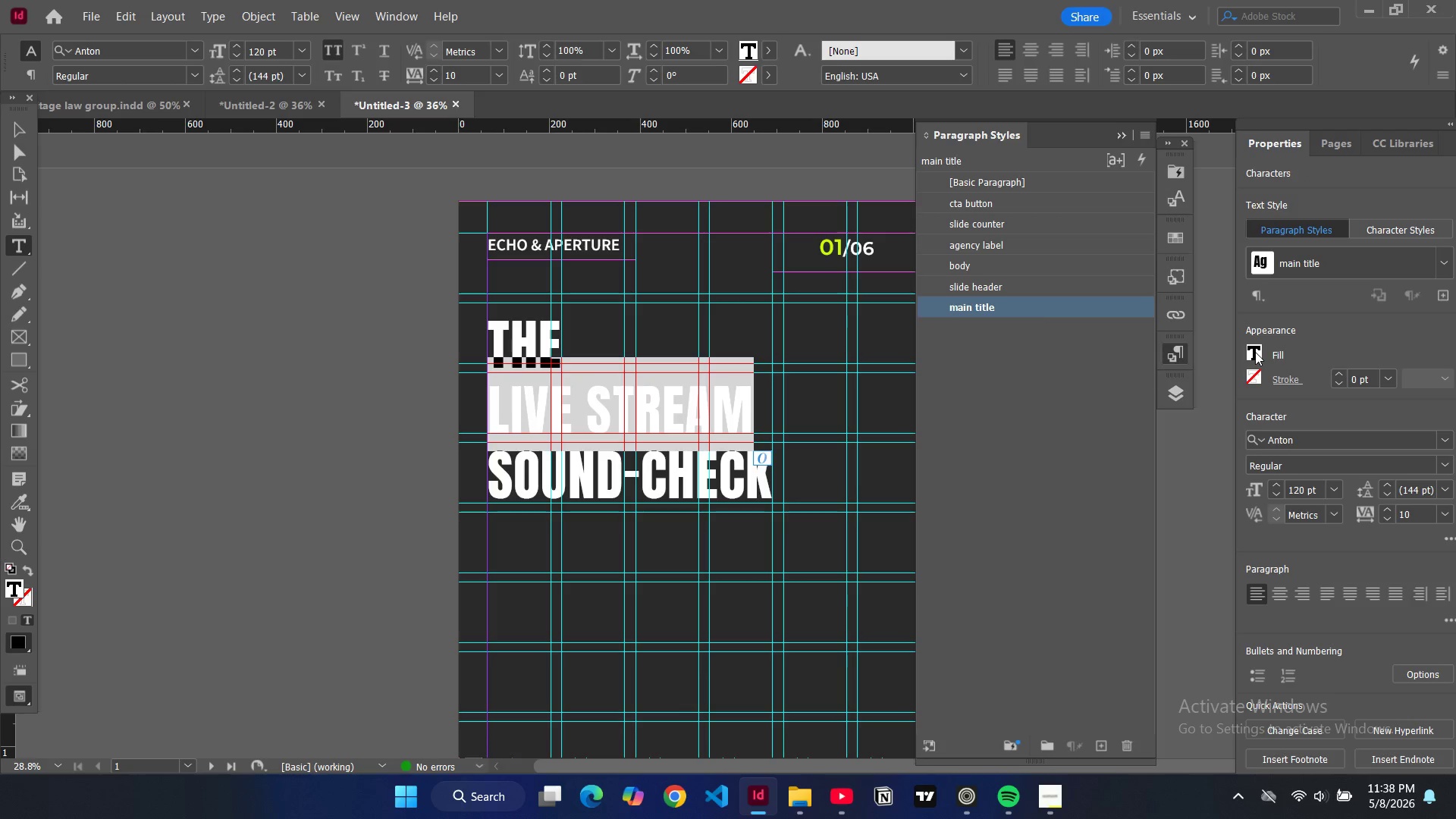 
double_click([1255, 352])
 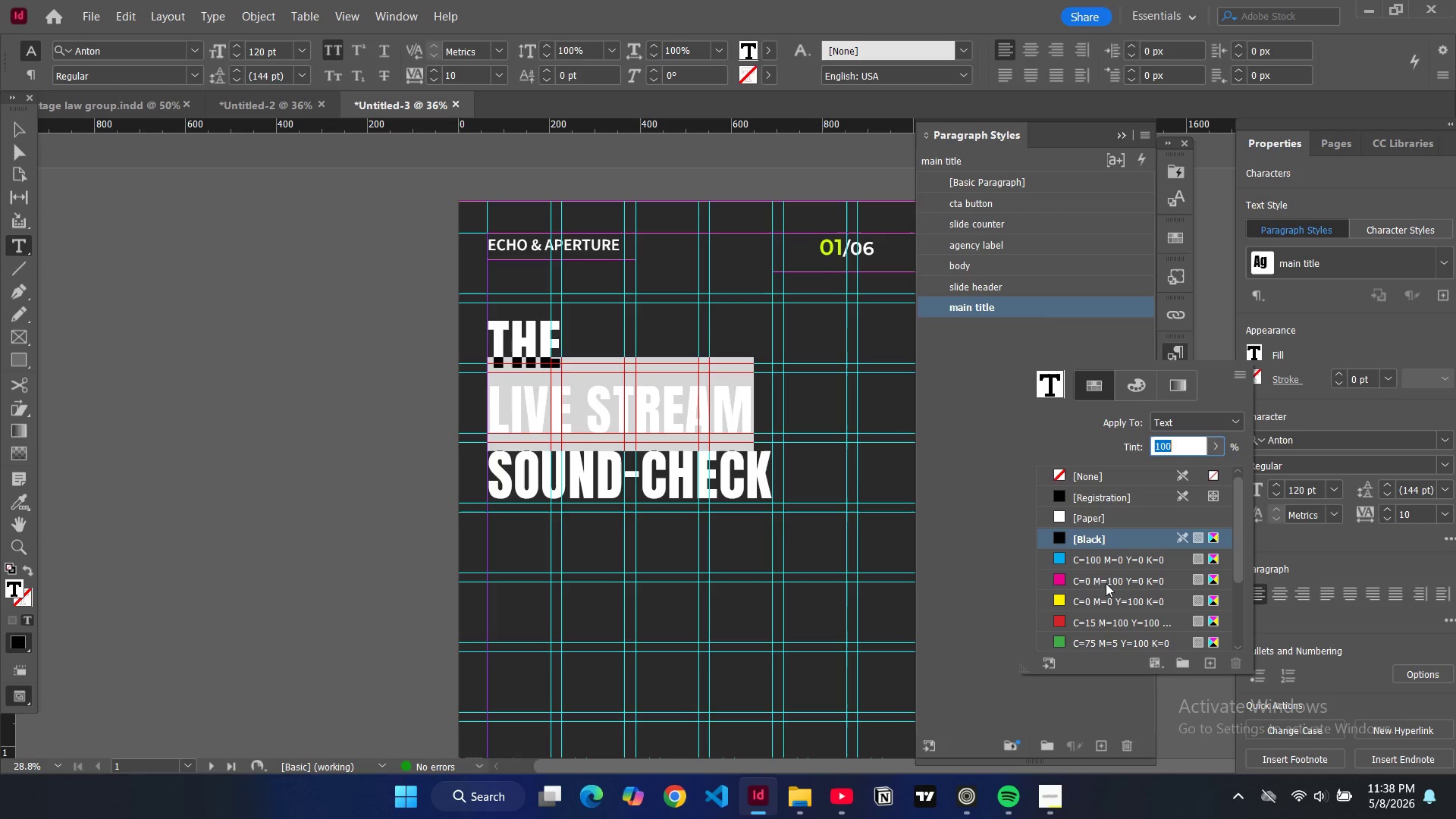 
scroll: coordinate [1095, 590], scroll_direction: down, amount: 4.0
 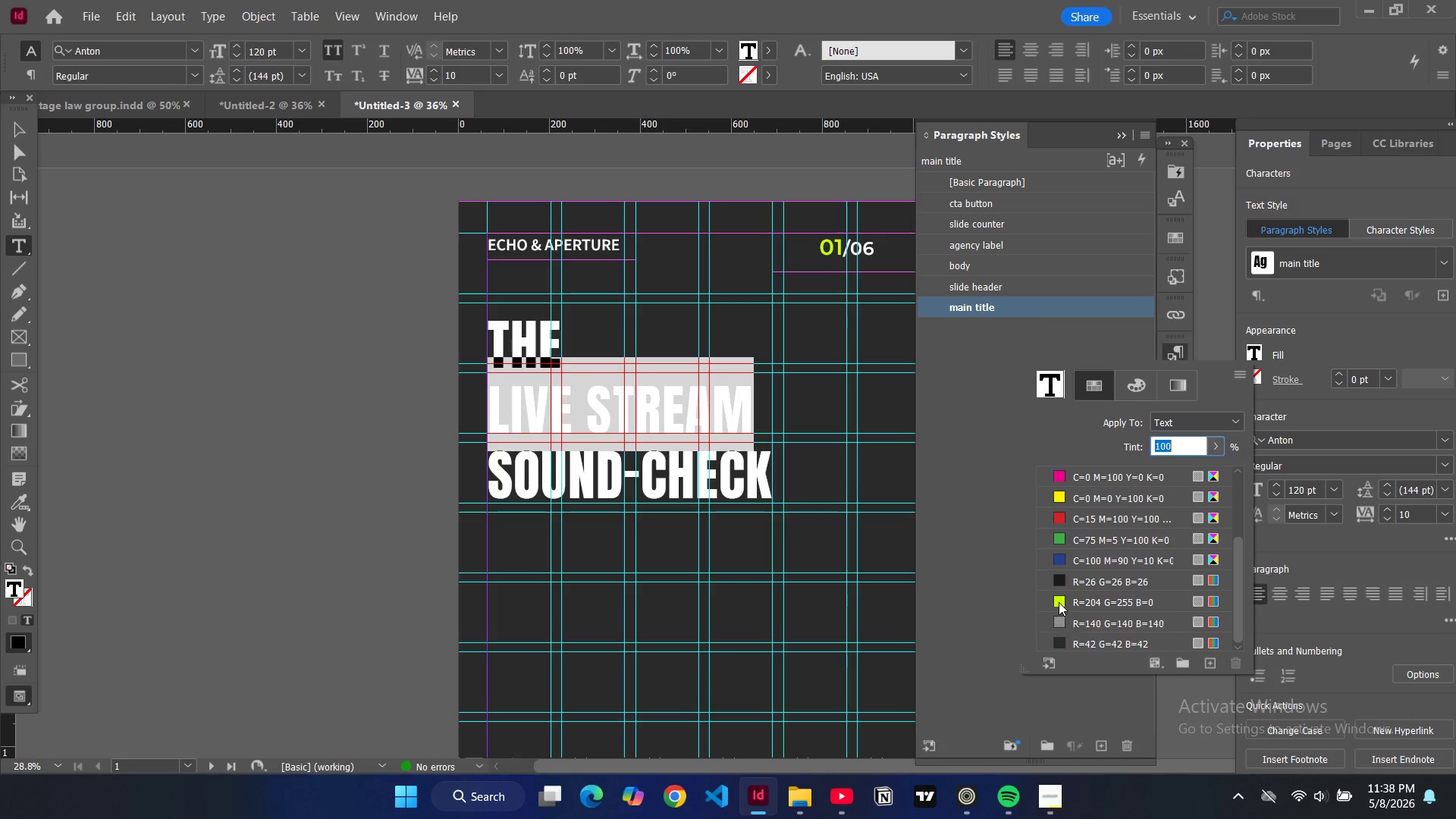 
left_click([1059, 602])
 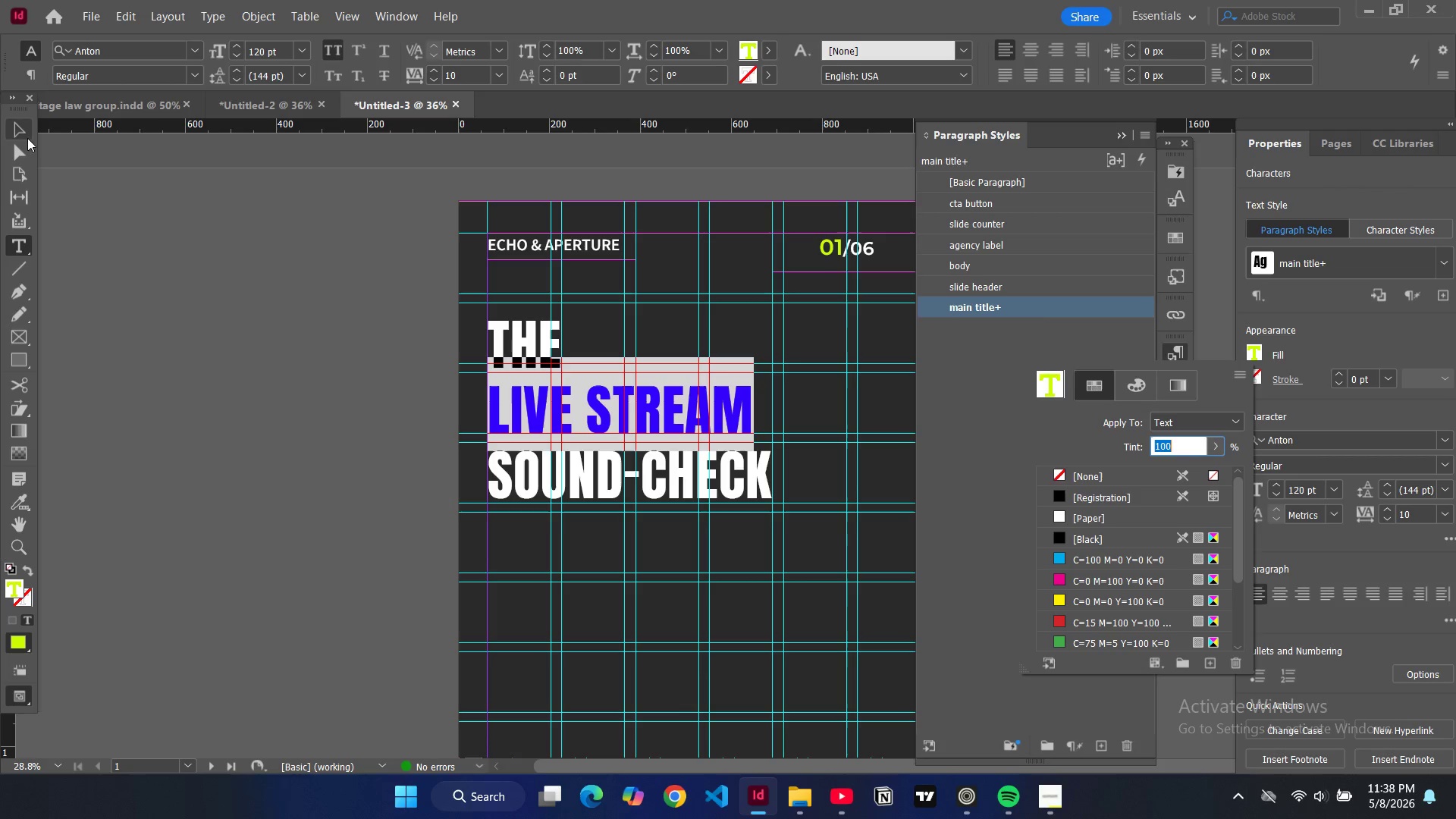 
left_click([26, 136])
 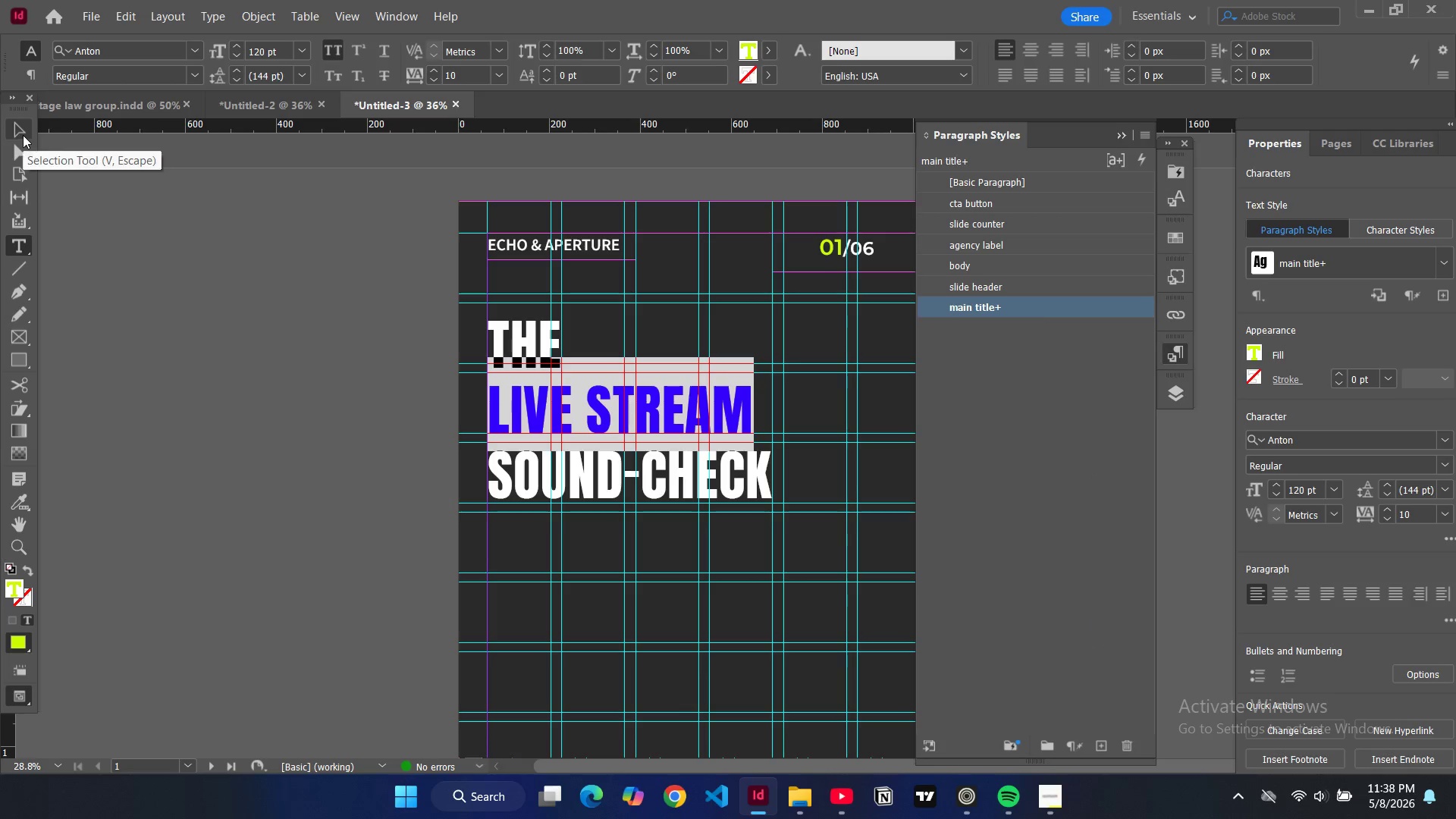 
left_click([23, 135])
 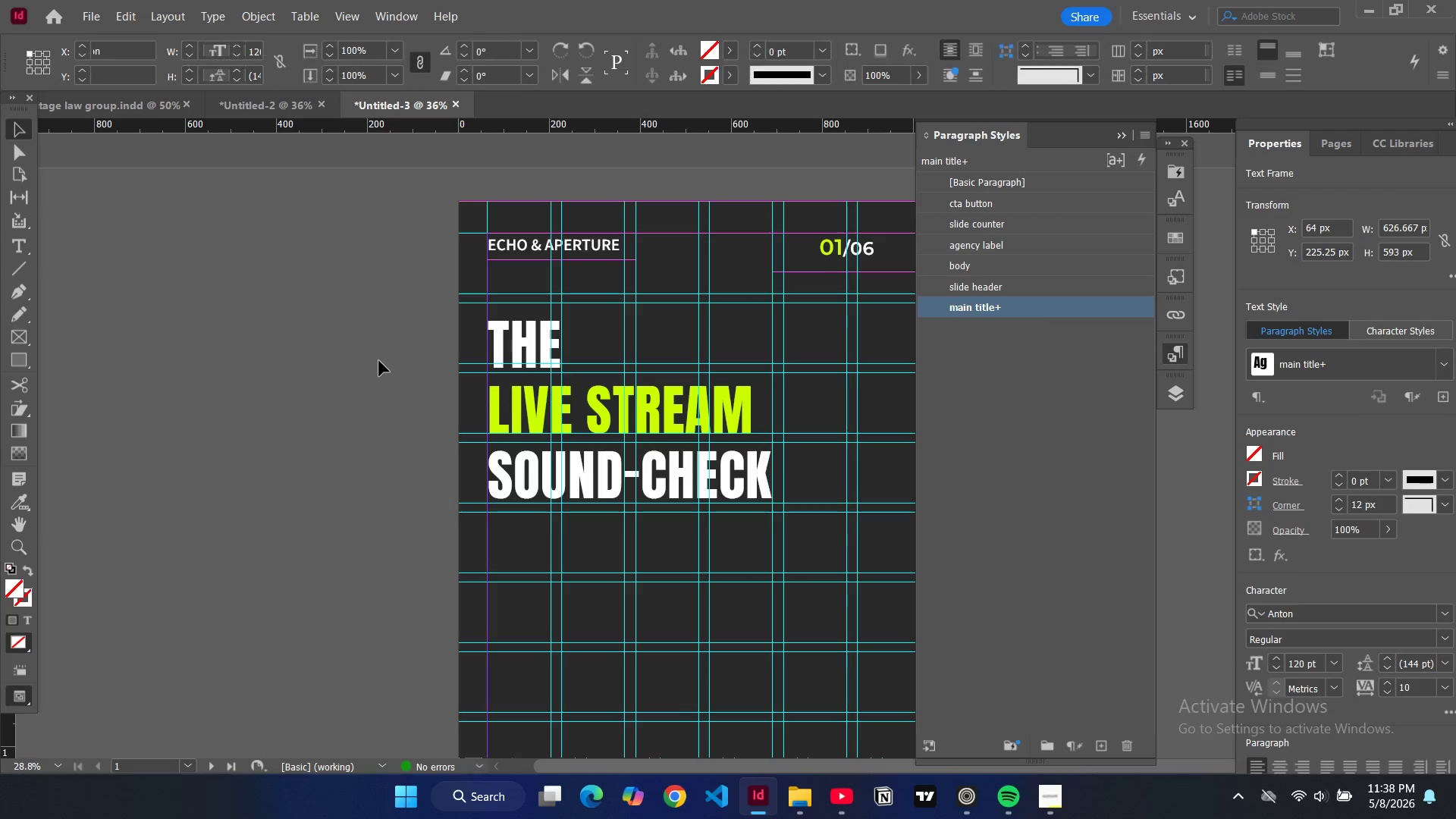 
left_click([379, 361])
 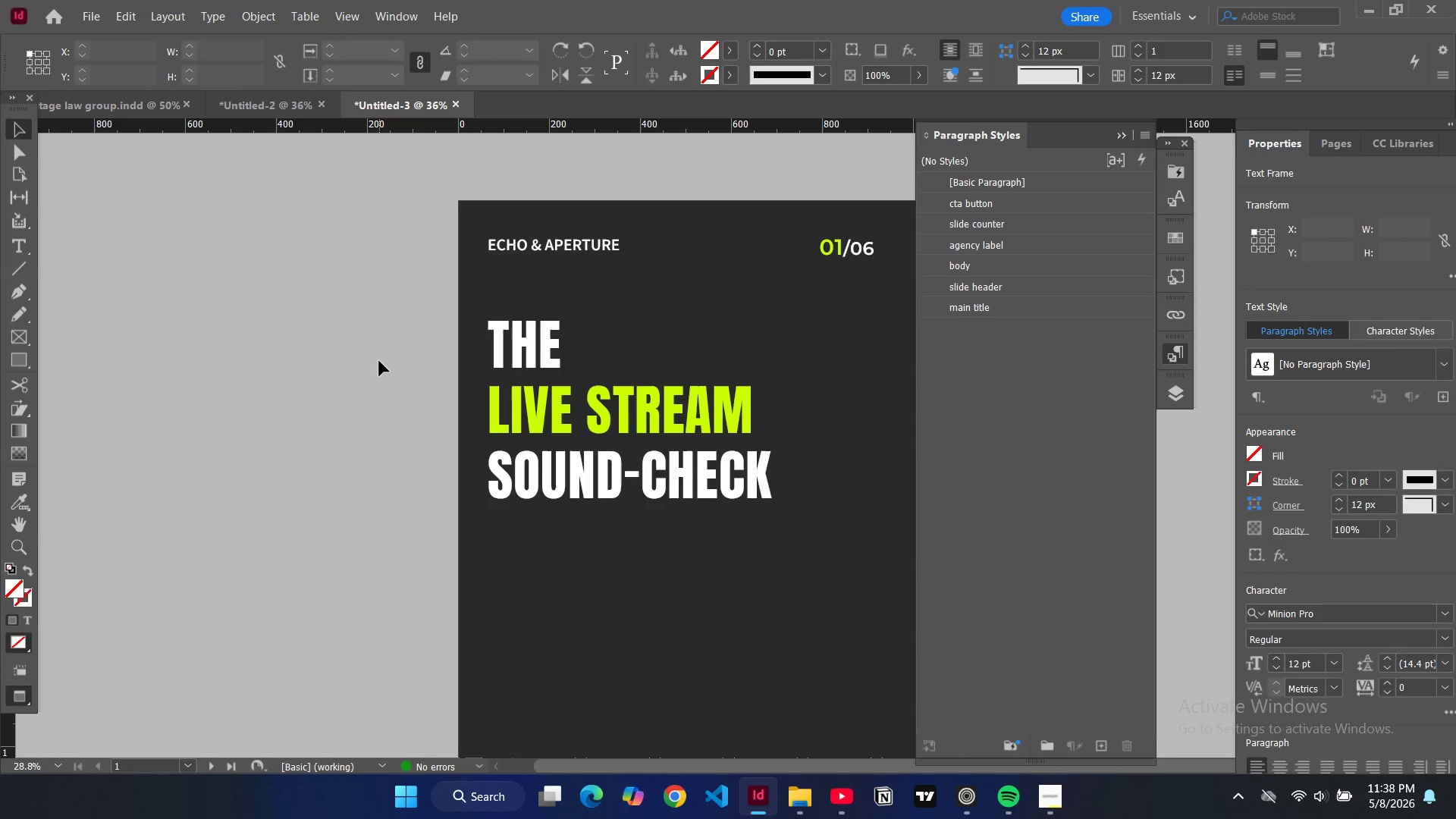 
type(wwww)
 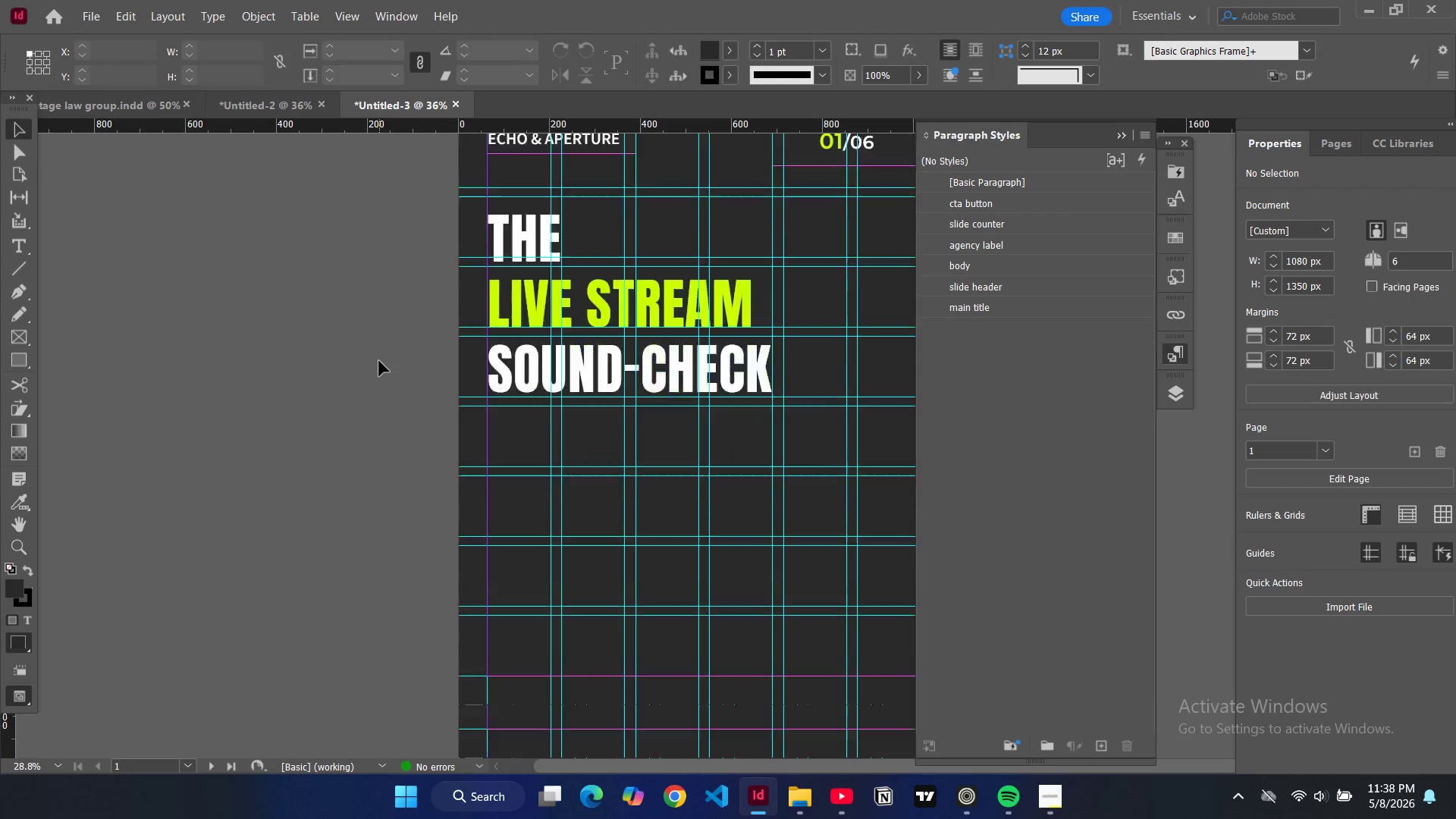 
scroll: coordinate [379, 361], scroll_direction: down, amount: 1.0
 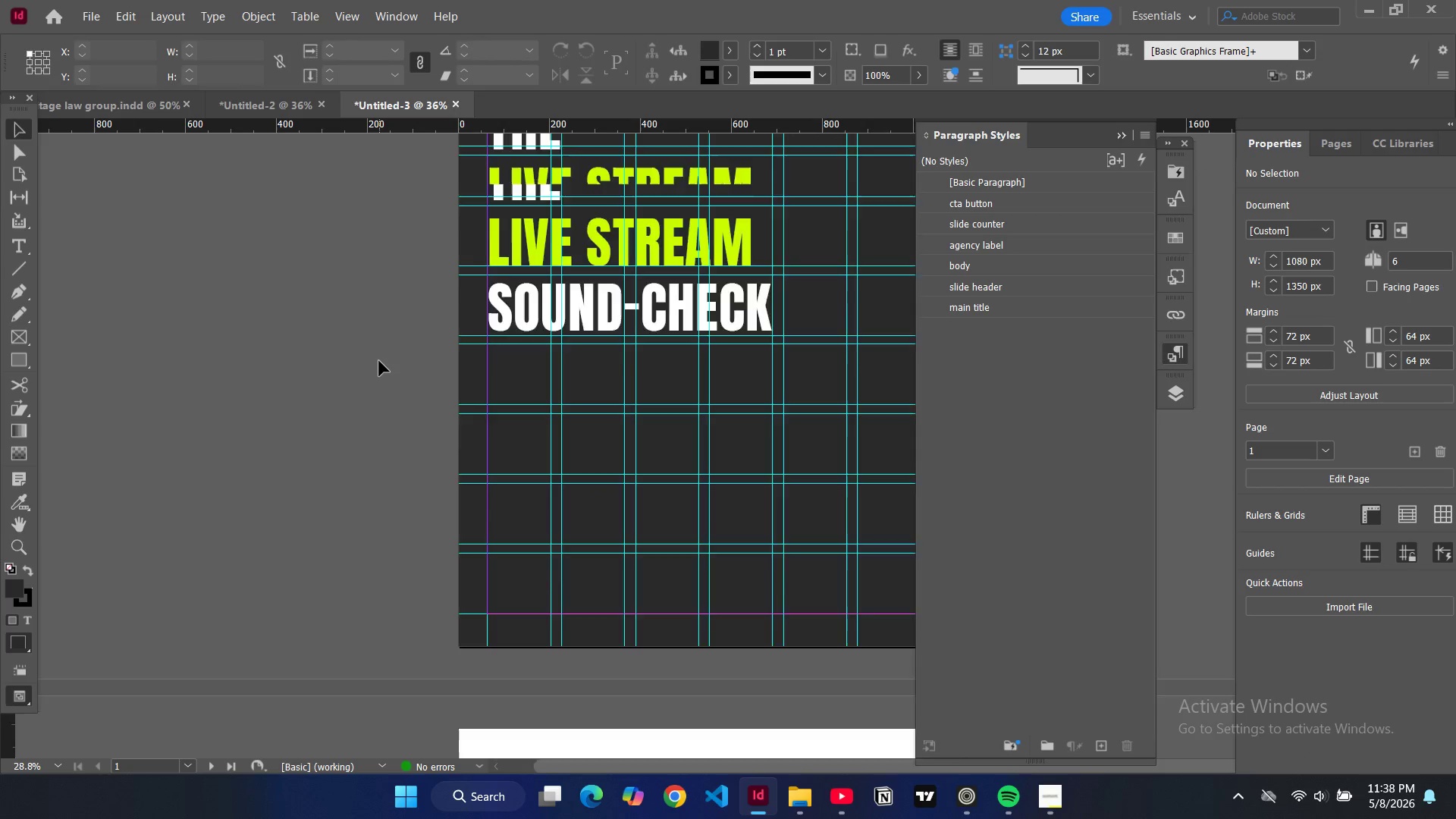 
scroll: coordinate [379, 361], scroll_direction: none, amount: 0.0
 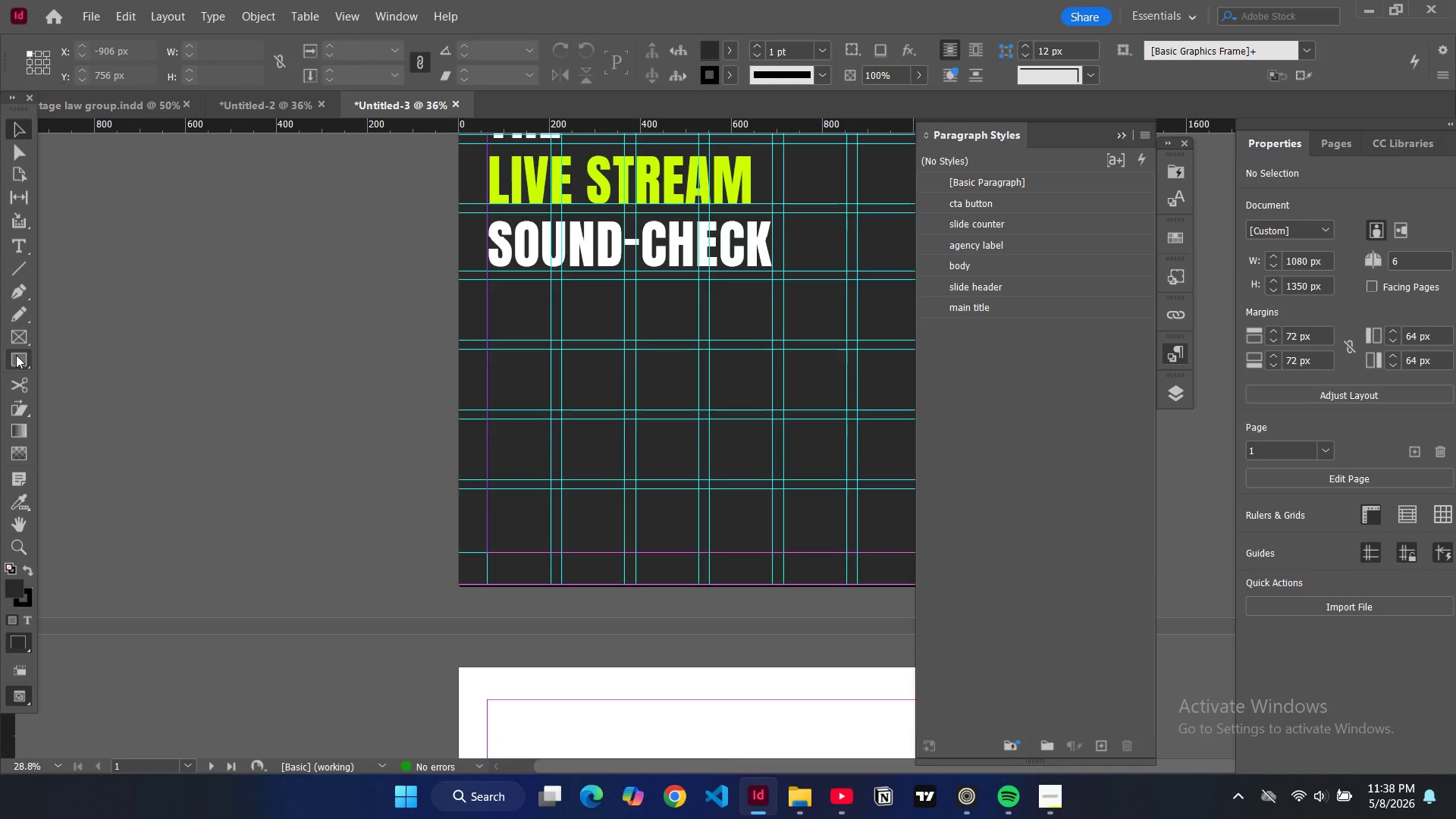 
left_click([14, 355])
 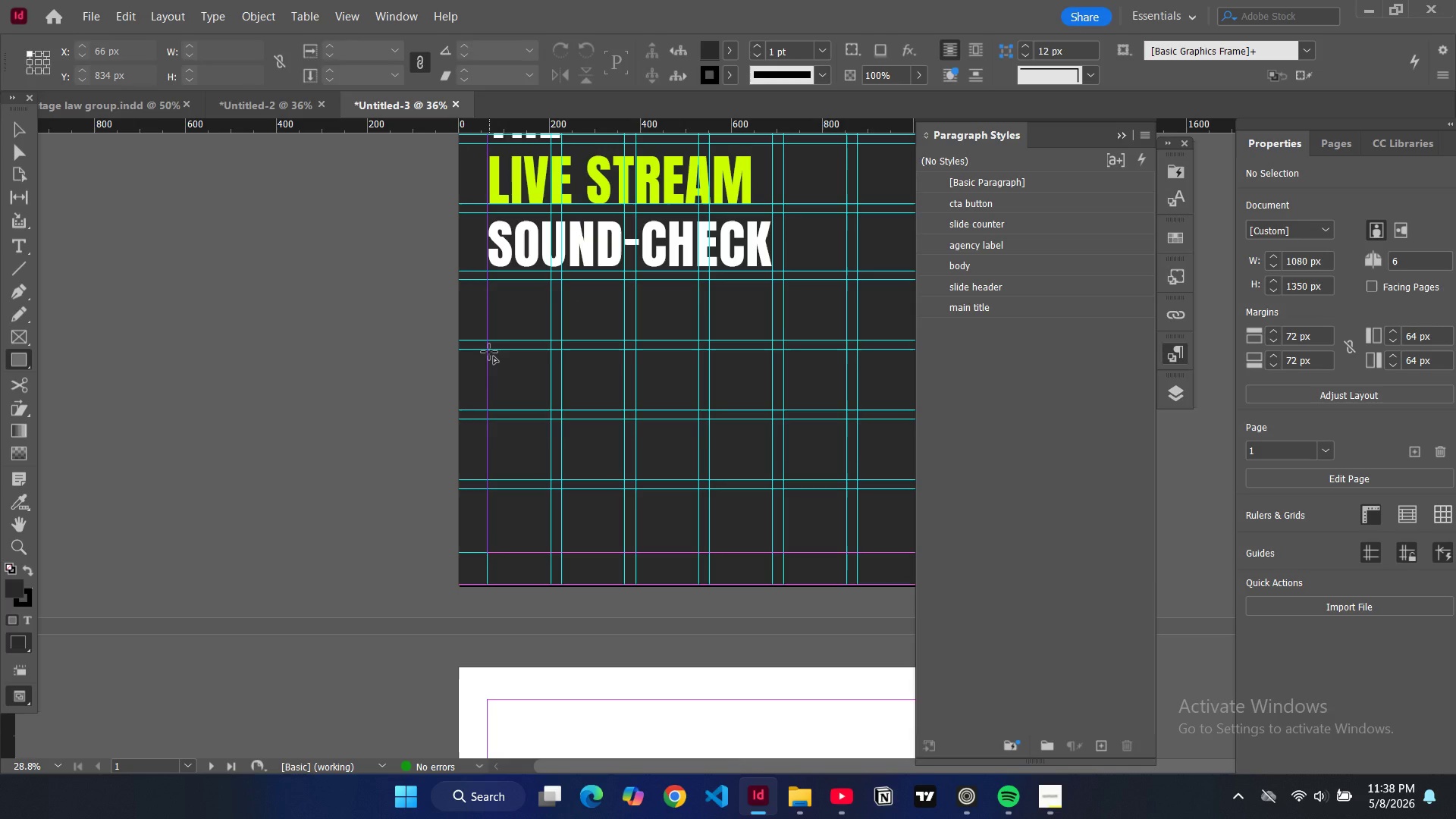 
wait(6.62)
 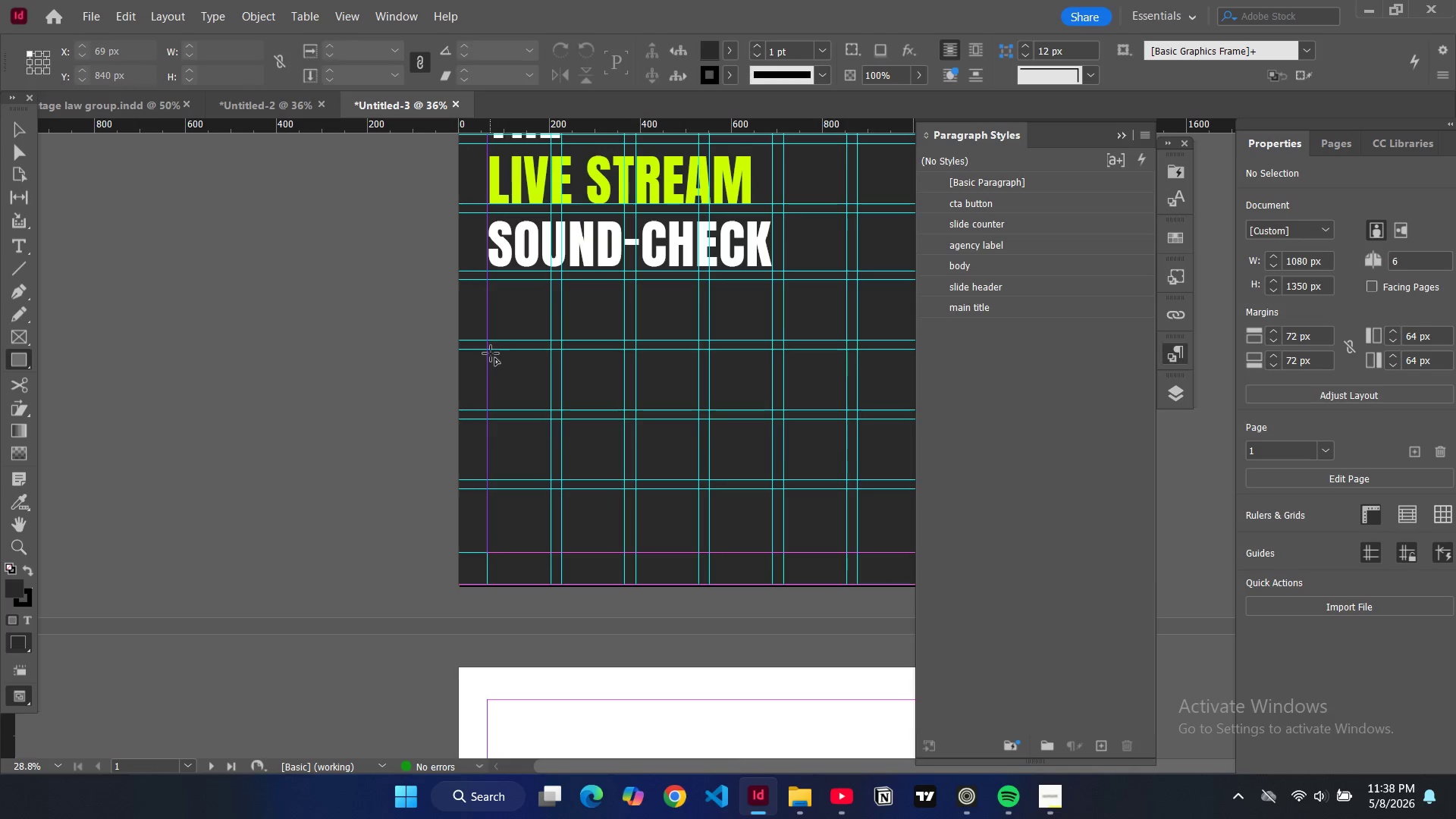 
left_click_drag(start_coordinate=[489, 352], to_coordinate=[780, 419])
 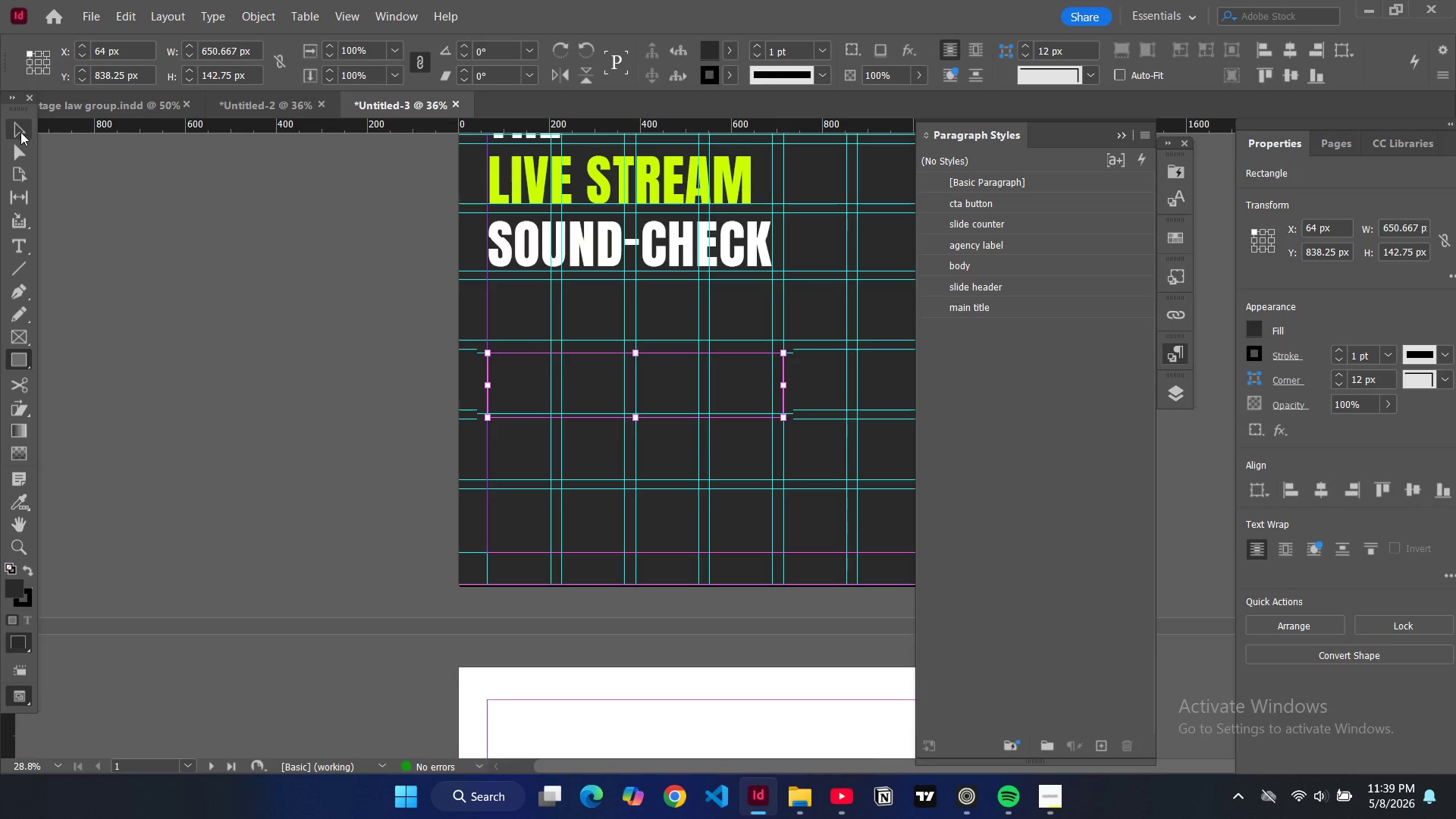 
left_click([20, 132])
 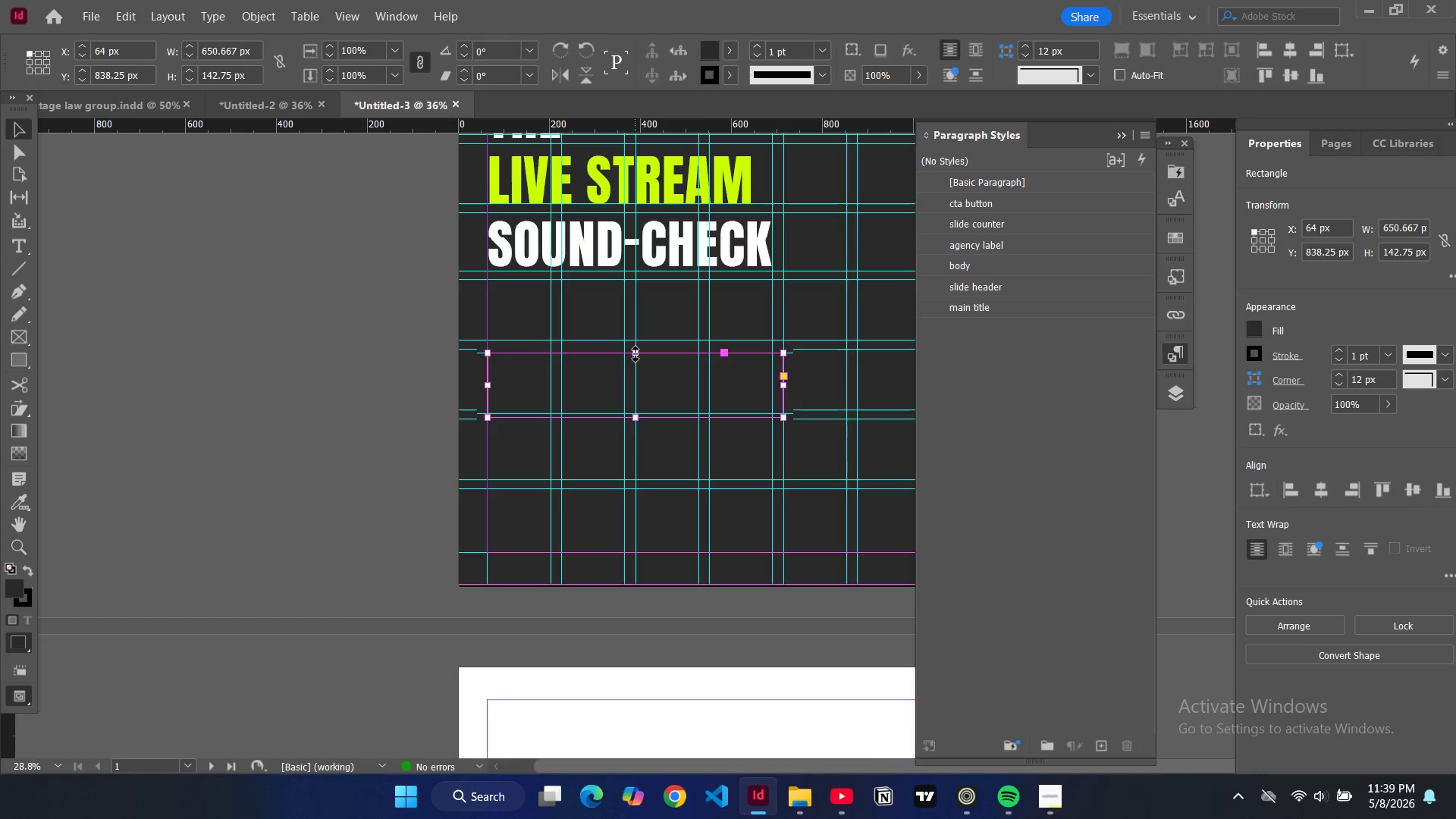 
left_click_drag(start_coordinate=[635, 354], to_coordinate=[635, 339])
 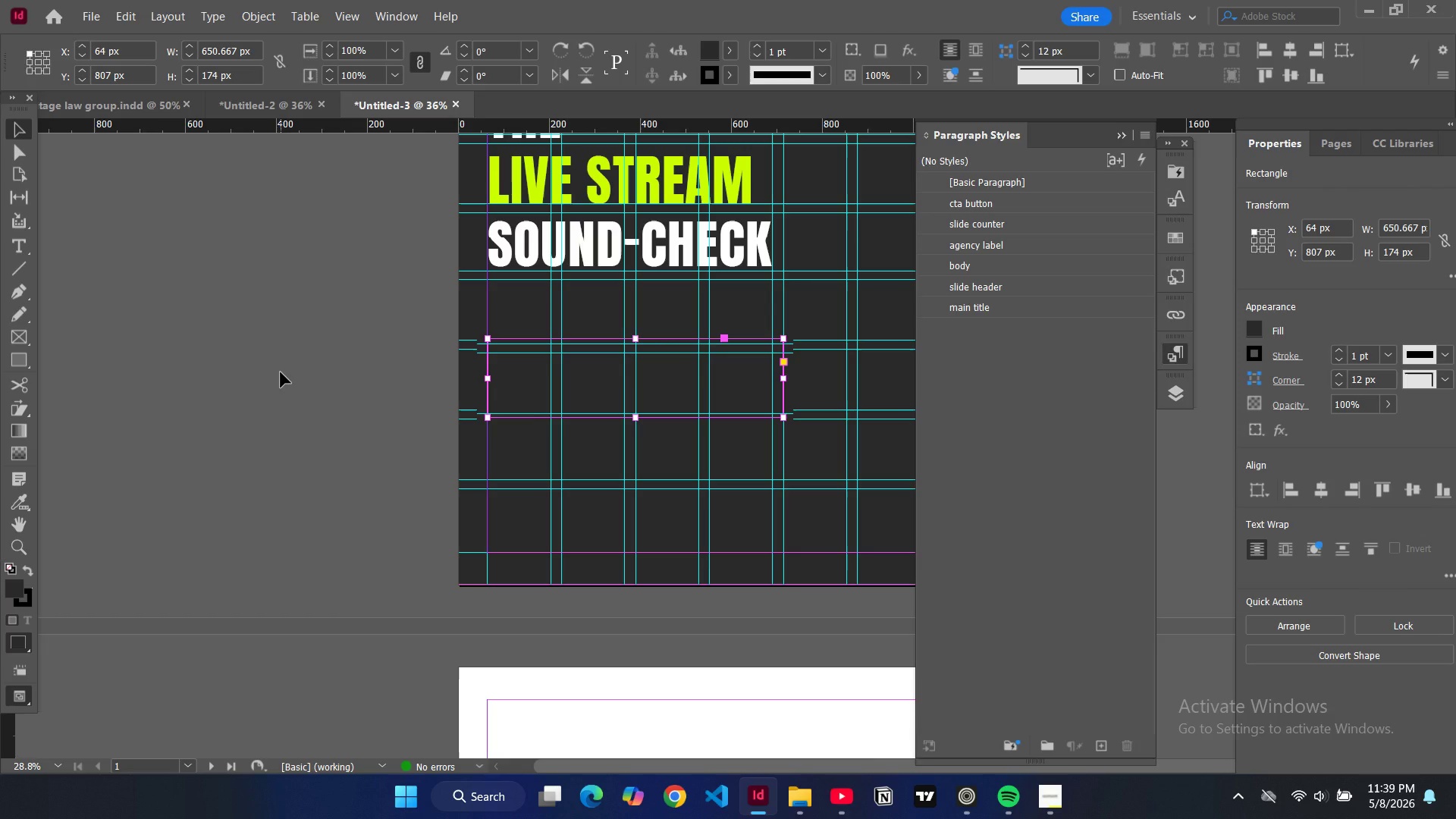 
wait(13.72)
 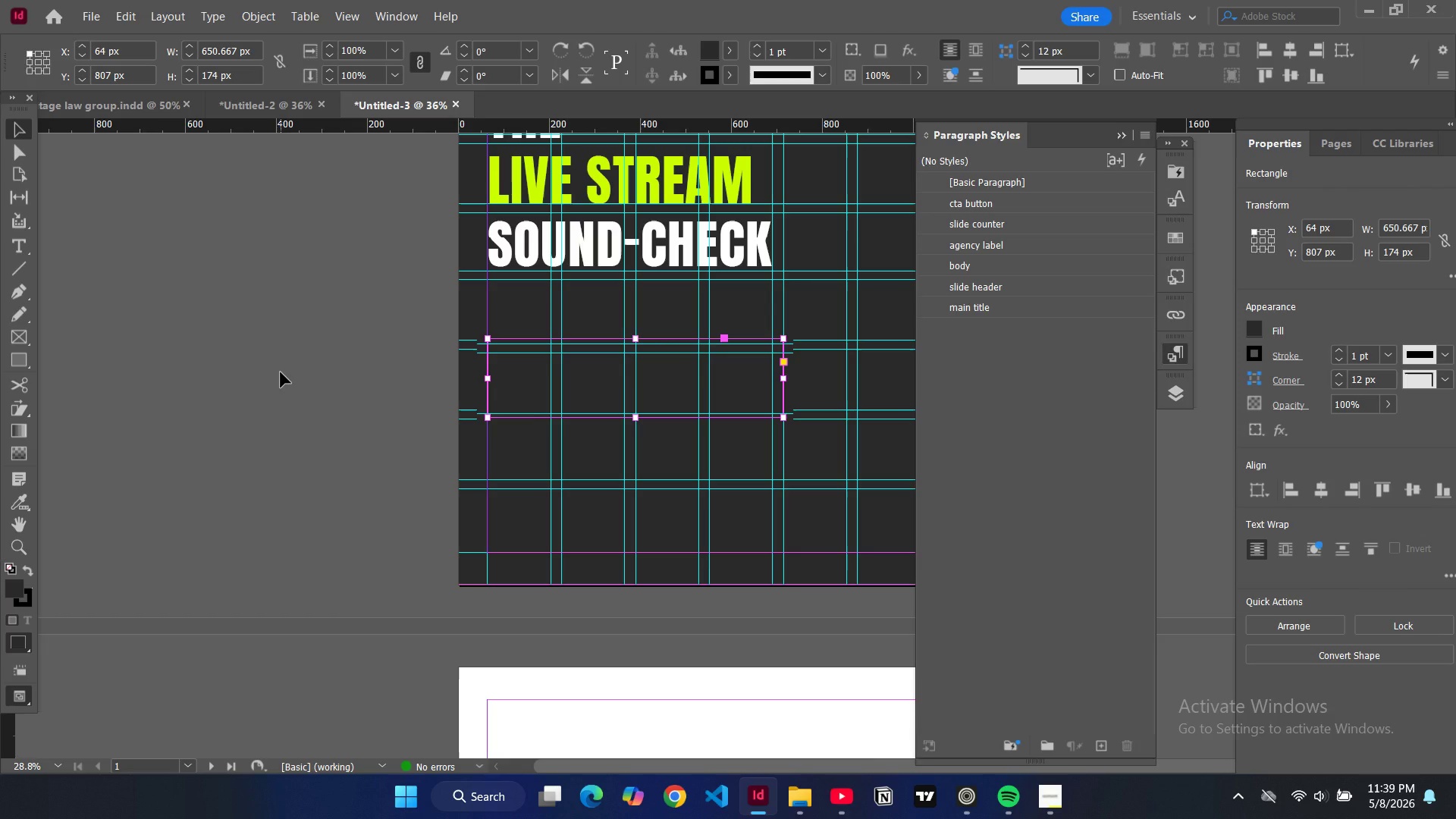 
double_click([1260, 348])
 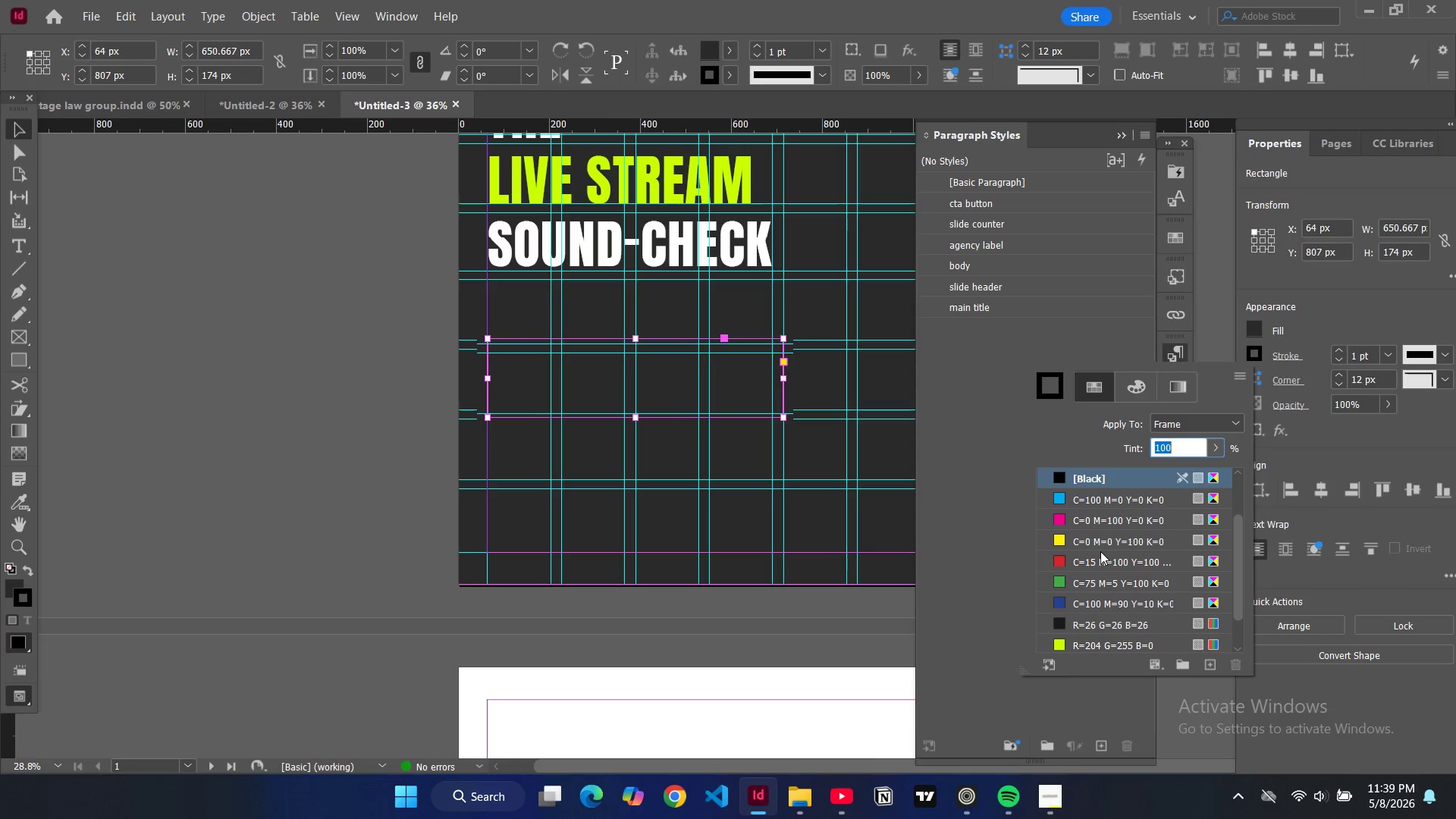 
scroll: coordinate [1100, 551], scroll_direction: up, amount: 14.0
 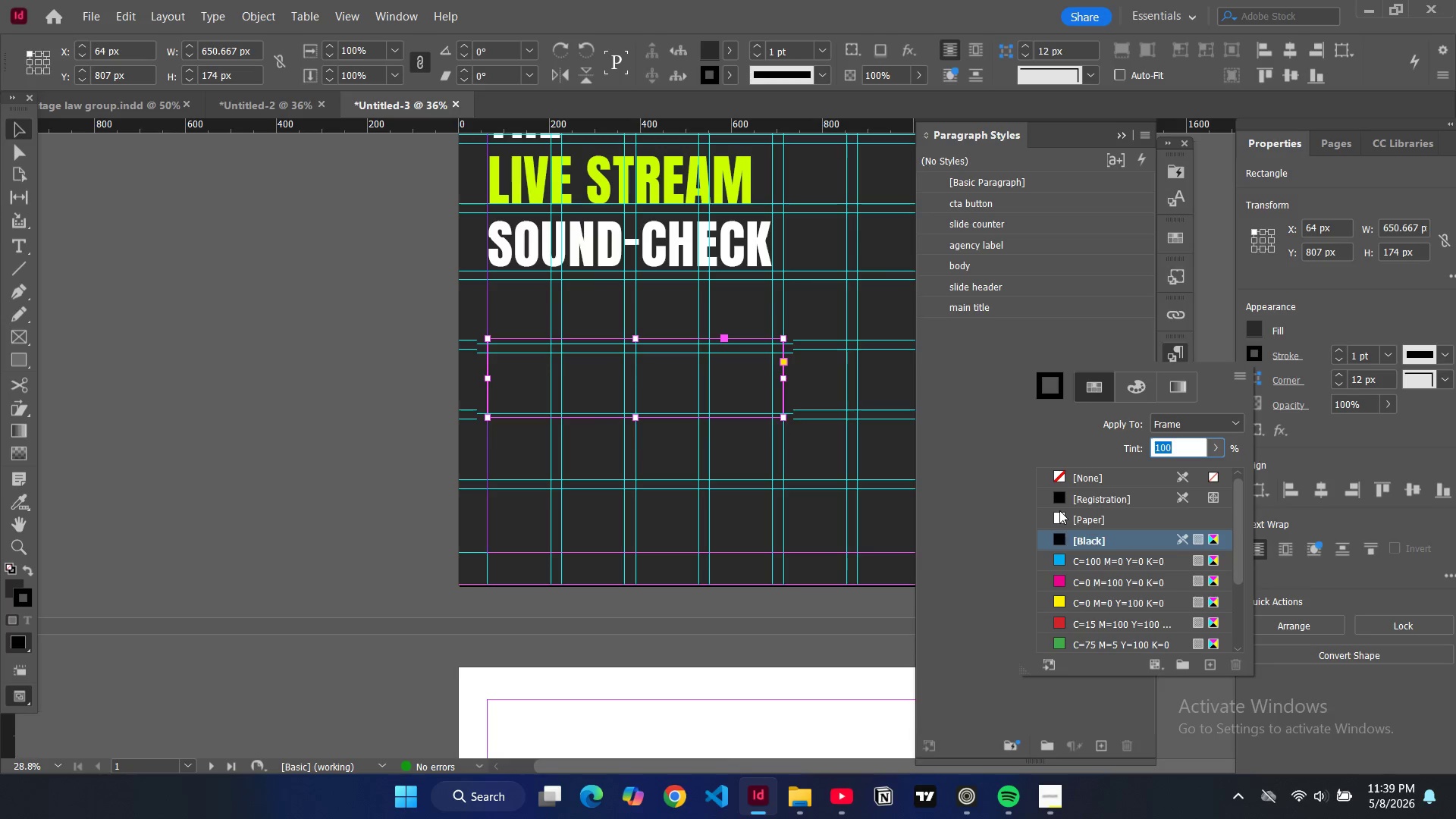 
left_click([1059, 510])
 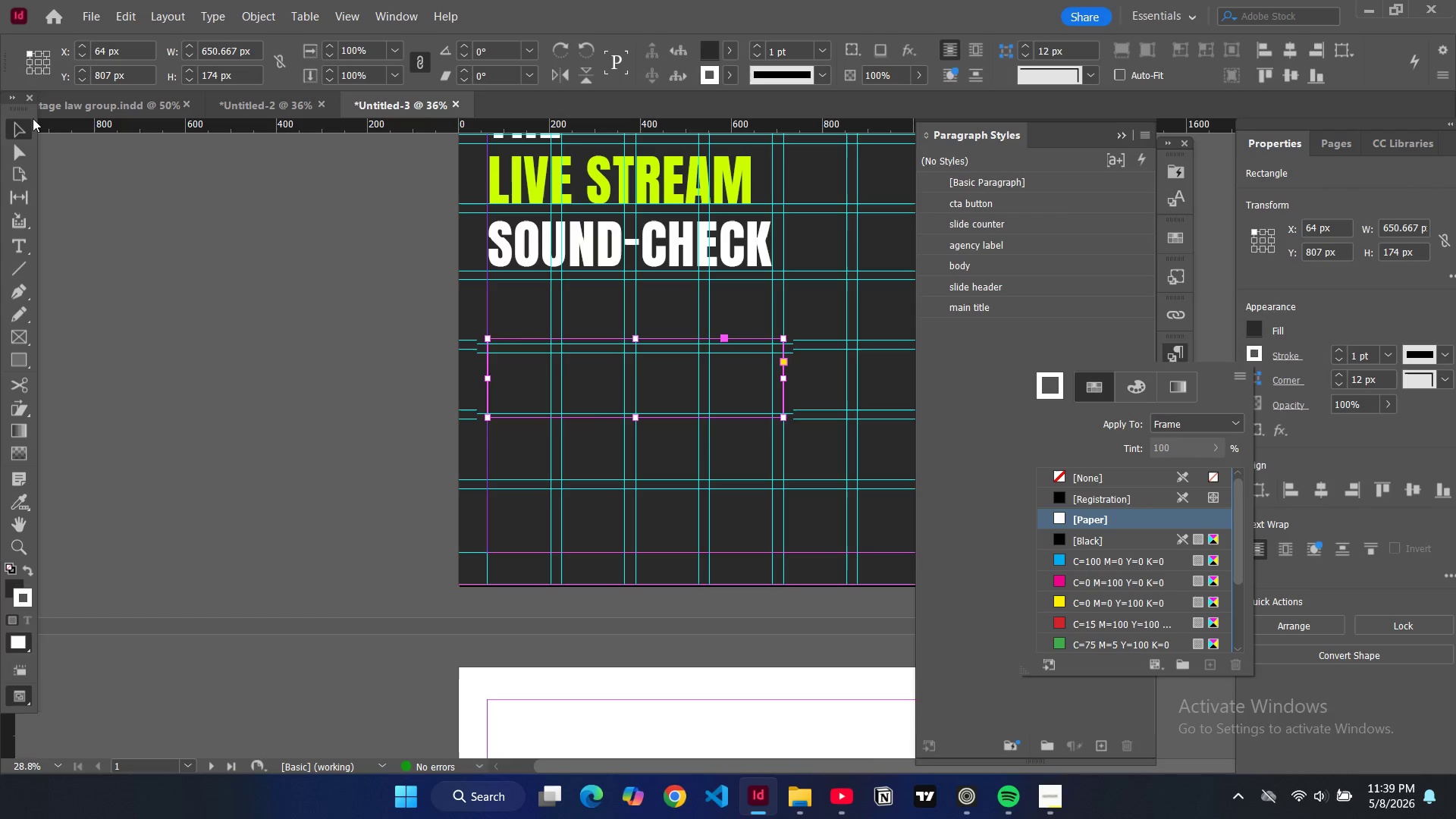 
left_click([23, 123])
 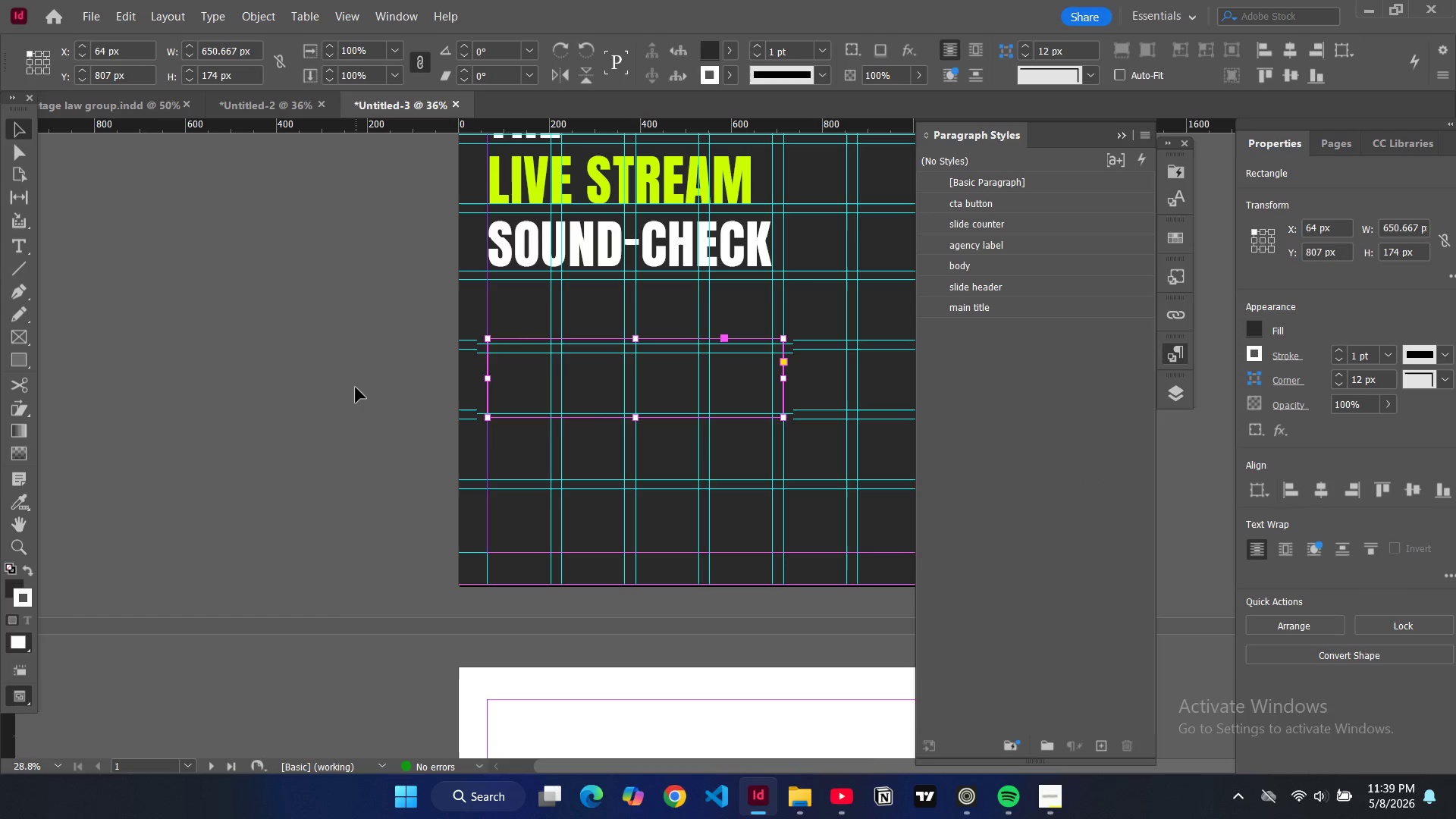 
left_click([356, 388])
 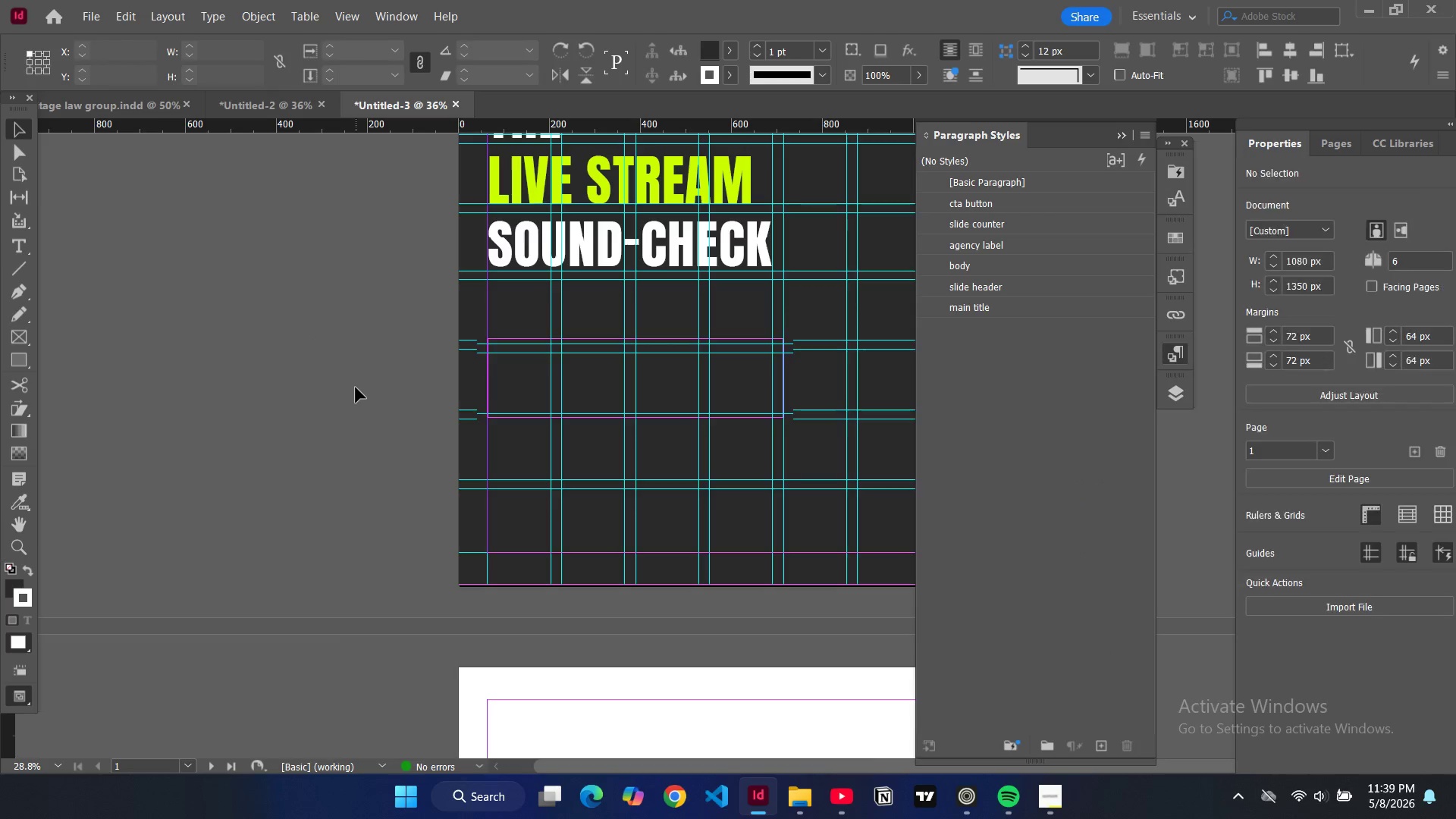 
type(ww)
 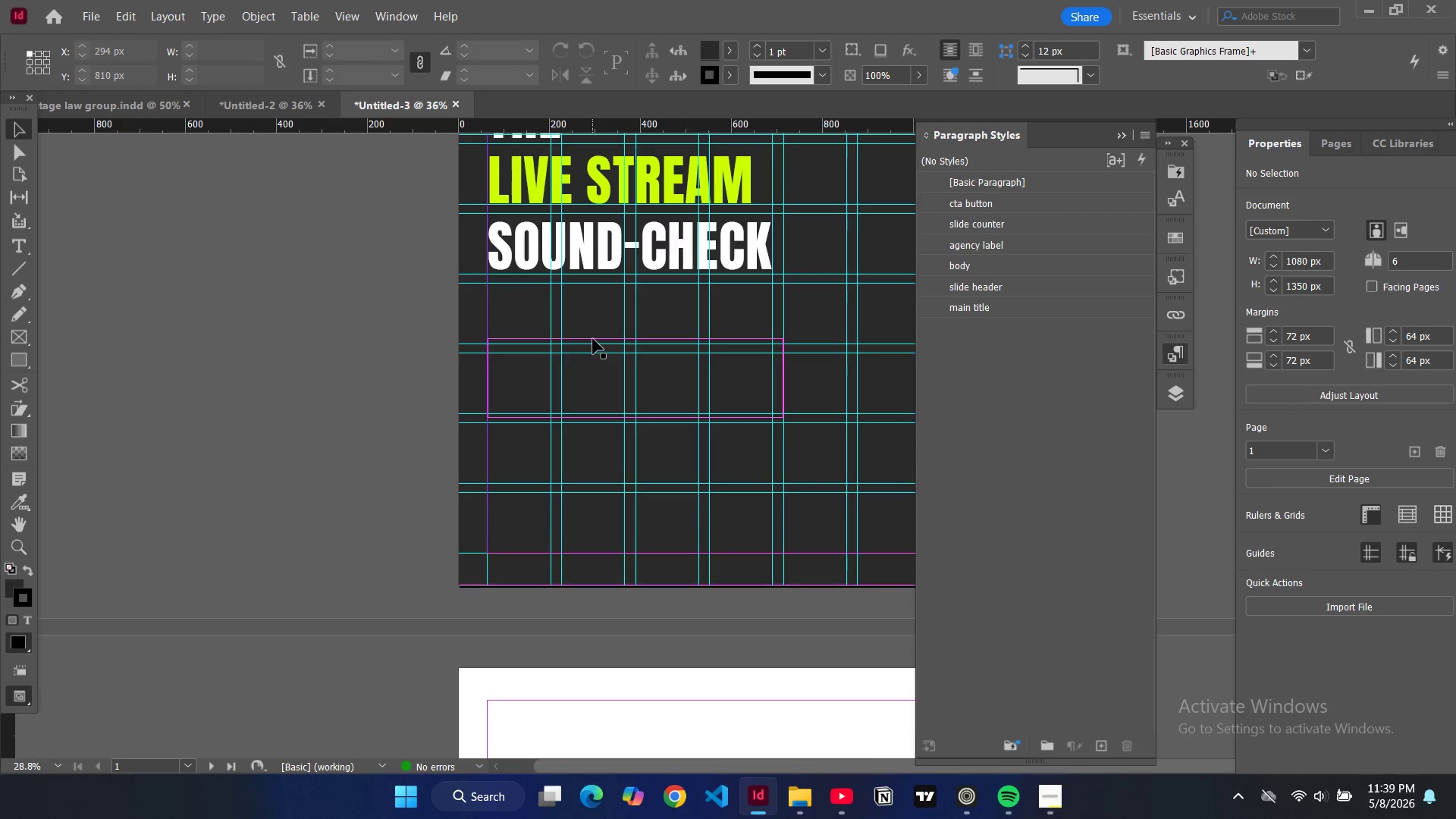 
left_click([592, 339])
 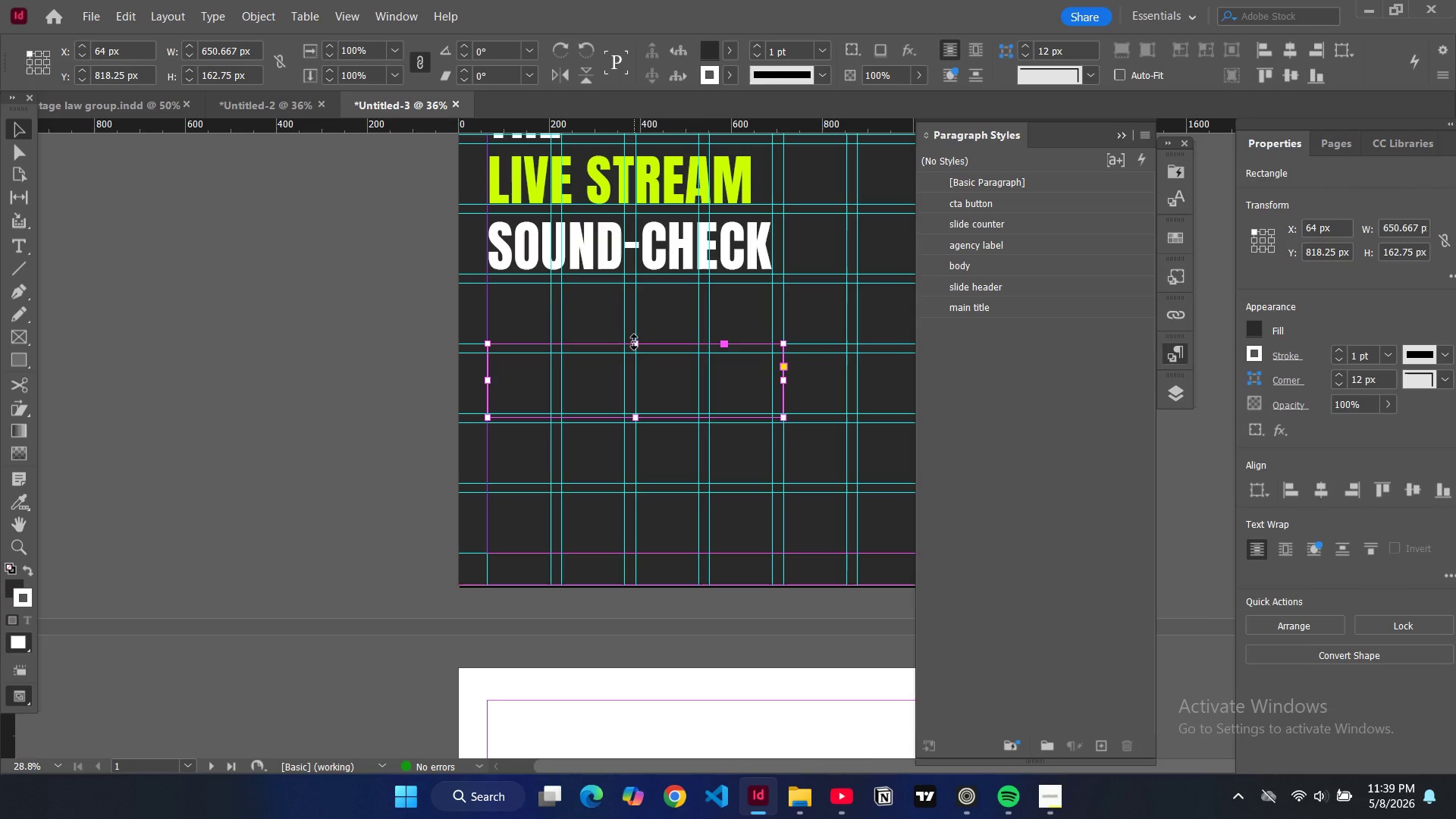 
wait(25.97)
 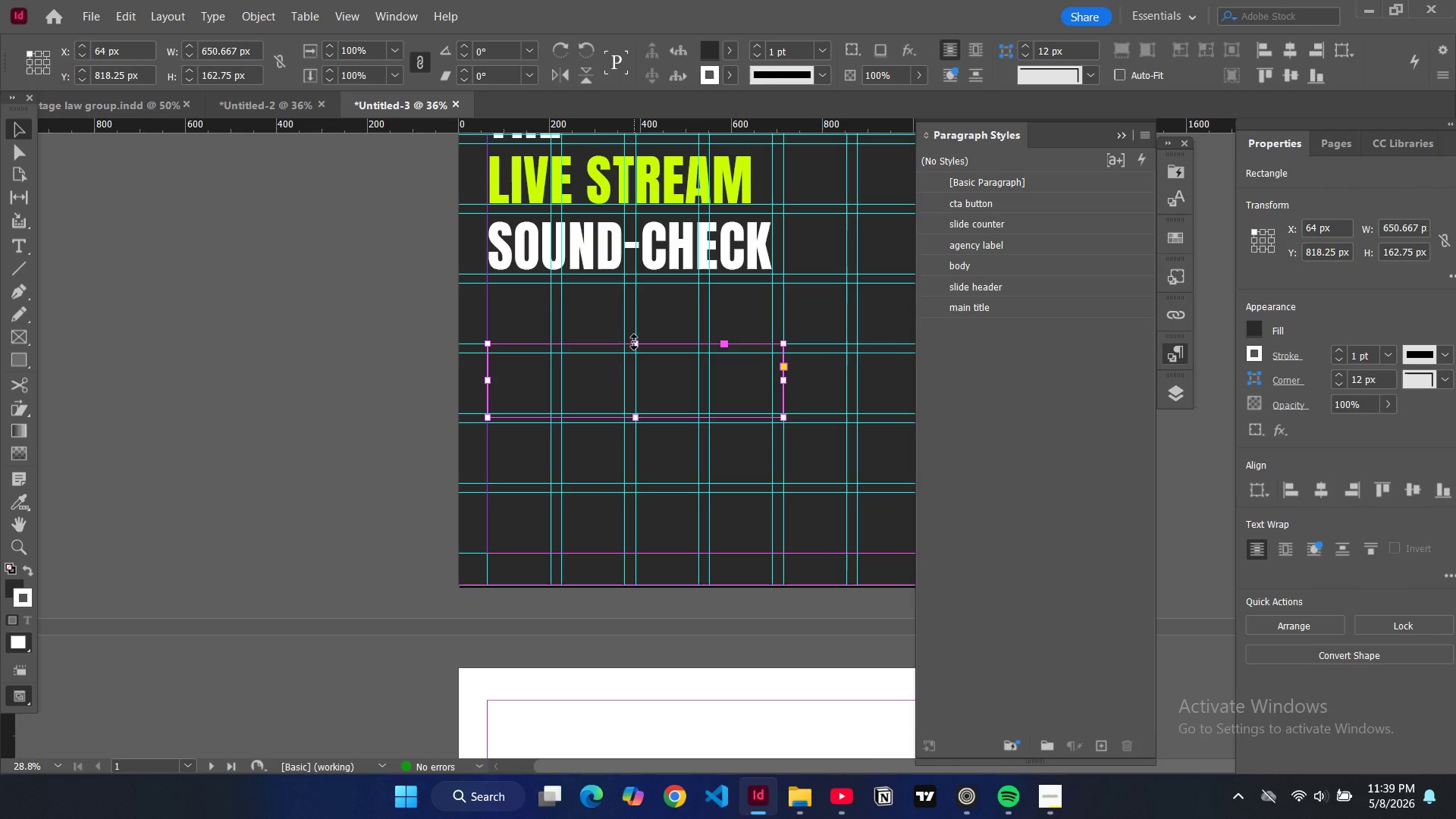 
left_click_drag(start_coordinate=[634, 416], to_coordinate=[634, 424])
 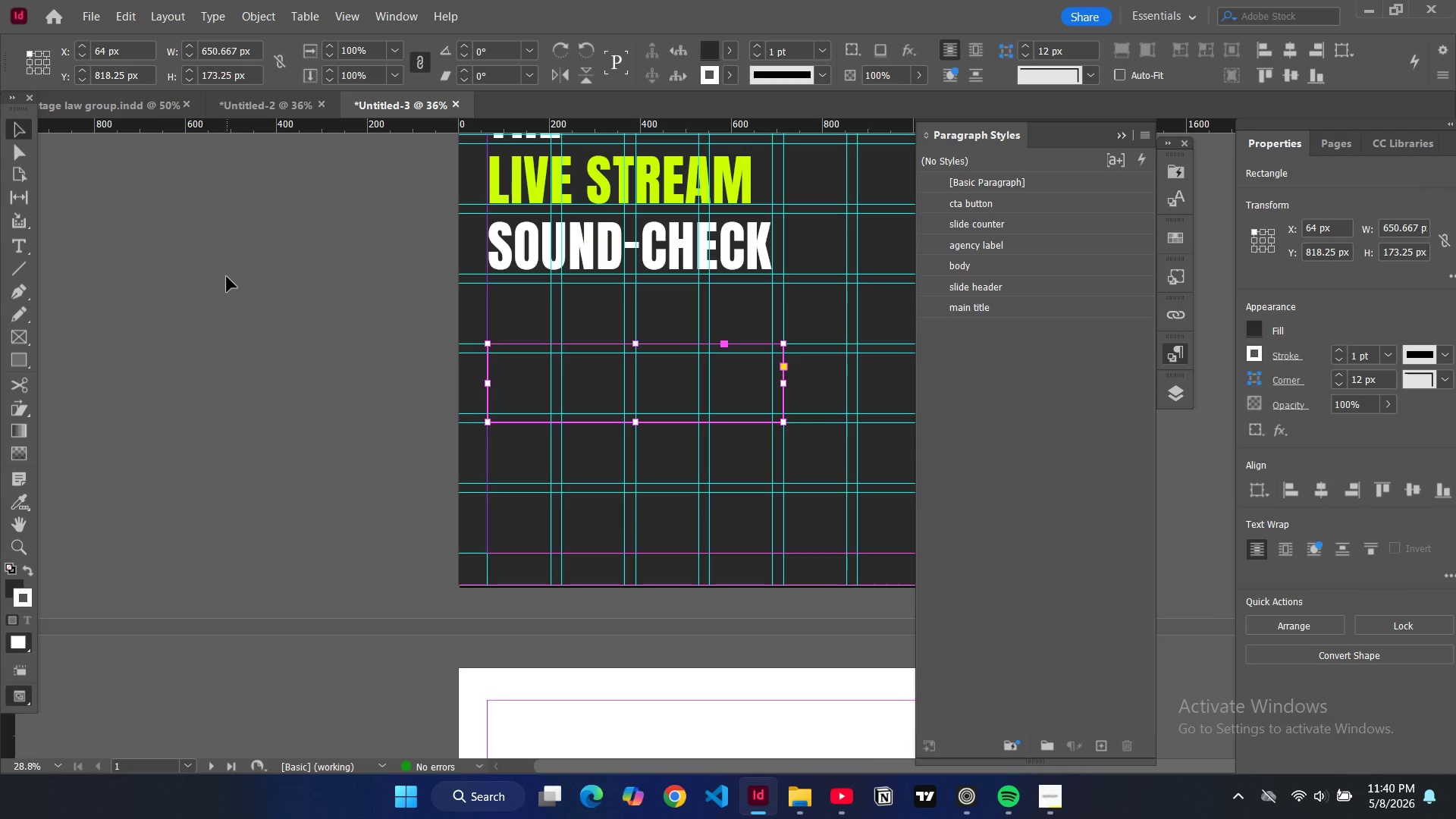 
left_click([20, 241])
 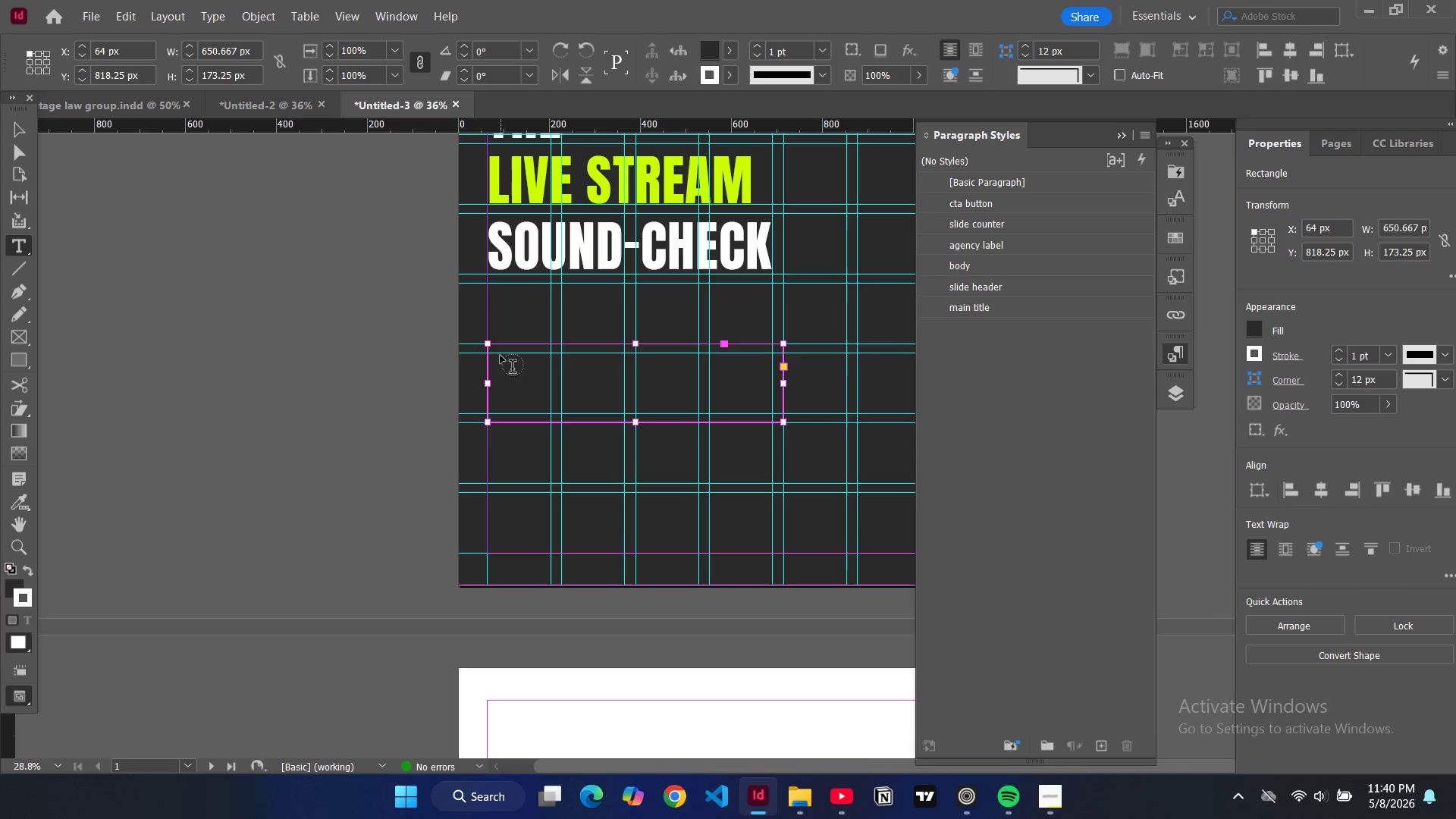 
left_click_drag(start_coordinate=[500, 356], to_coordinate=[774, 411])
 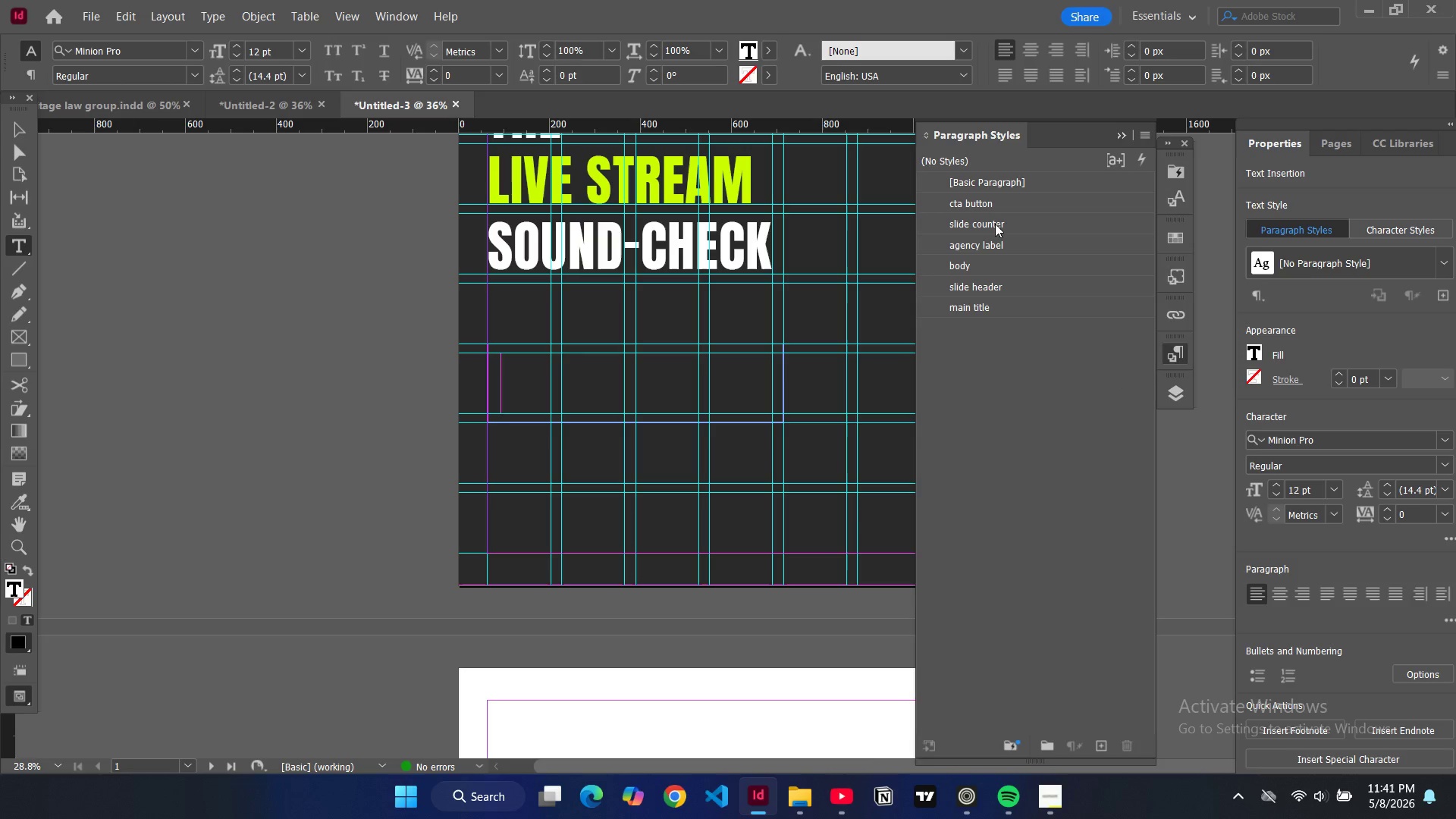 
wait(57.02)
 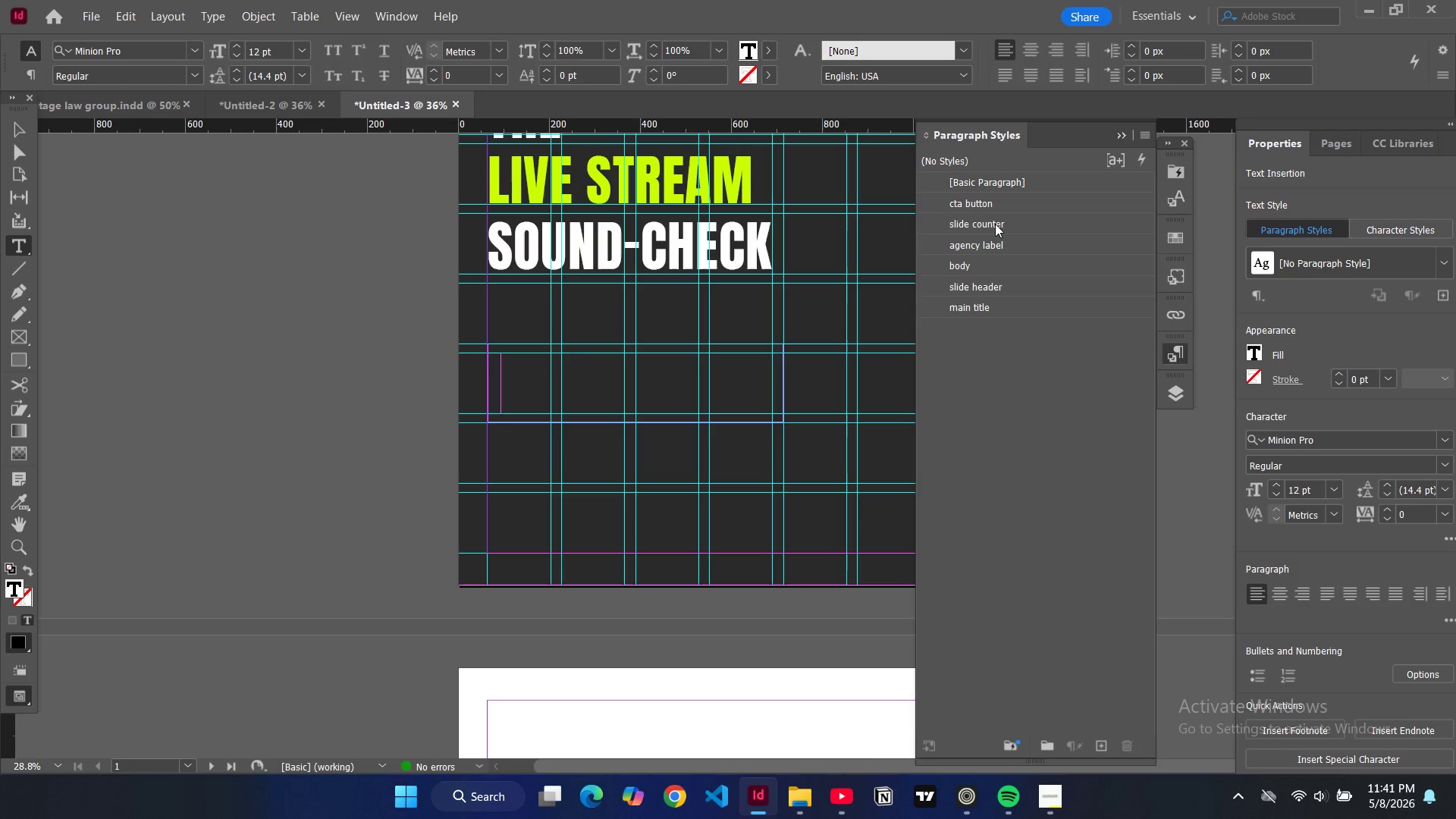 
left_click([1007, 269])
 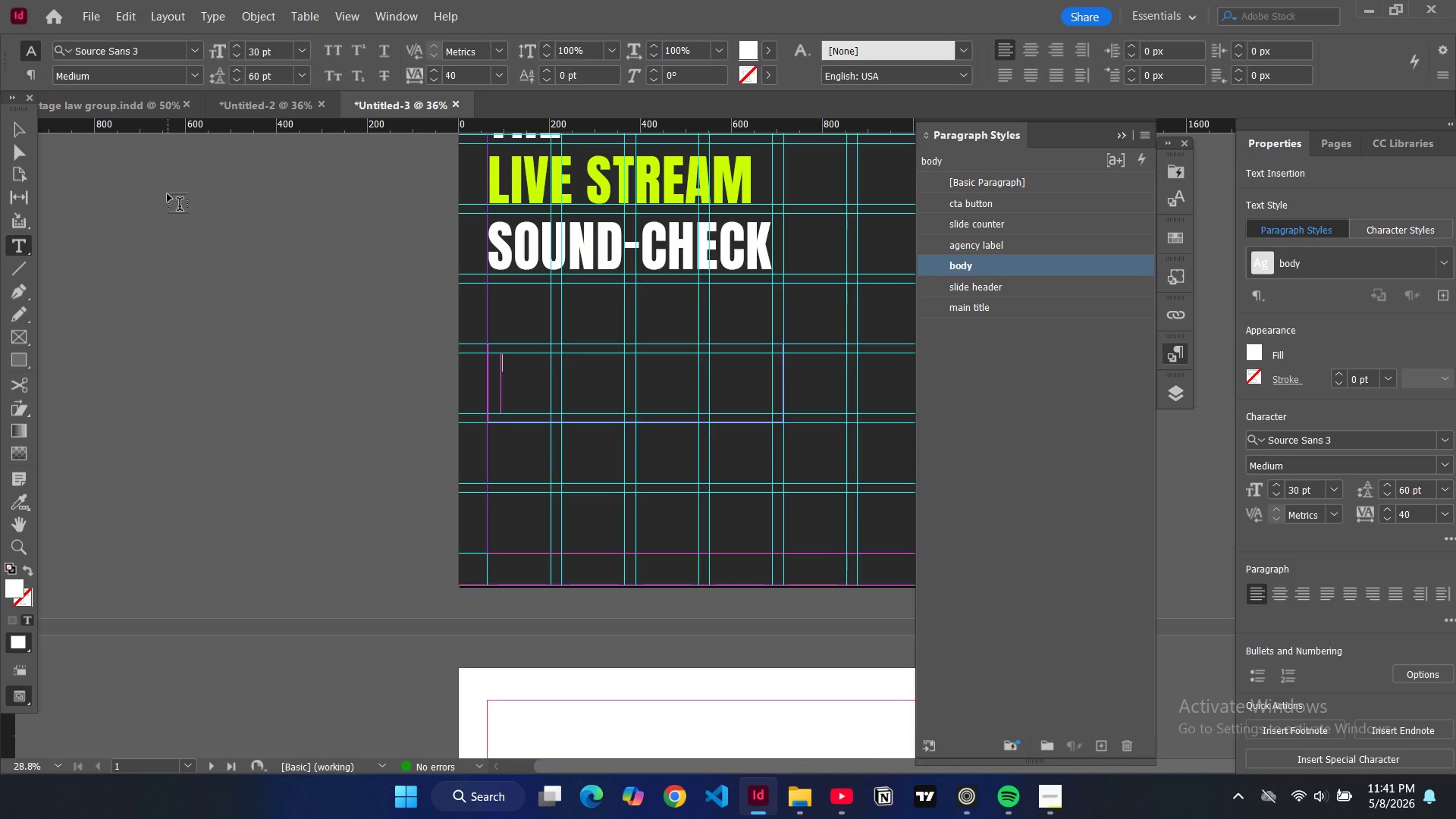 
left_click([26, 127])
 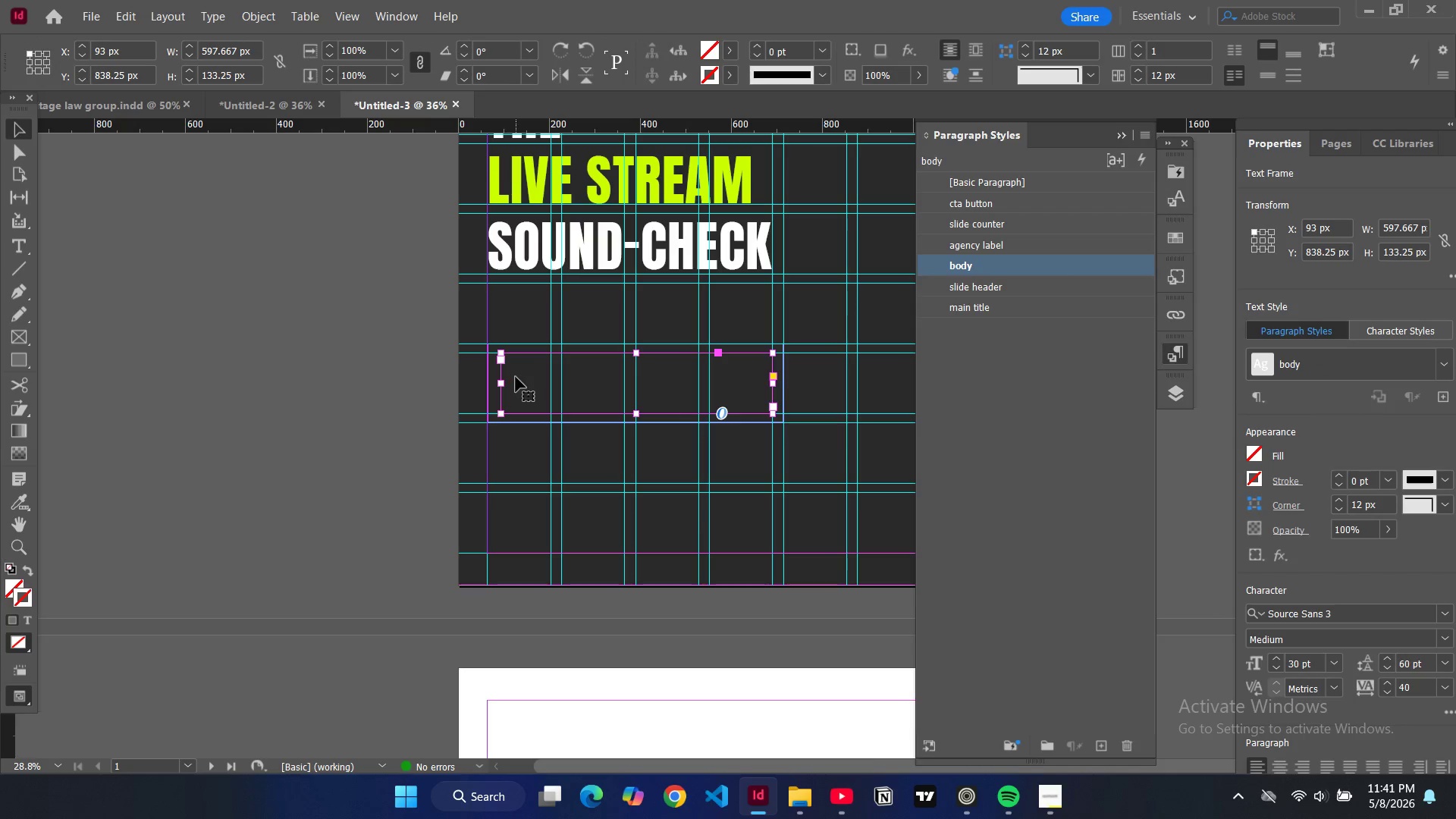 
double_click([516, 377])
 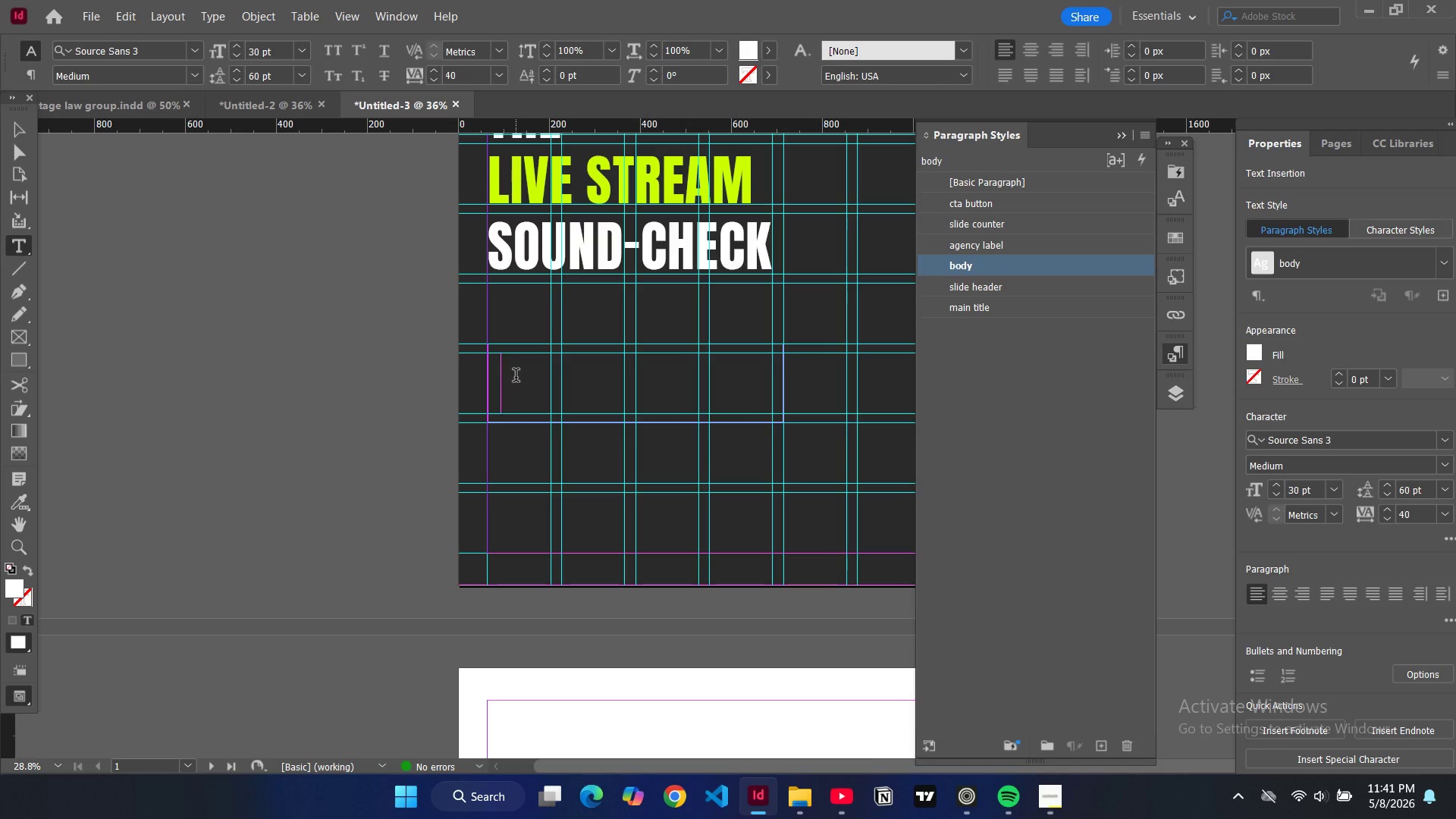 
type(6 te)
key(Backspace)
key(Backspace)
type(TECH TIPS FOR A )
 